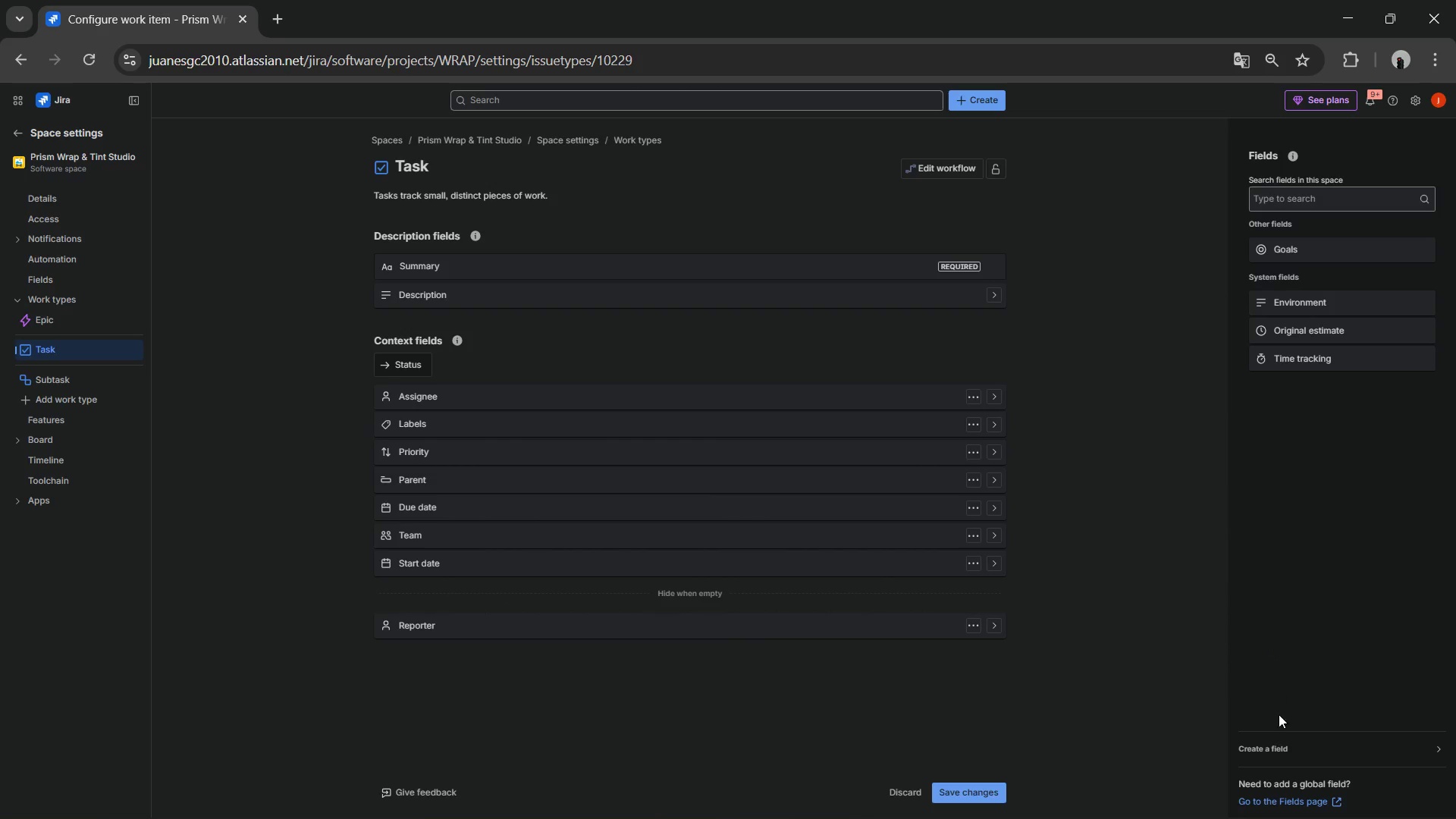 
left_click([1276, 742])
 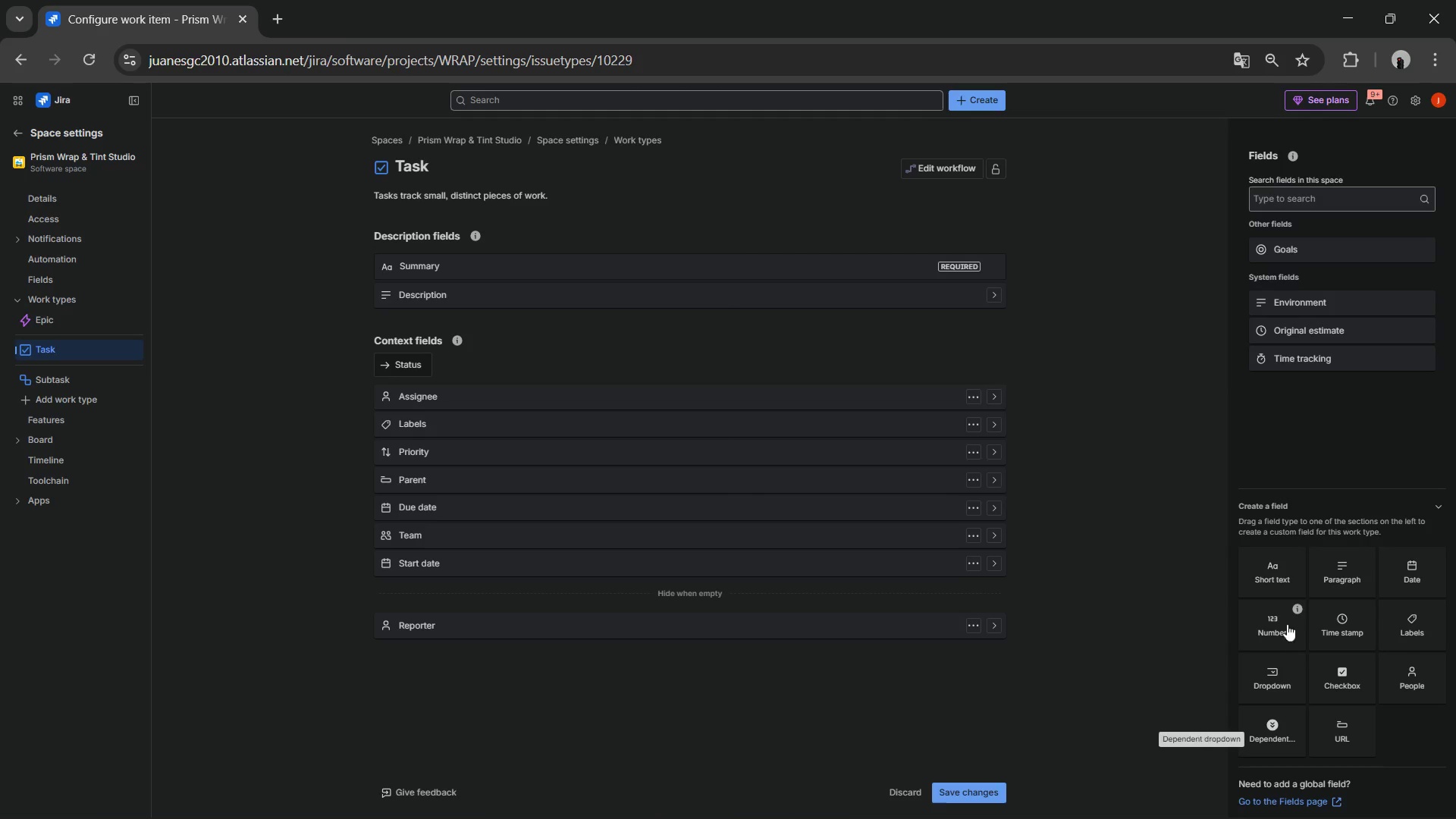 
mouse_move([1259, 582])
 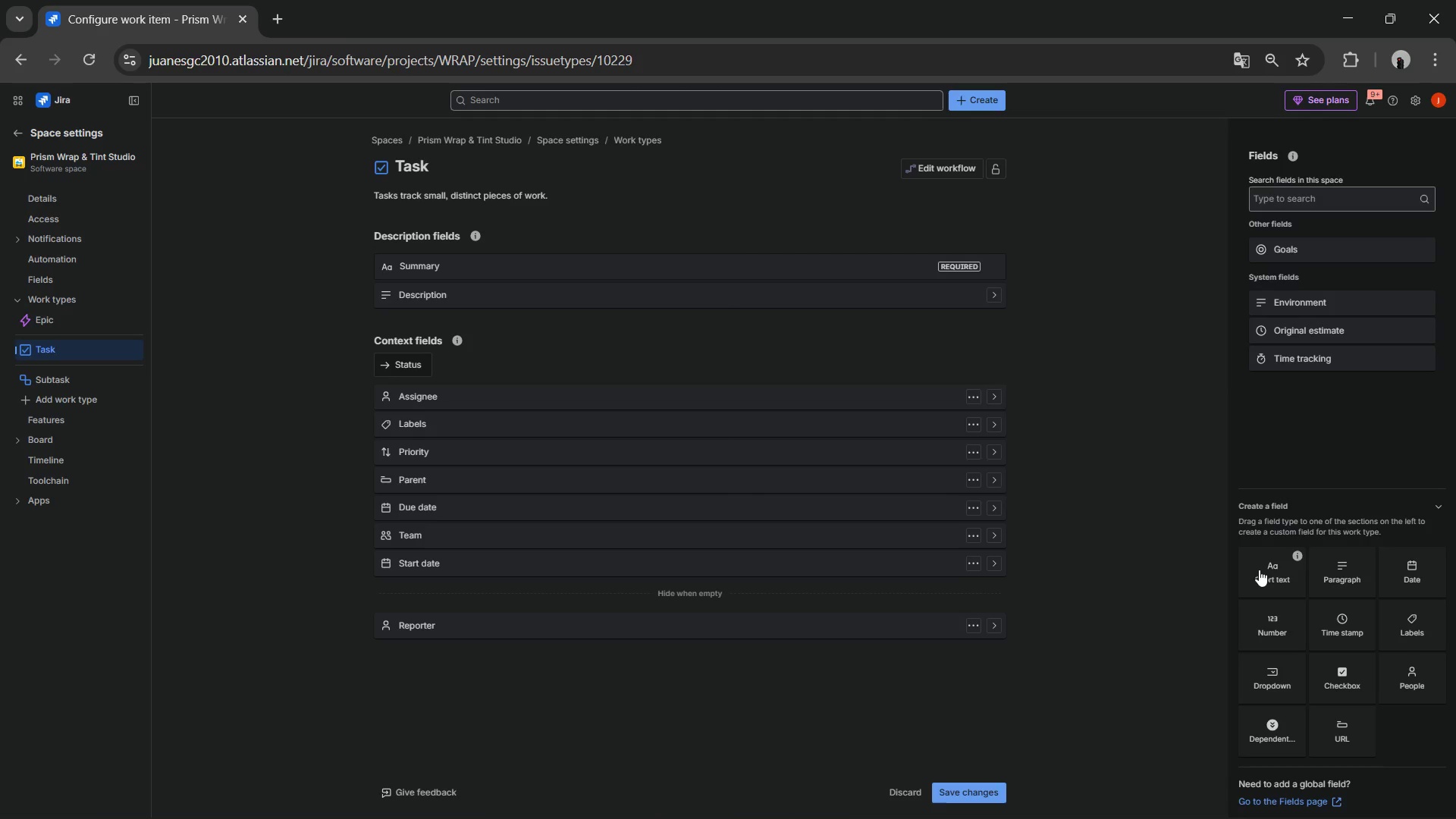 
left_click([1259, 570])
 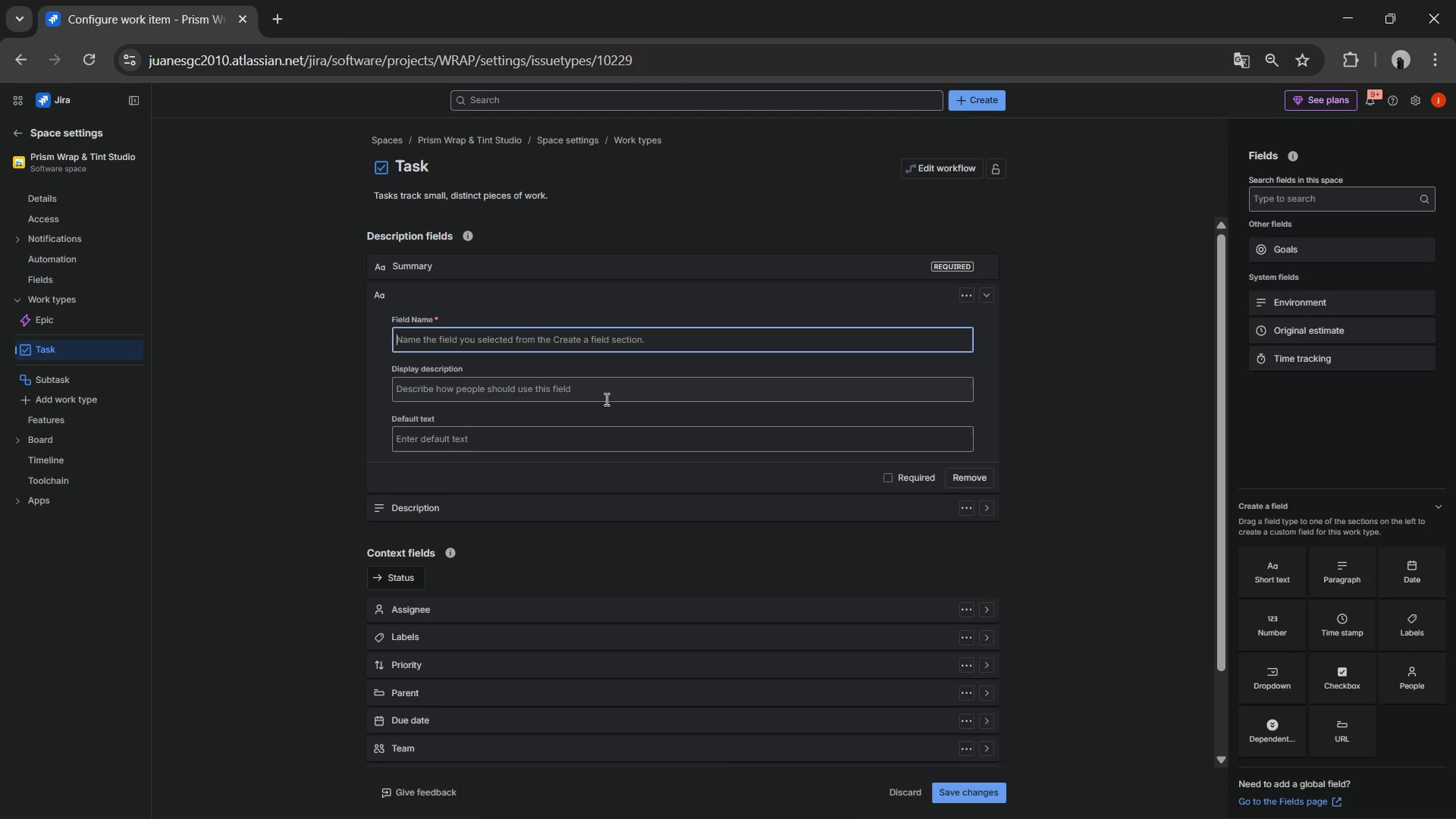 
type(Vehicle If)
key(Backspace)
type(nfo)
 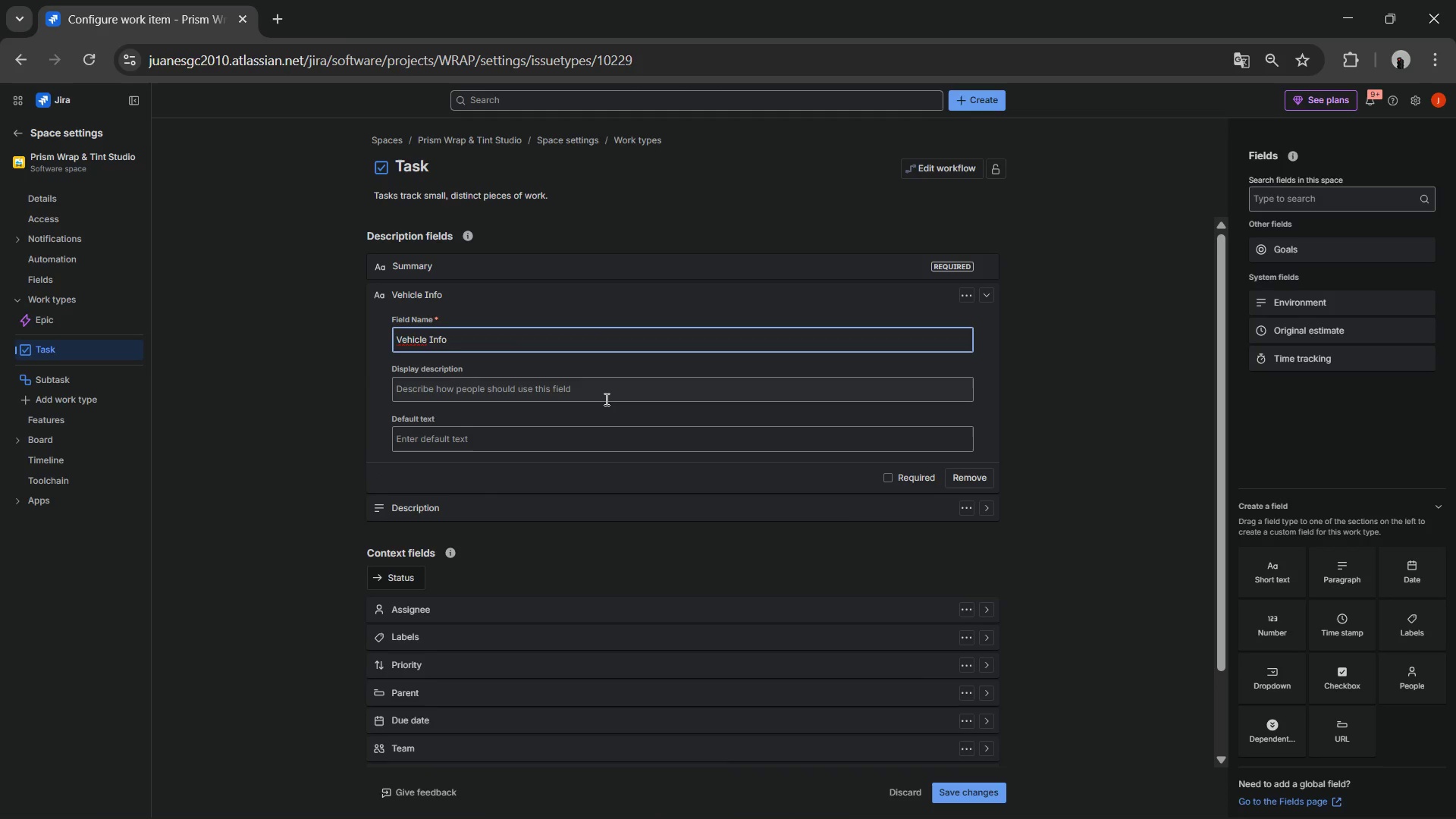 
key(Enter)
 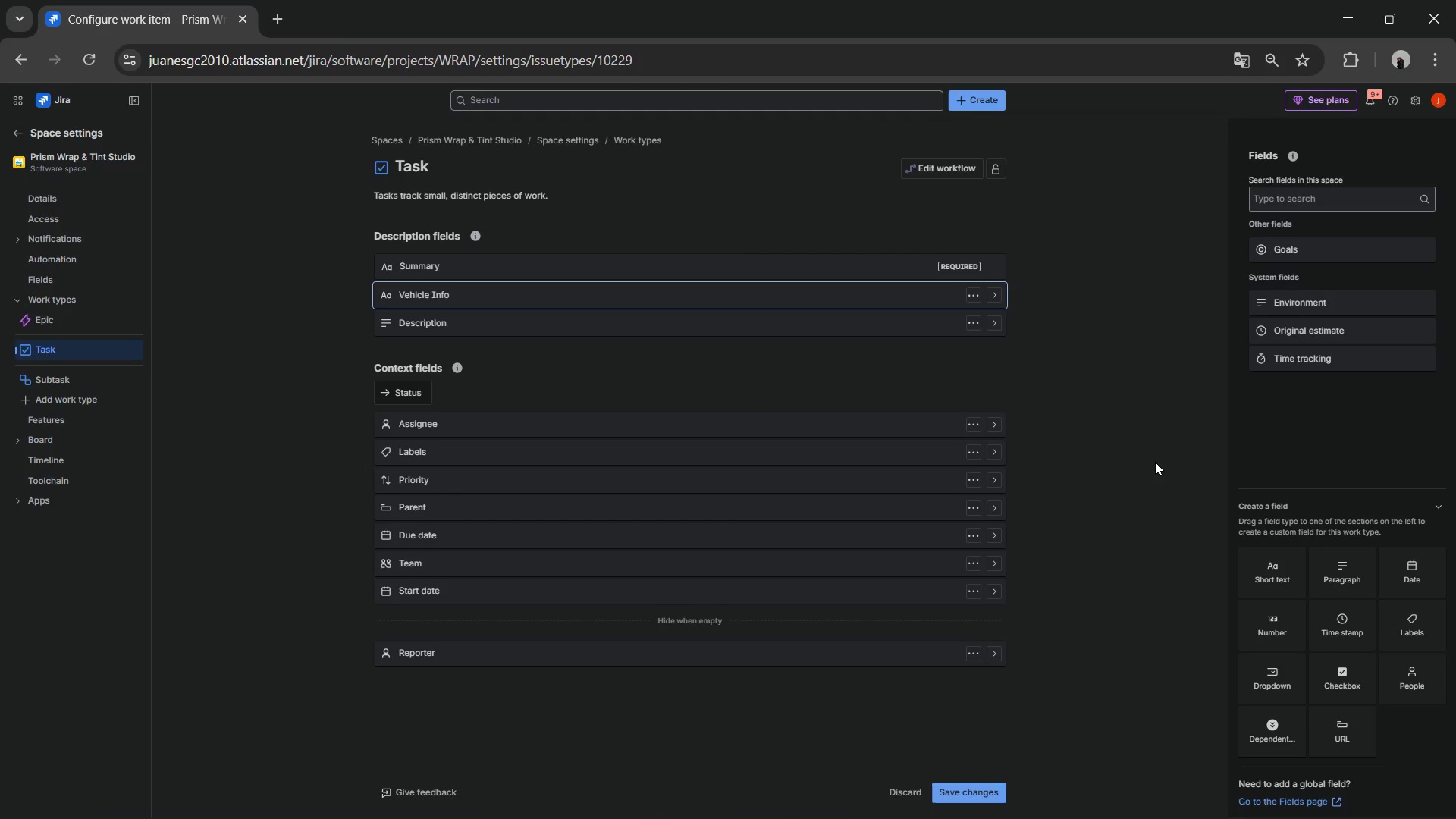 
left_click([1275, 560])
 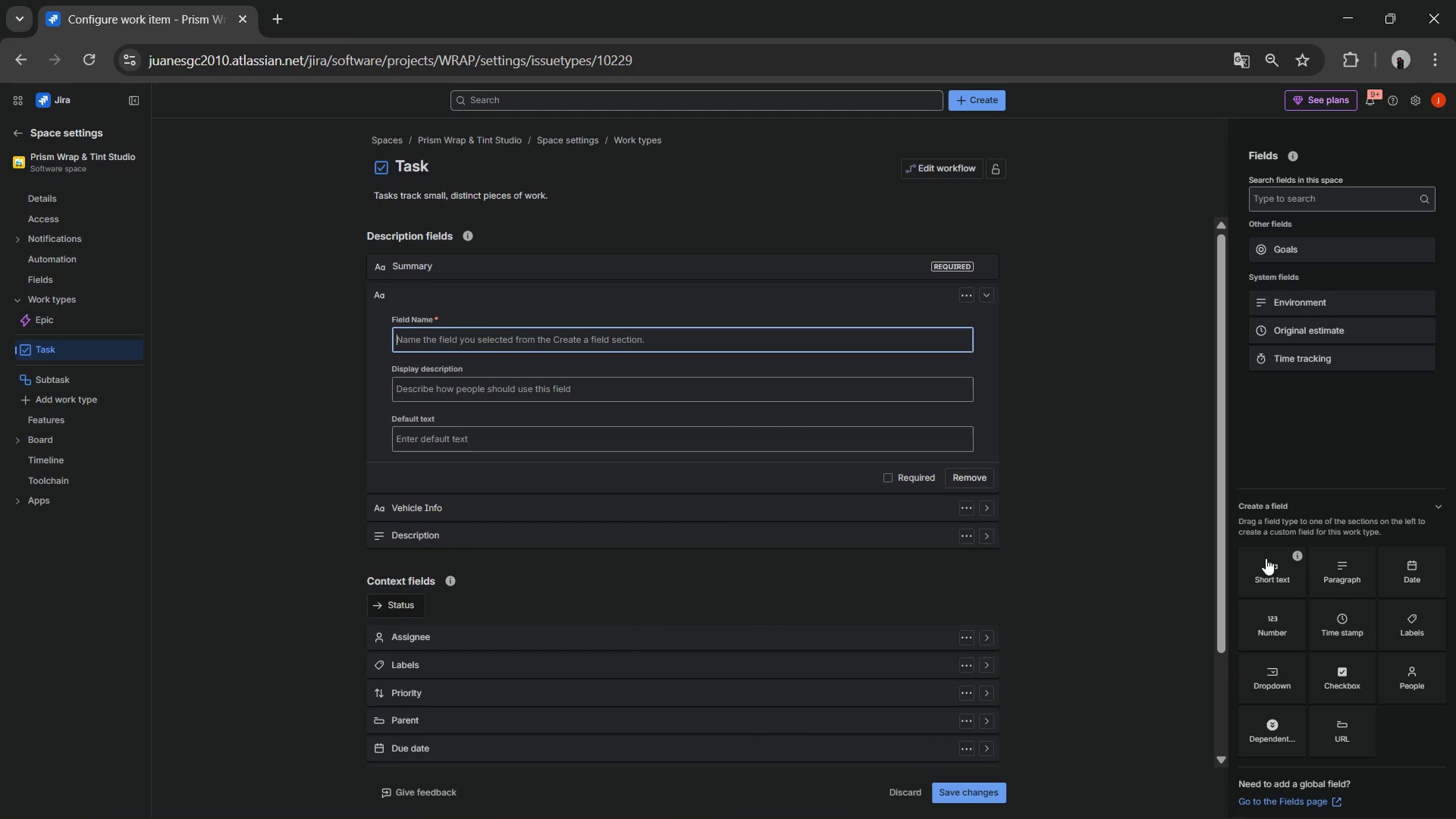 
type(Viny)
 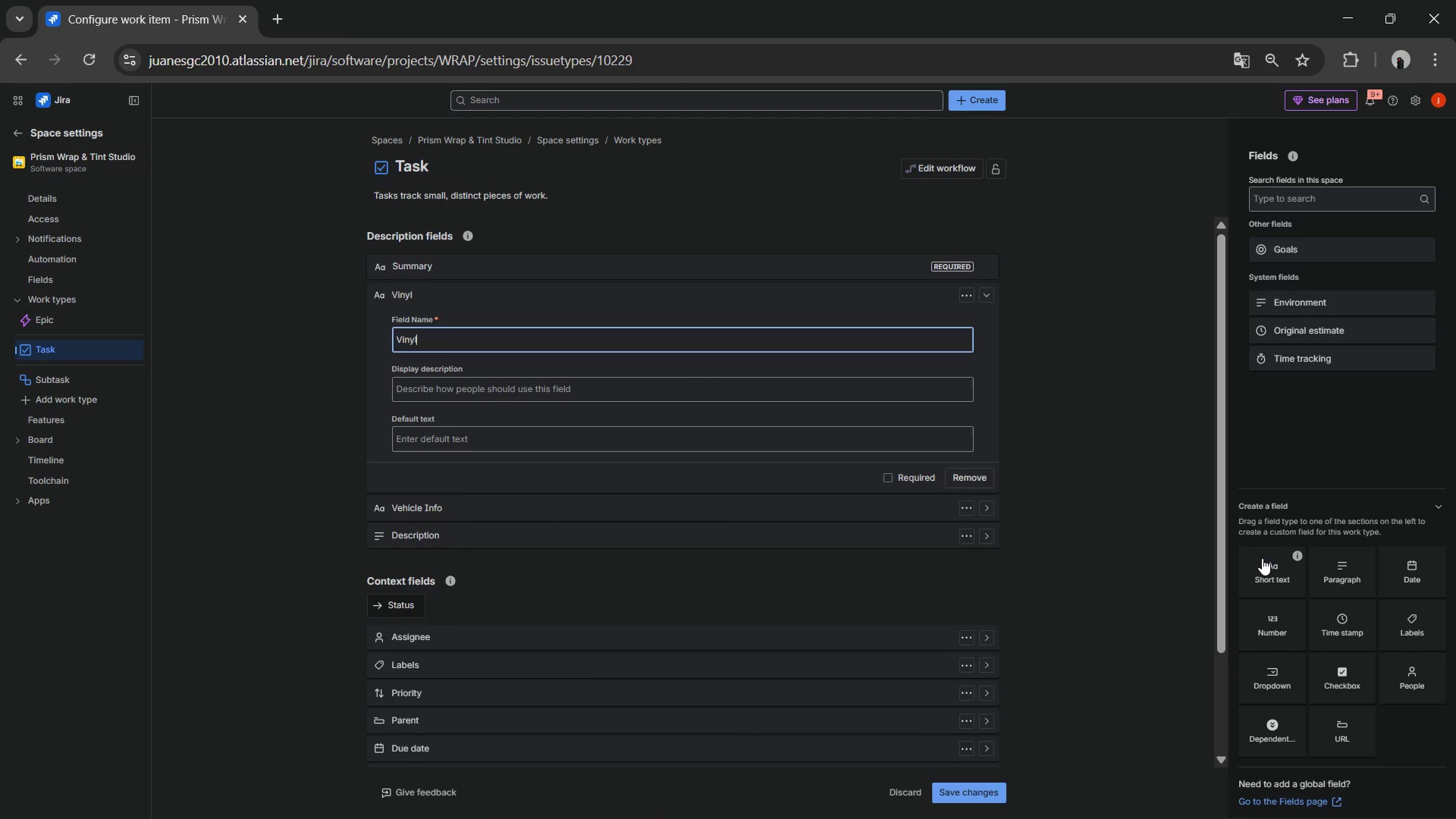 
type(lSpecs)
 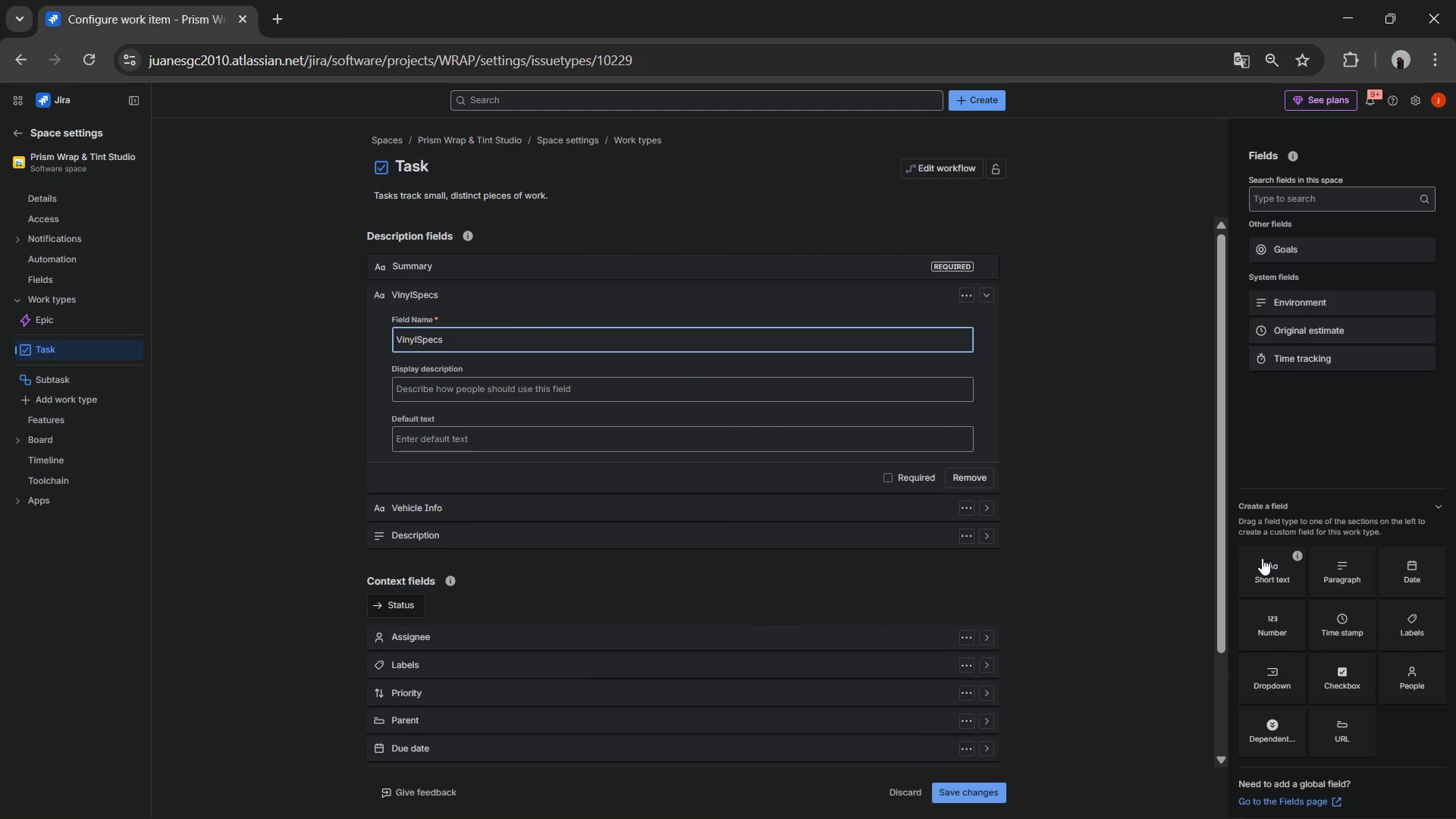 
key(Enter)
 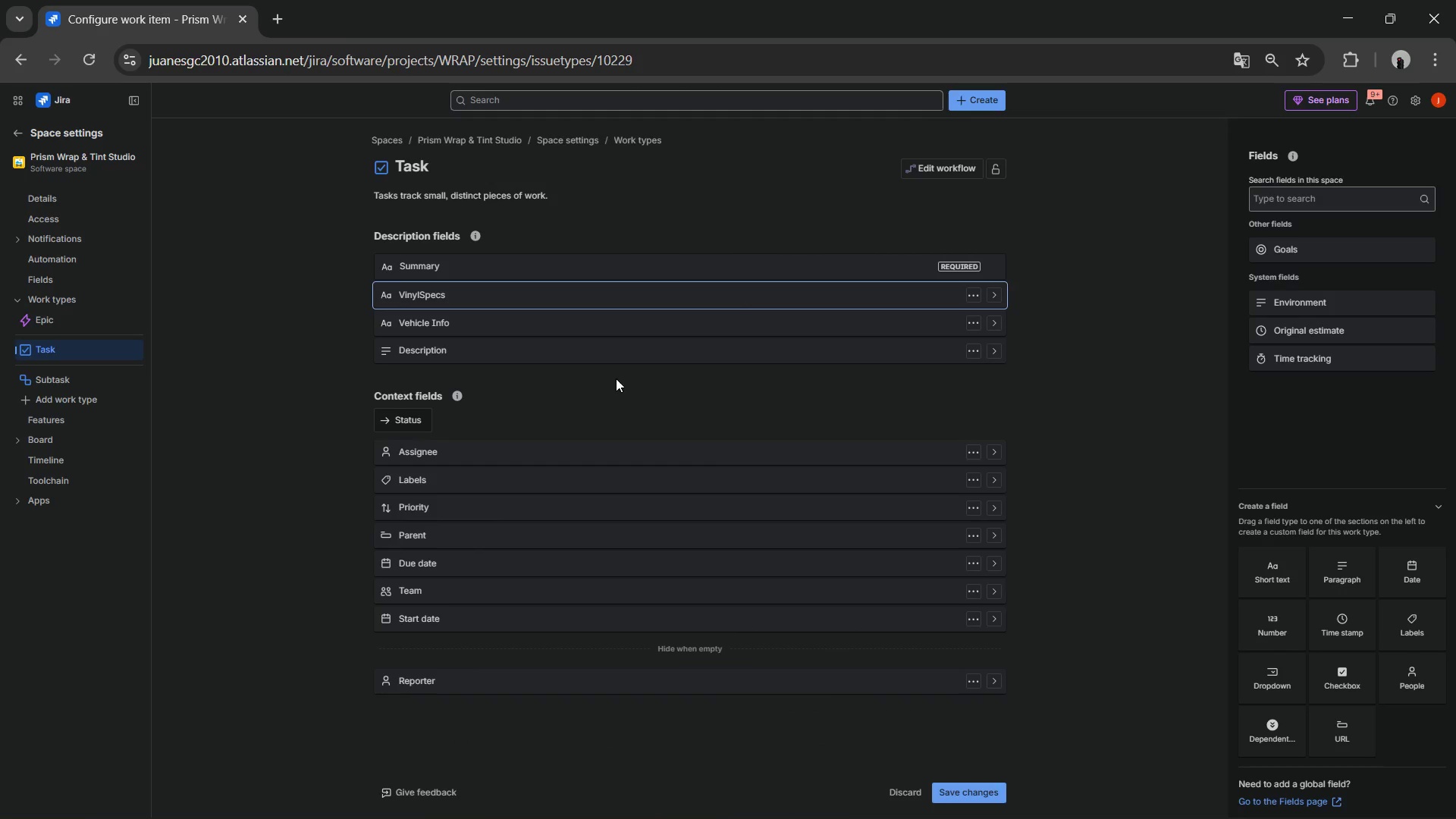 
left_click([475, 293])
 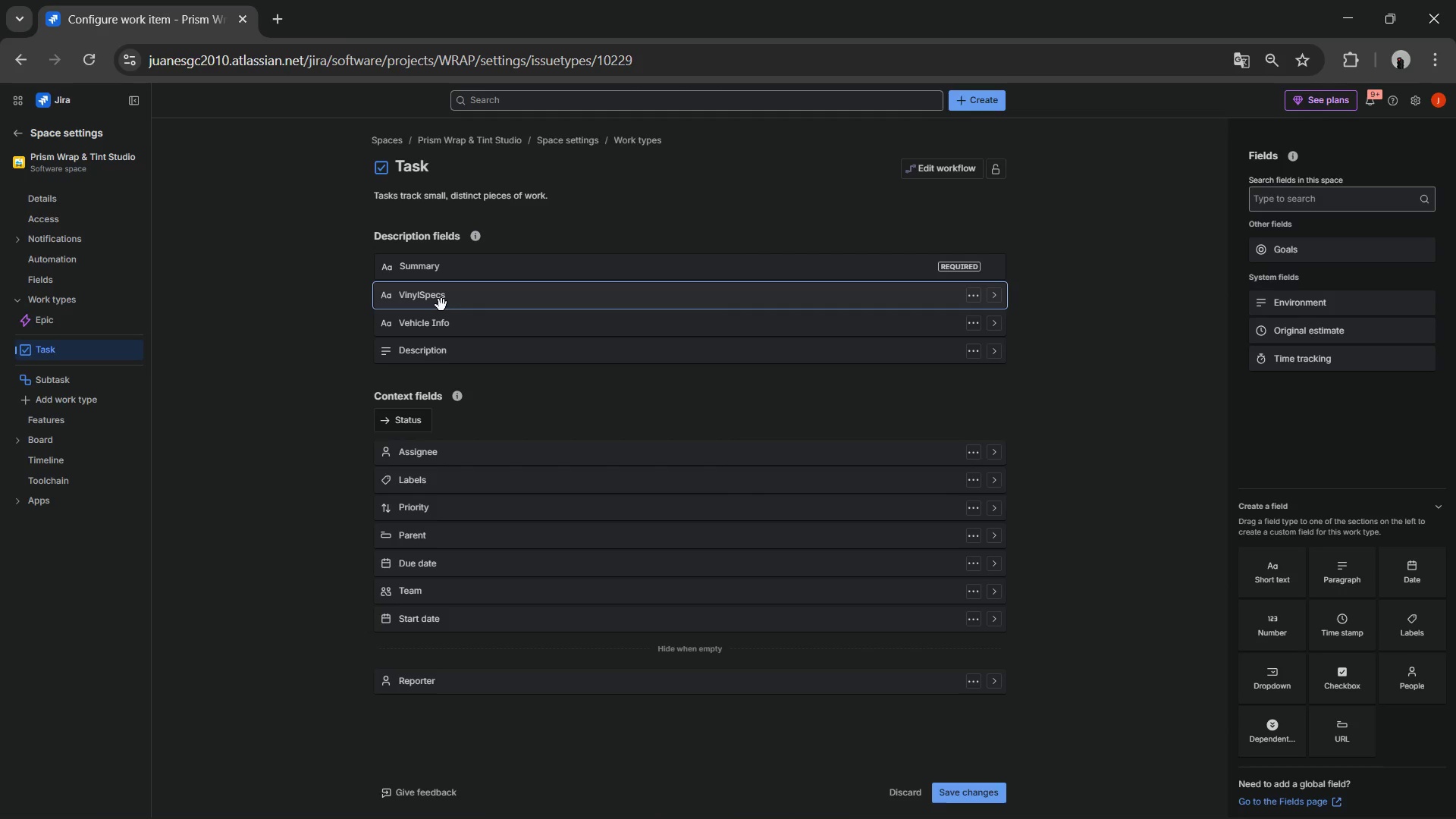 
left_click([441, 305])
 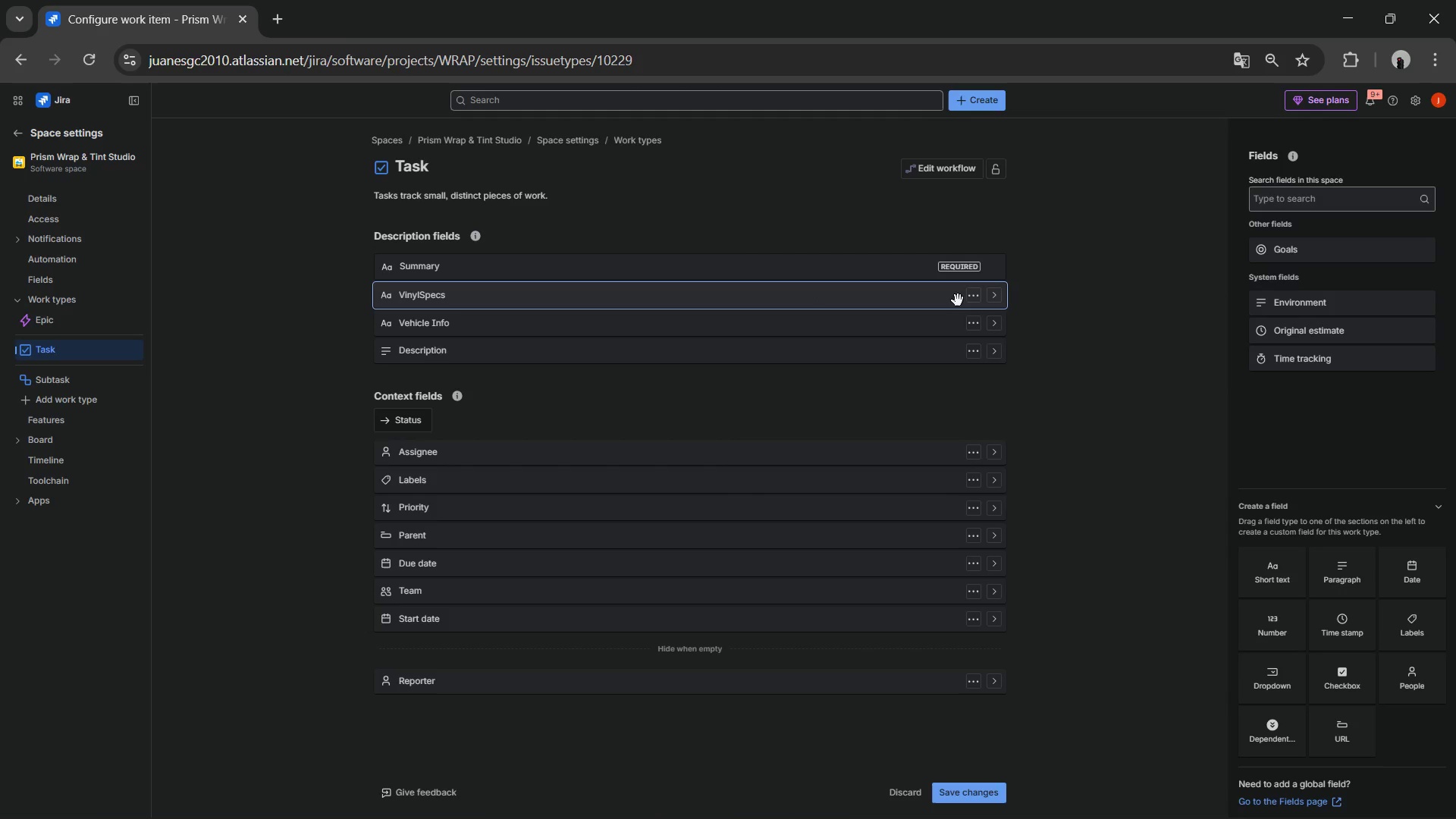 
left_click([969, 302])
 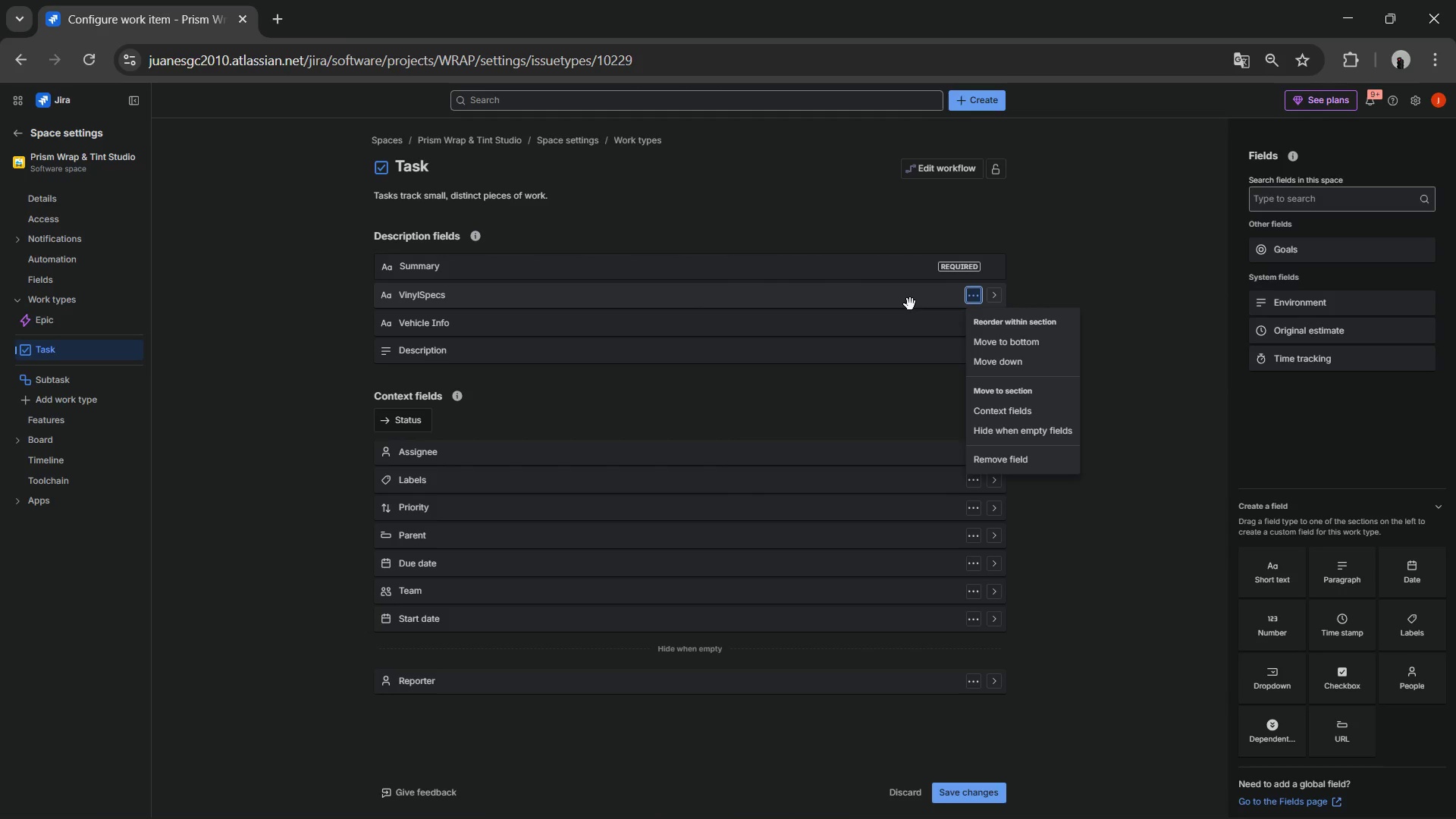 
left_click([910, 304])
 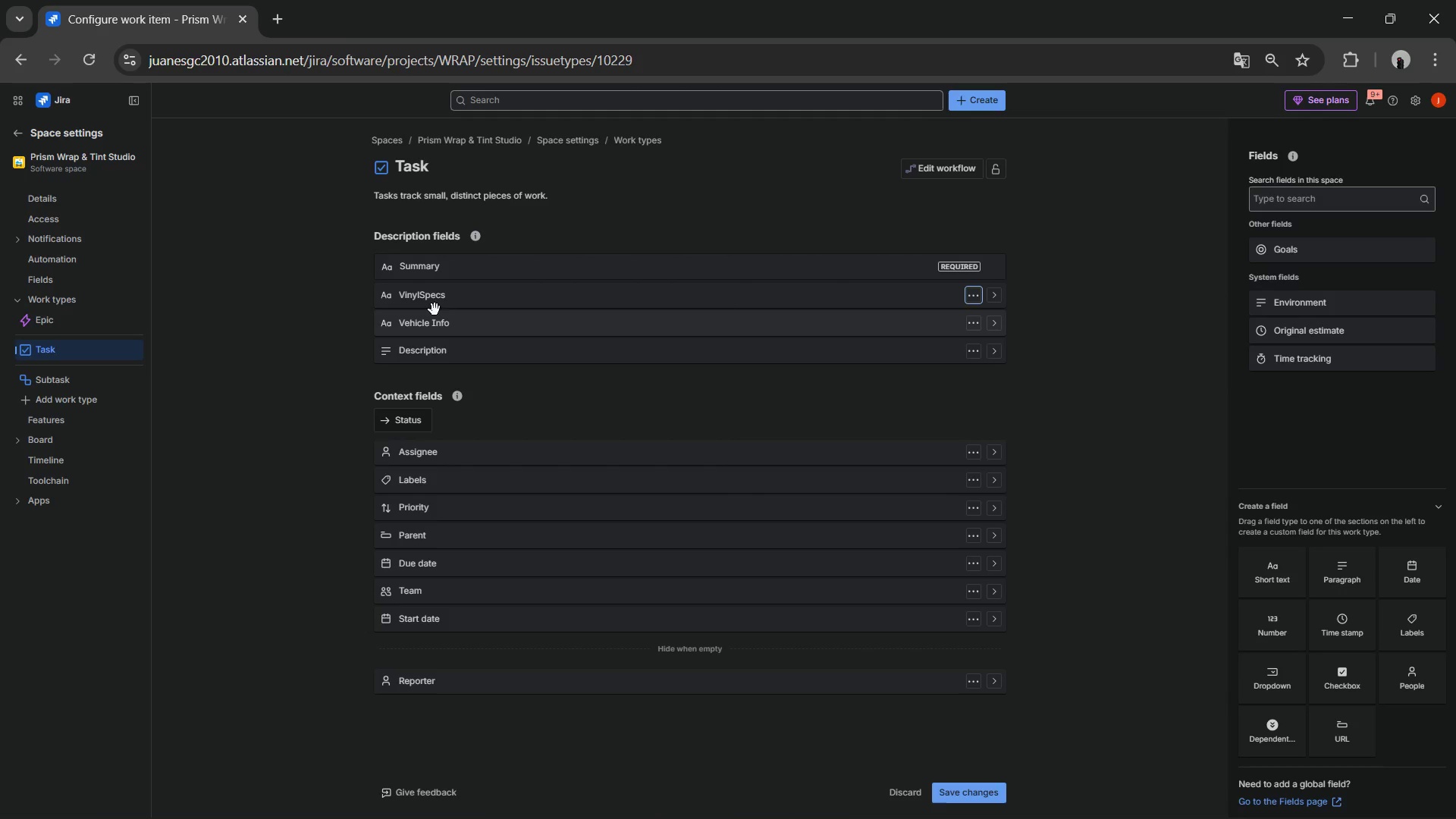 
double_click([427, 303])
 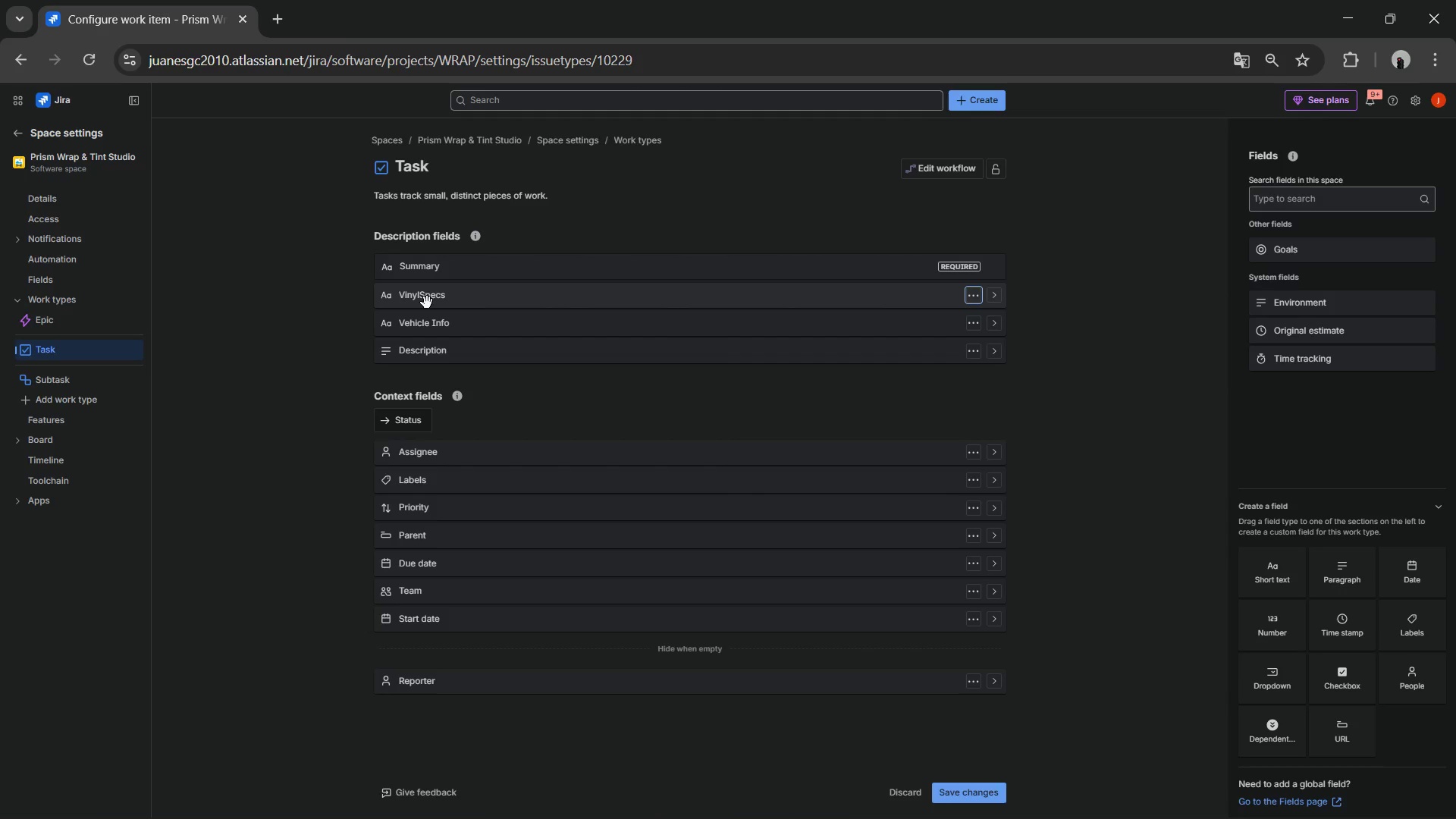 
triple_click([427, 303])
 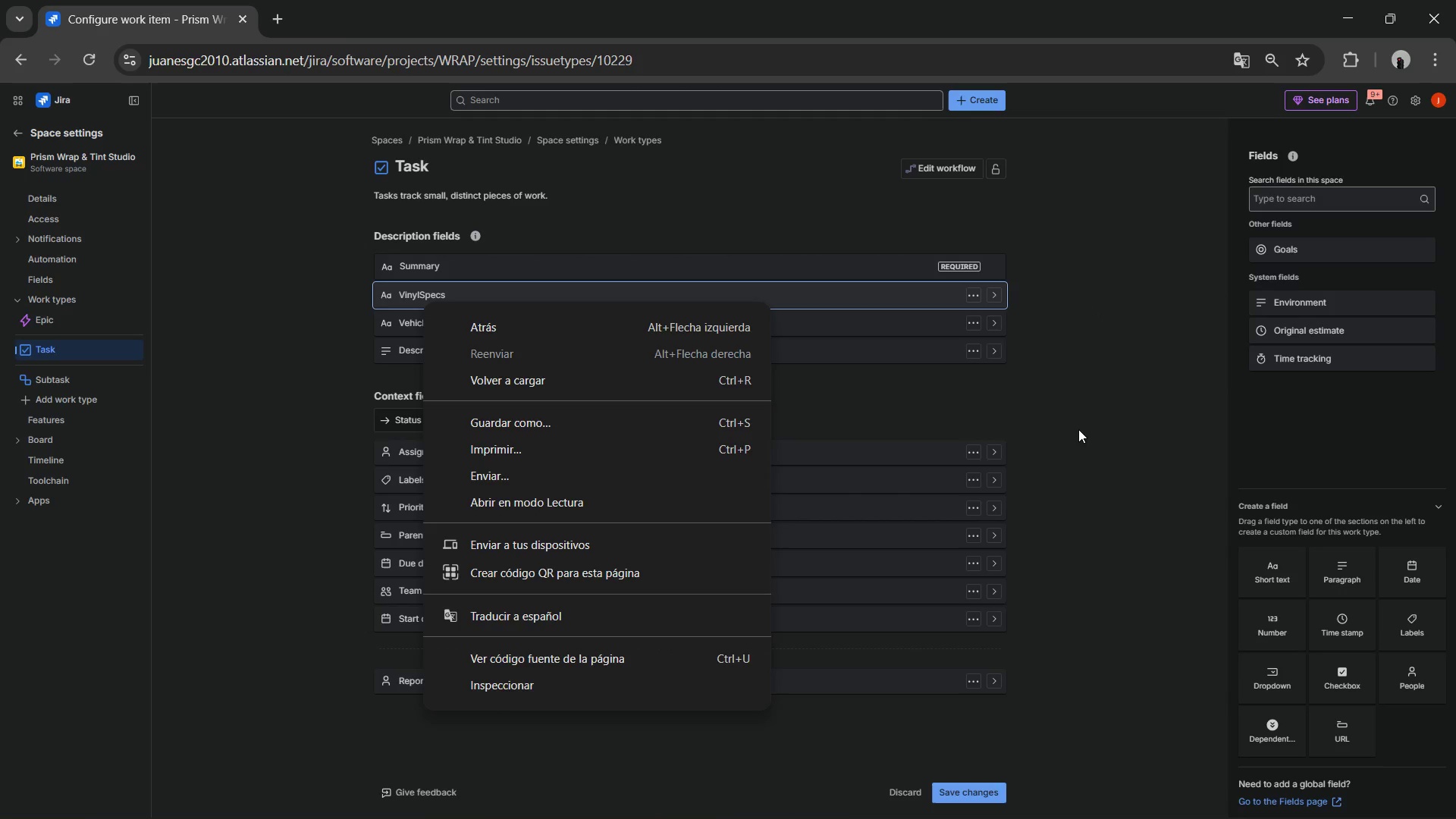 
left_click([1110, 389])
 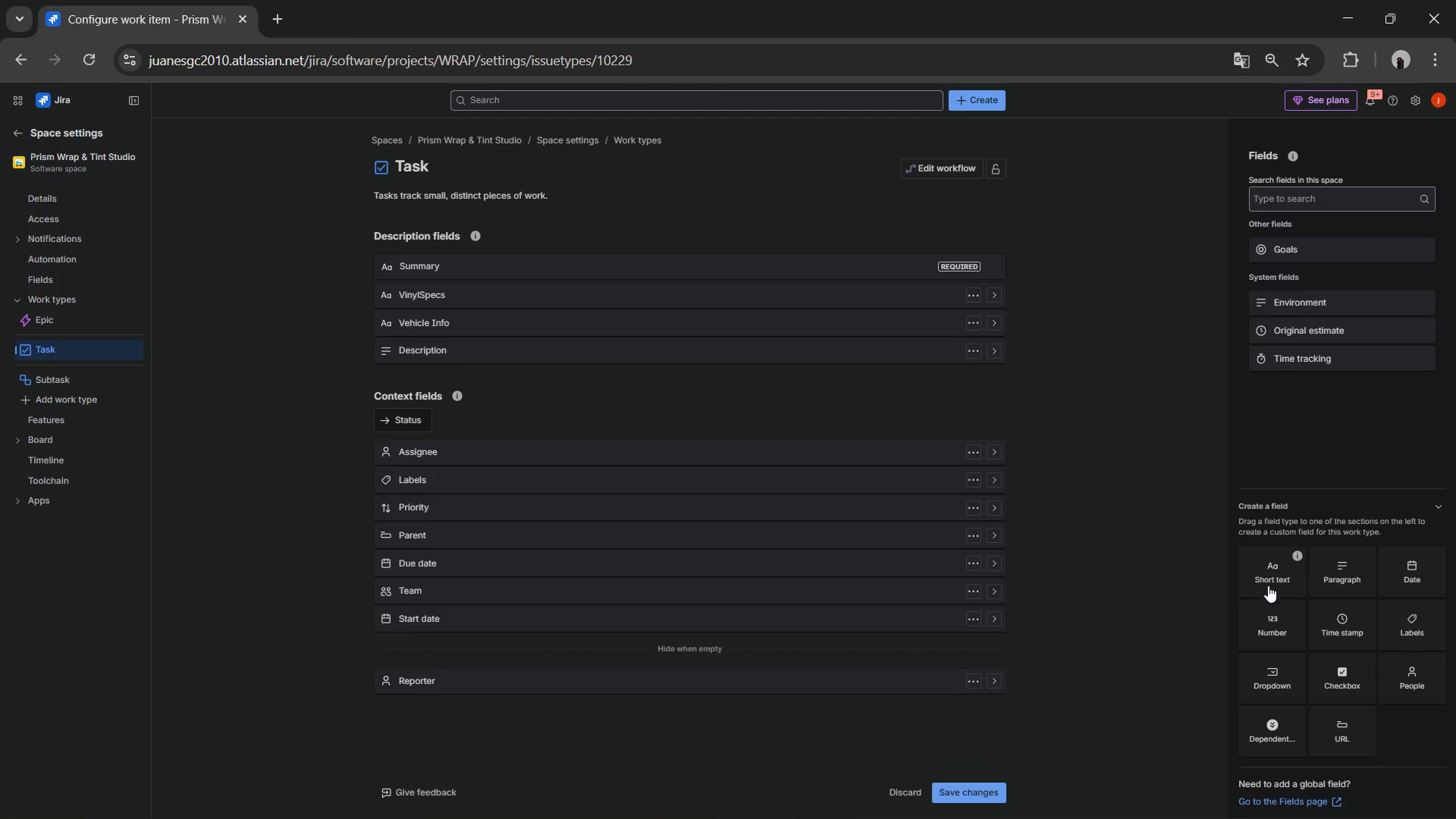 
left_click([1287, 623])
 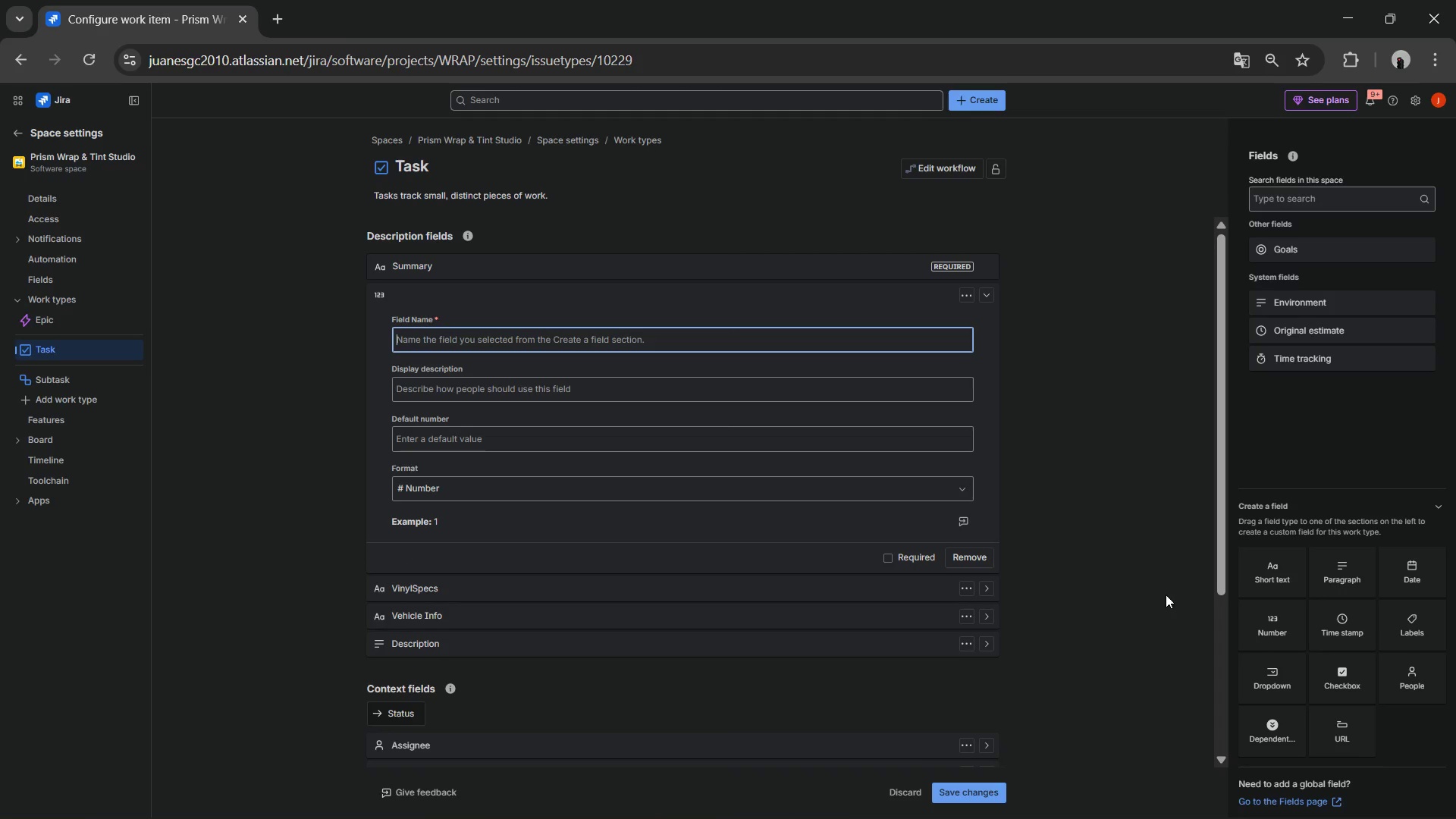 
type(Square Footage)
 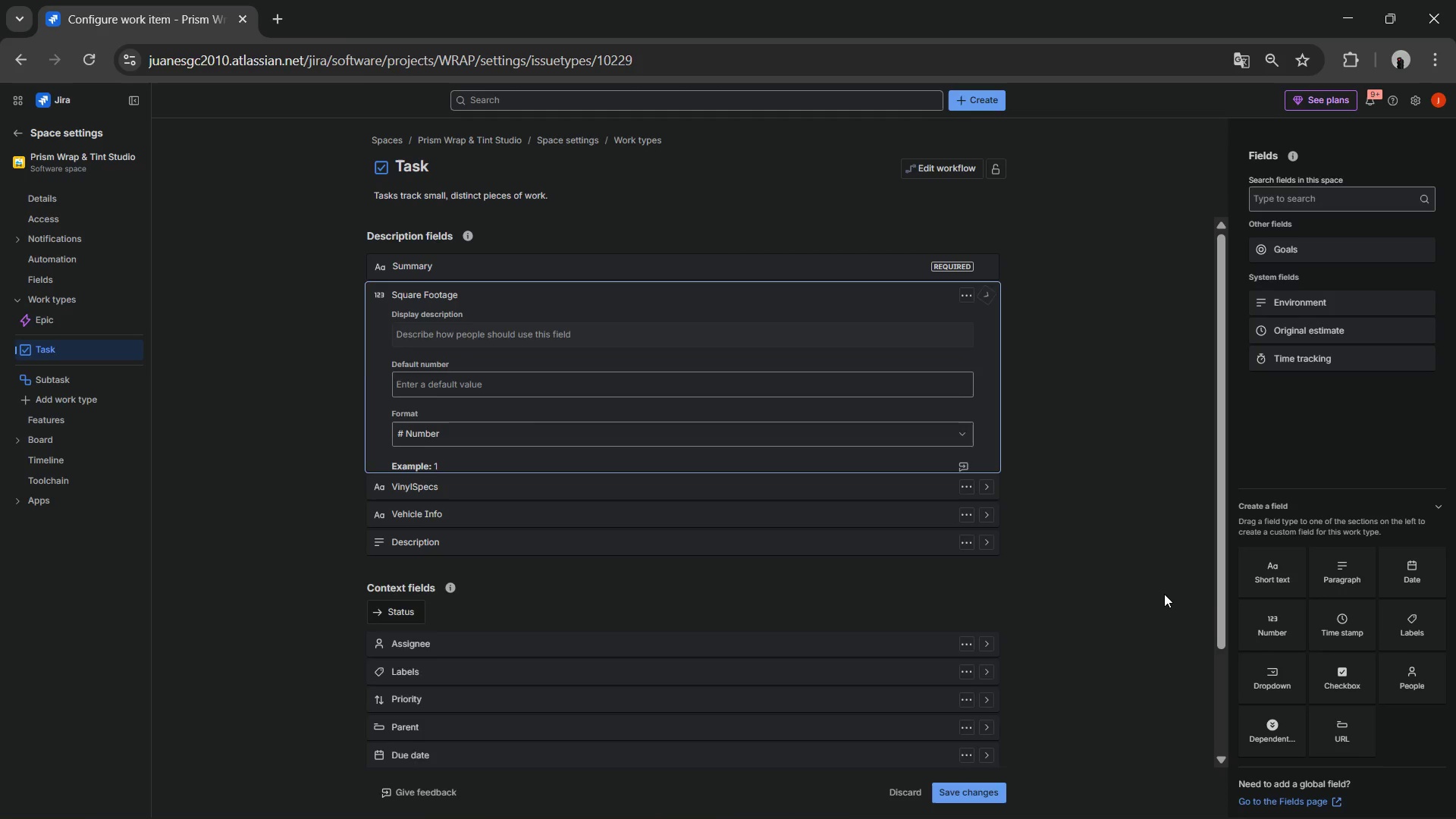 
 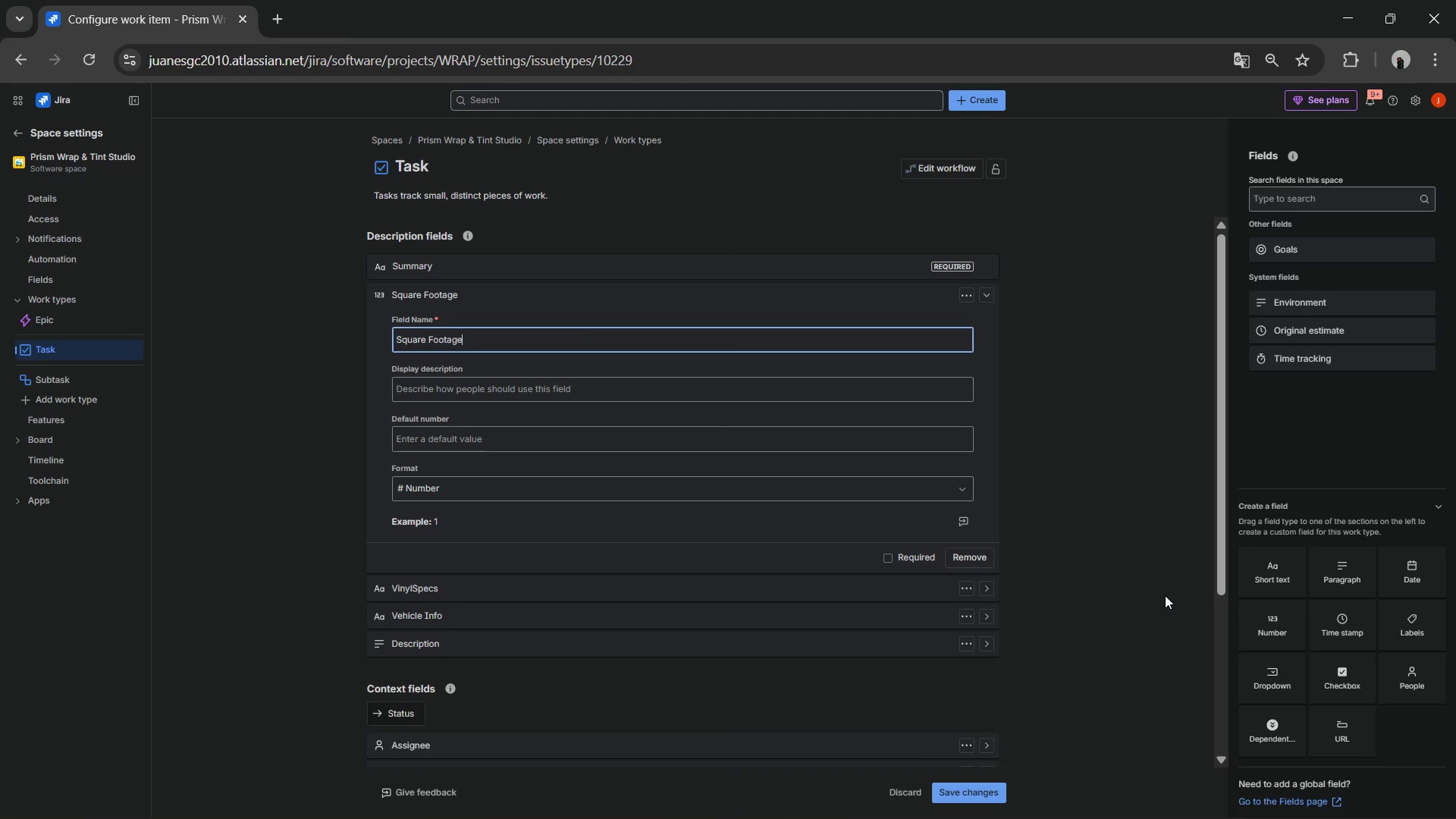 
key(Enter)
 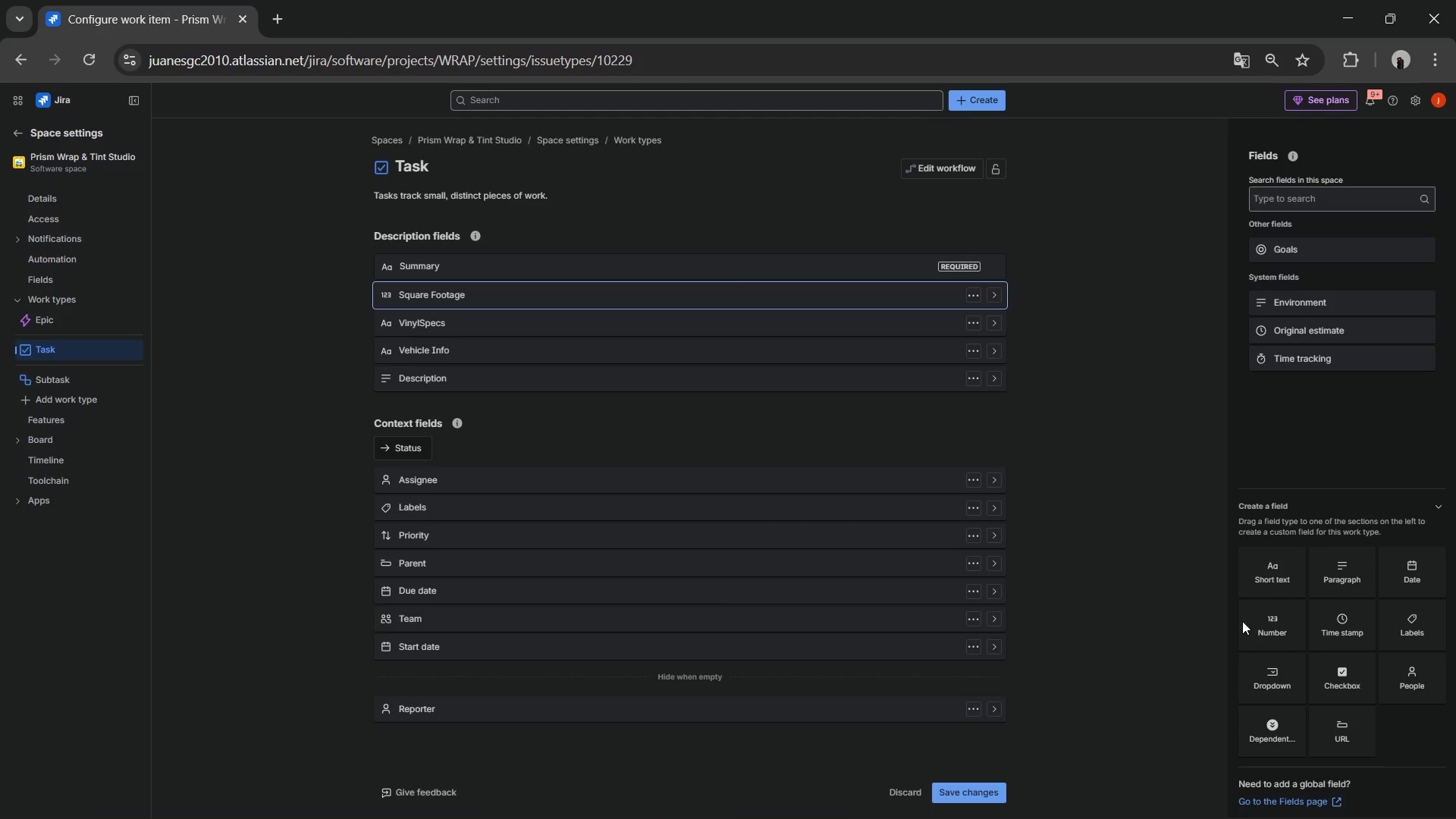 
wait(7.38)
 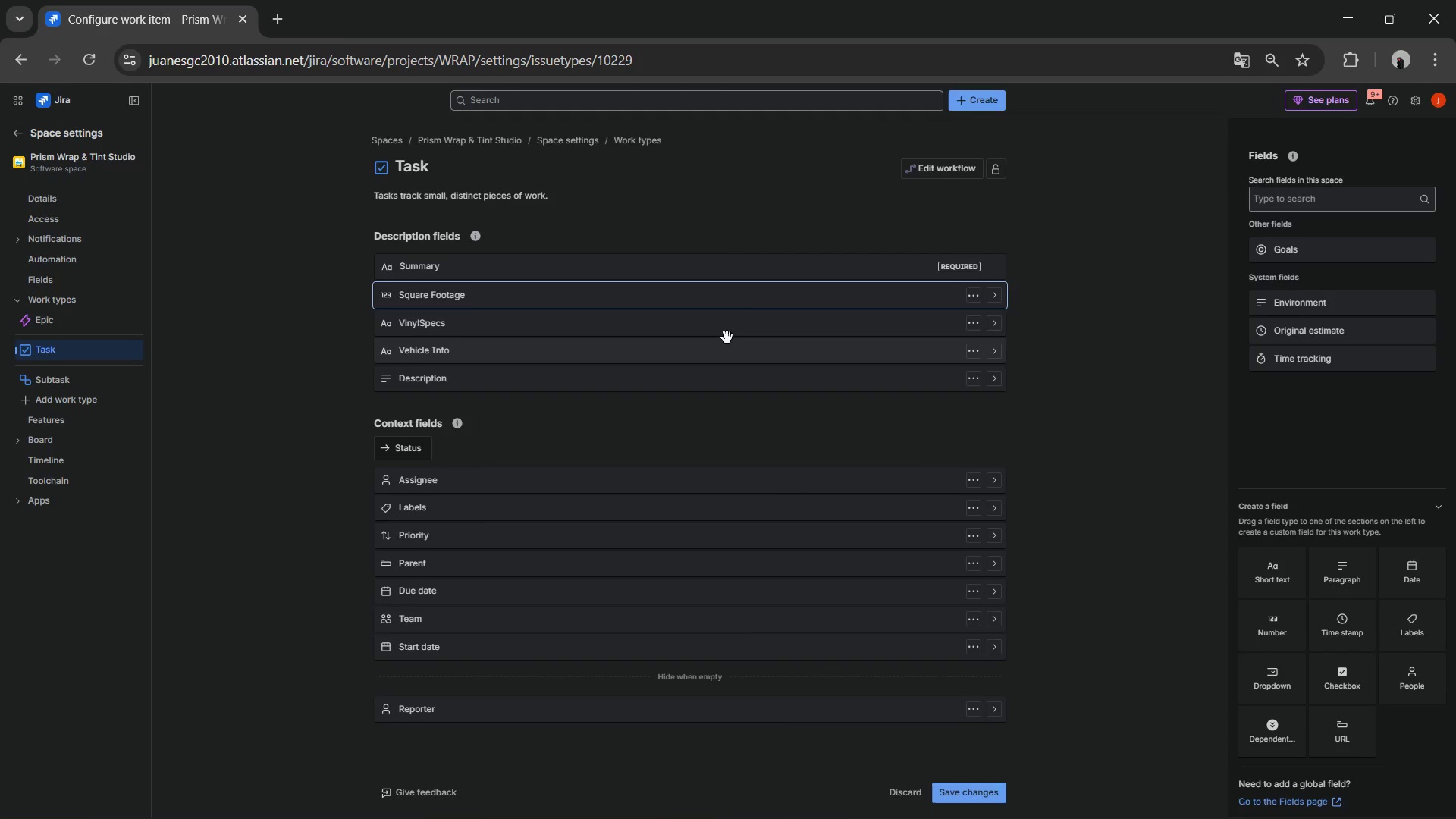 
left_click([1402, 573])
 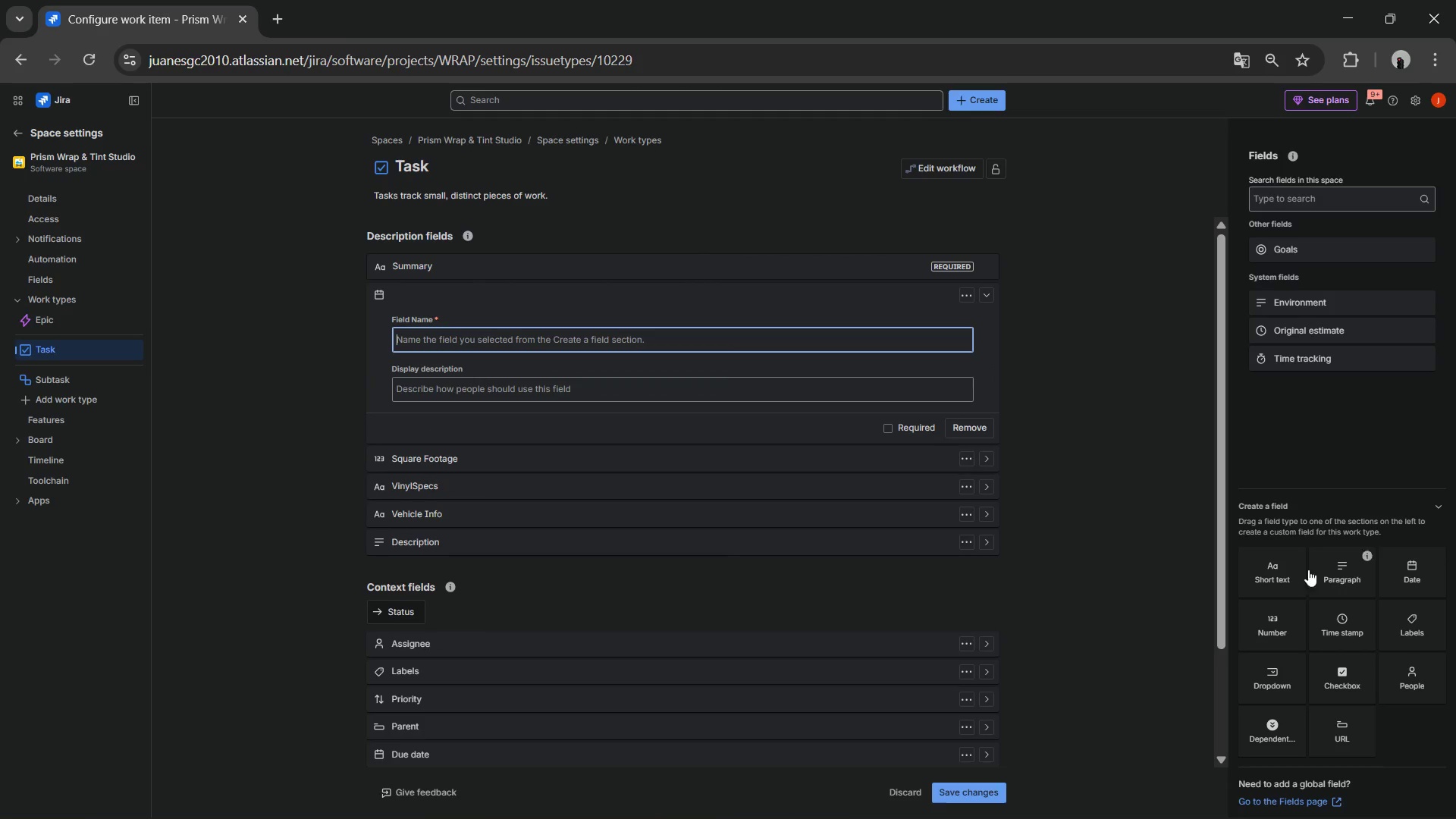 
type(Design Approval)
 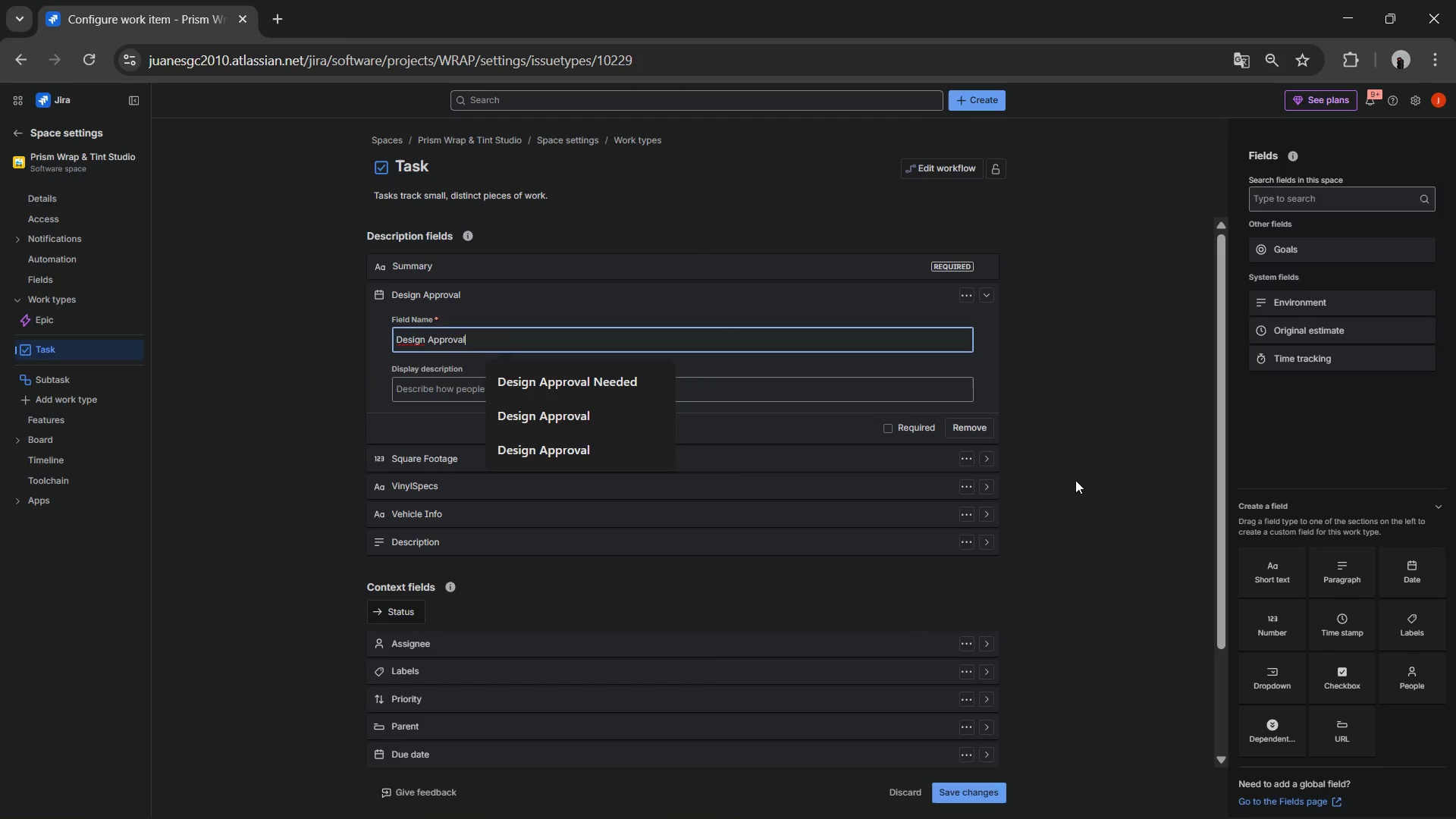 
key(Enter)
 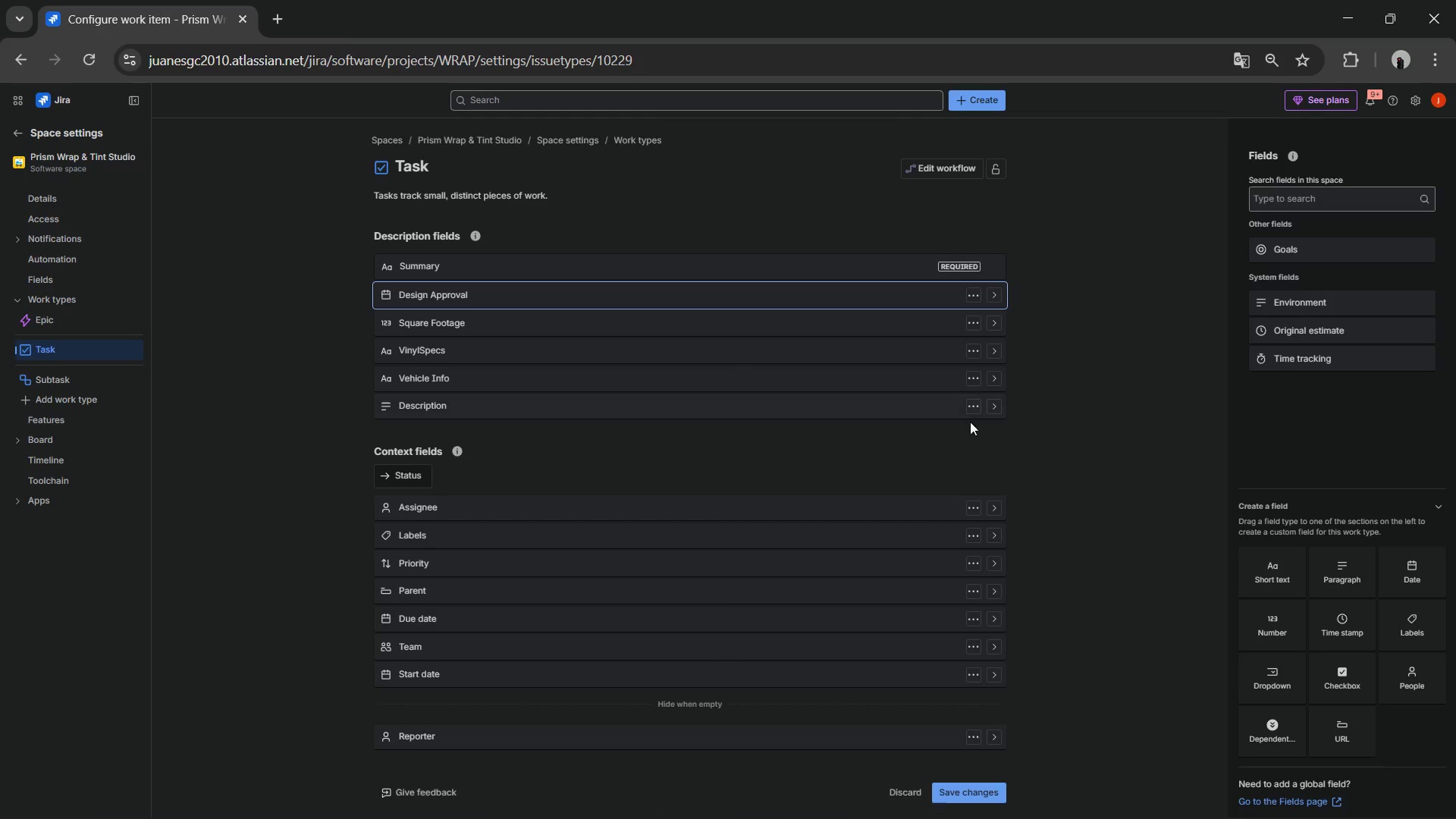 
left_click([1335, 682])
 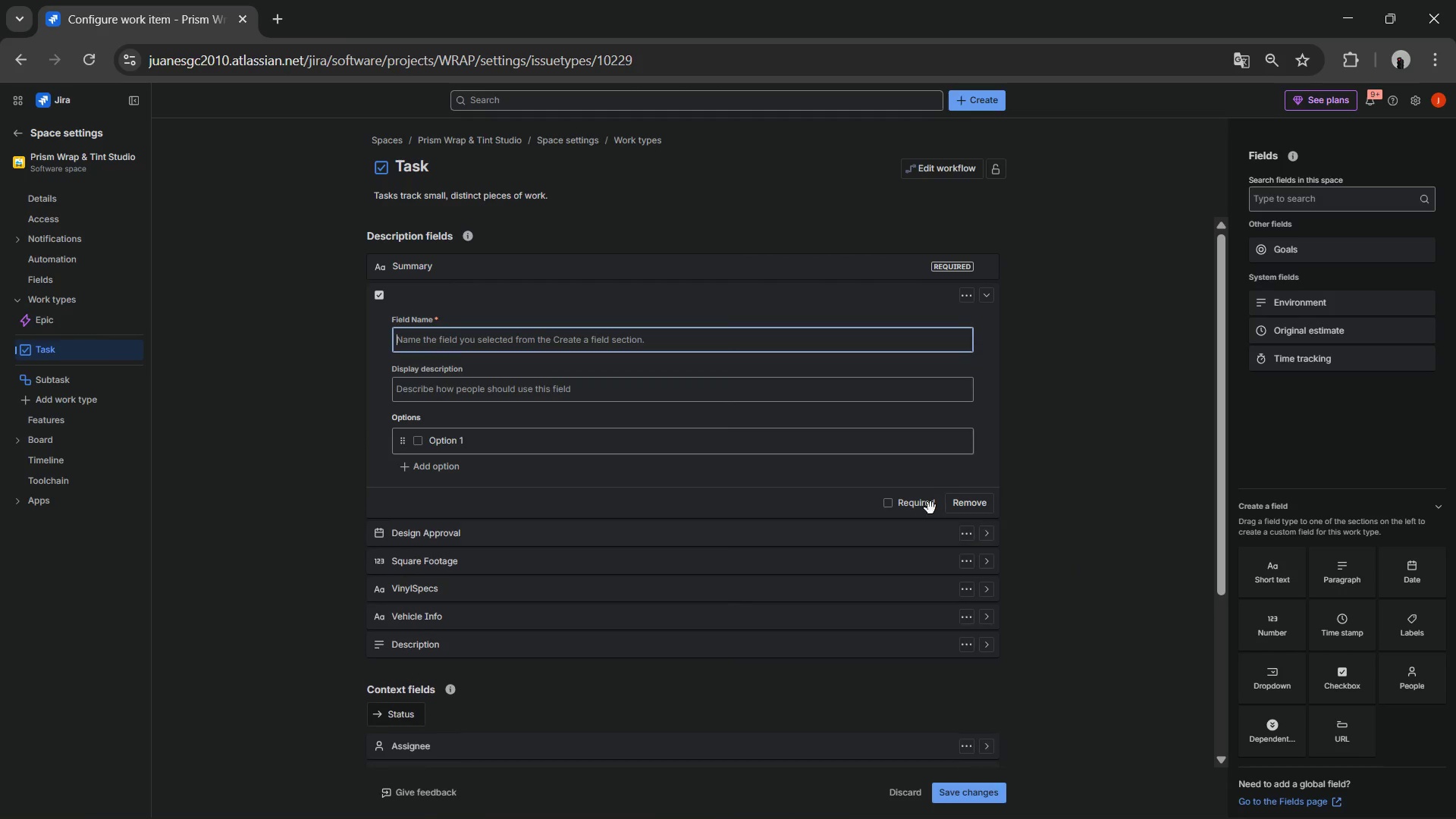 
type(Temp Check)
 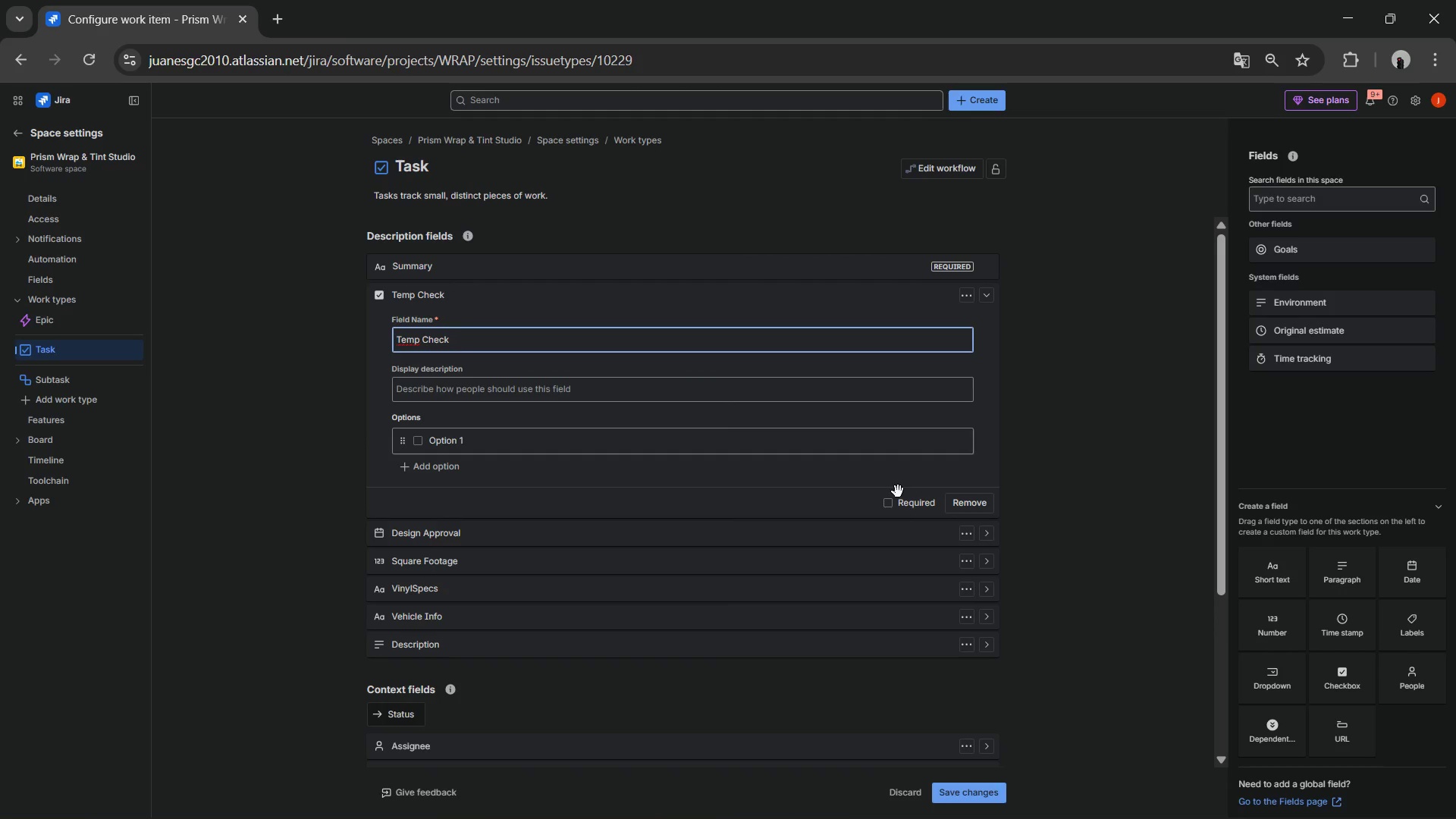 
double_click([504, 449])
 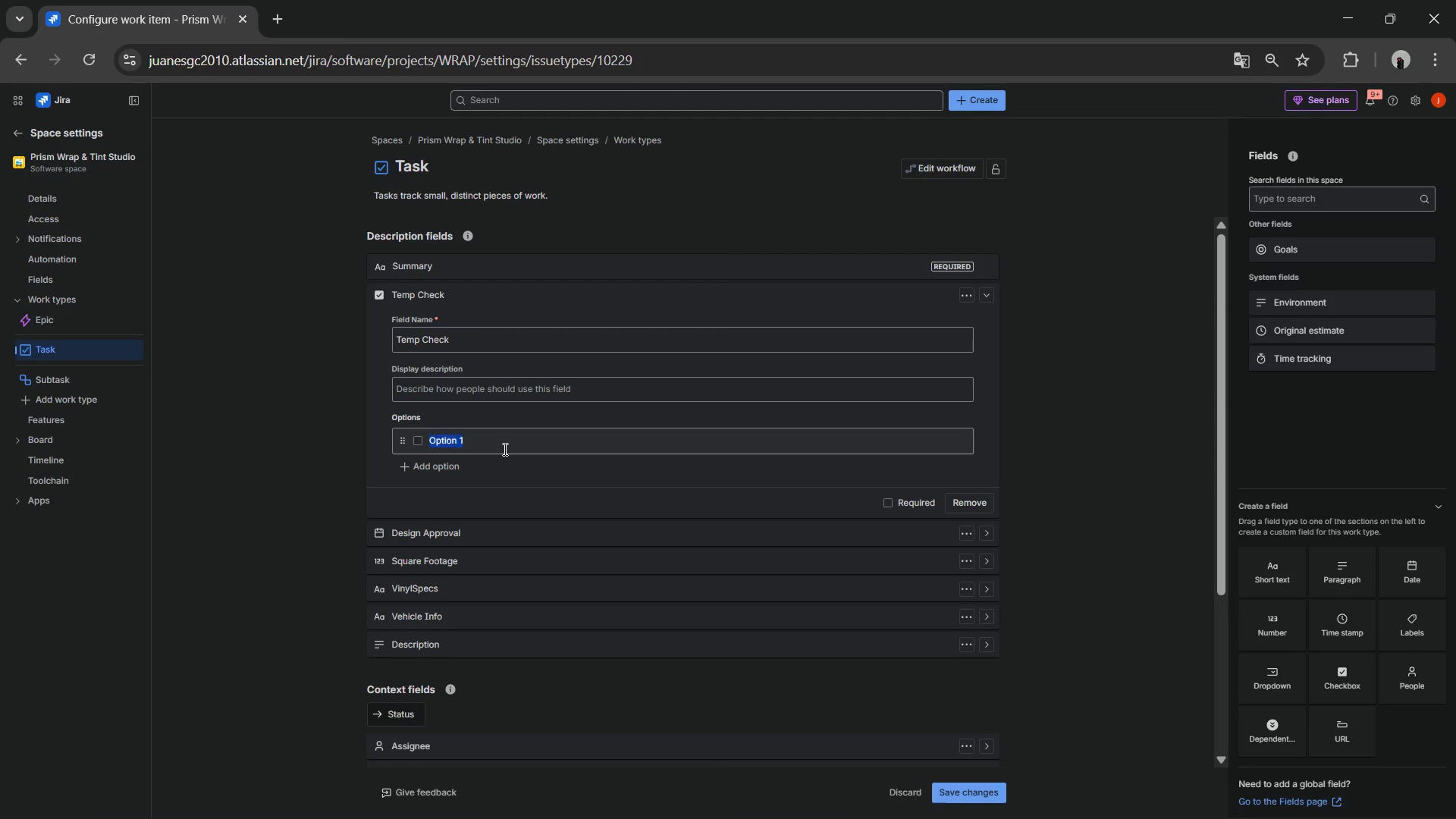 
triple_click([504, 449])
 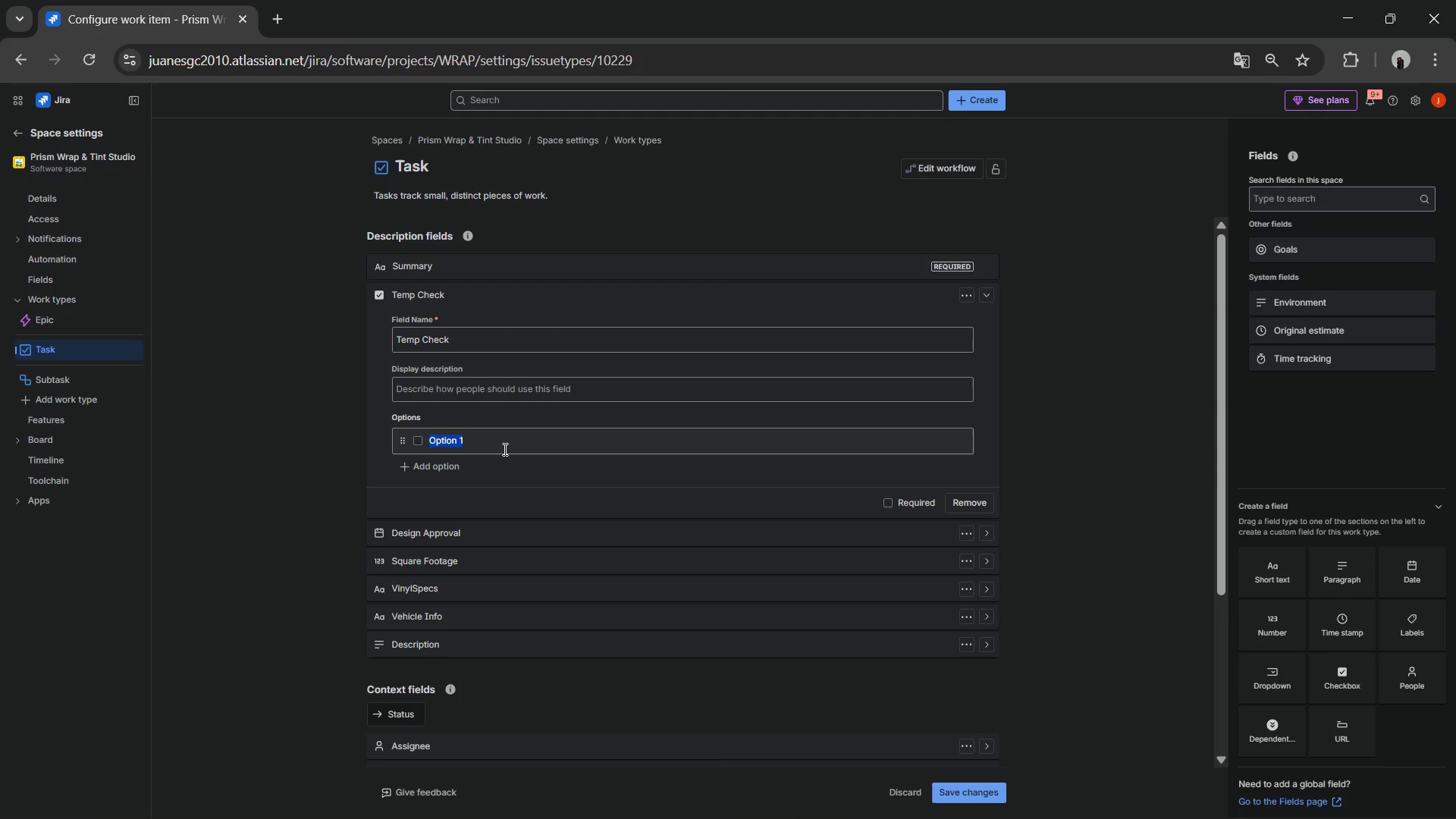 
type(Optimal )
 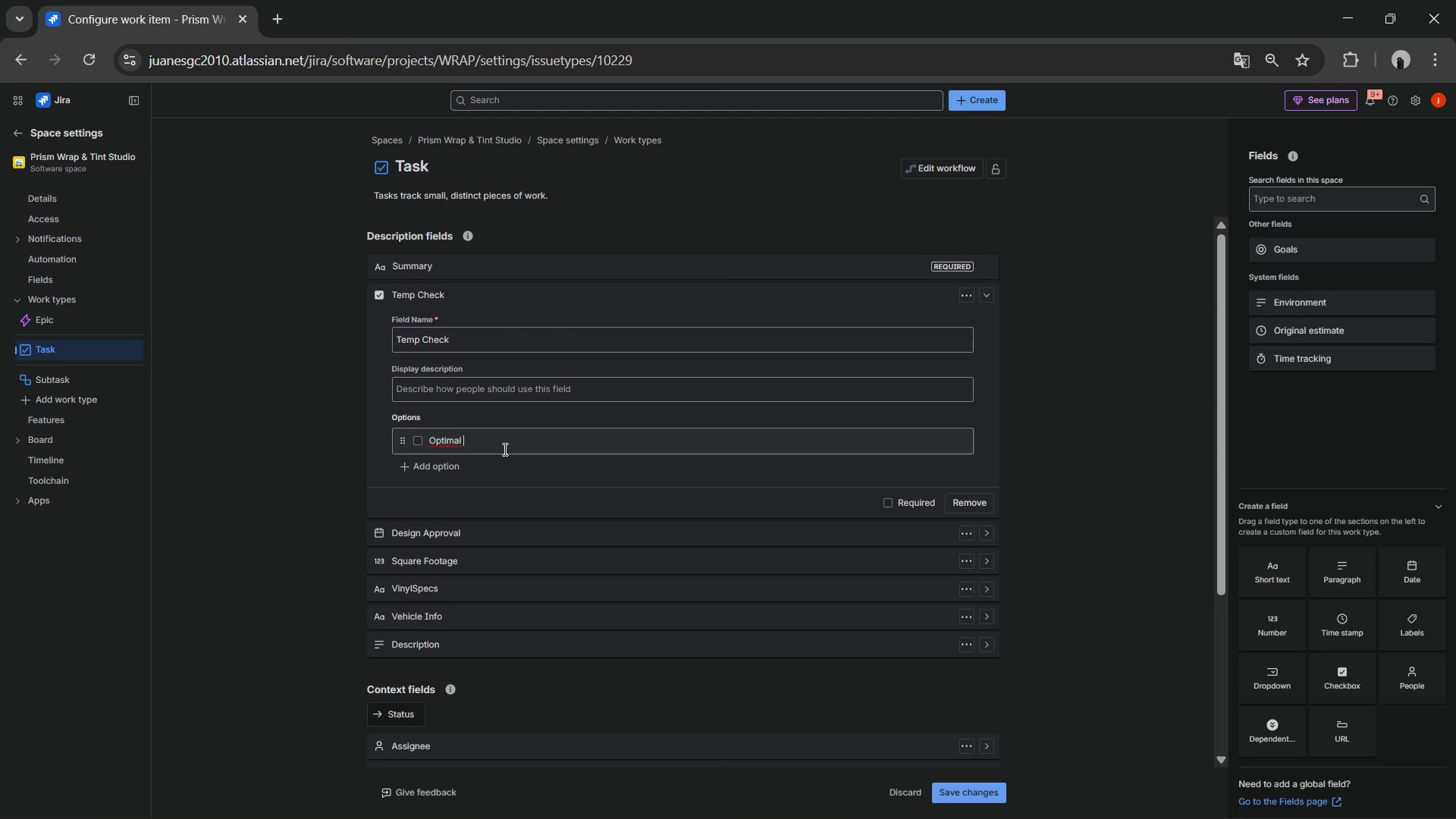 
hold_key(key=ShiftLeft, duration=0.39)
 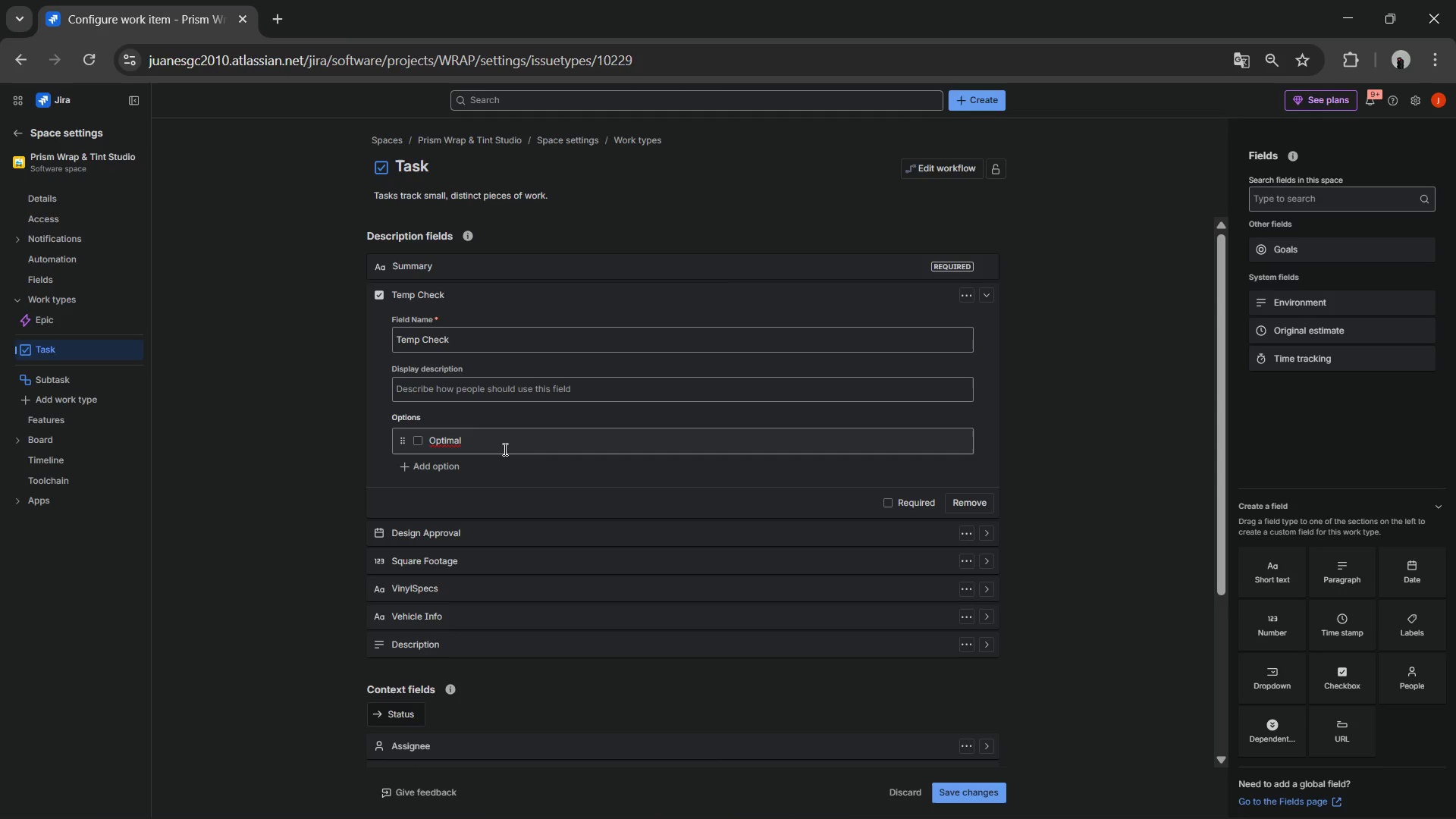 
hold_key(key=ShiftLeft, duration=1.42)
 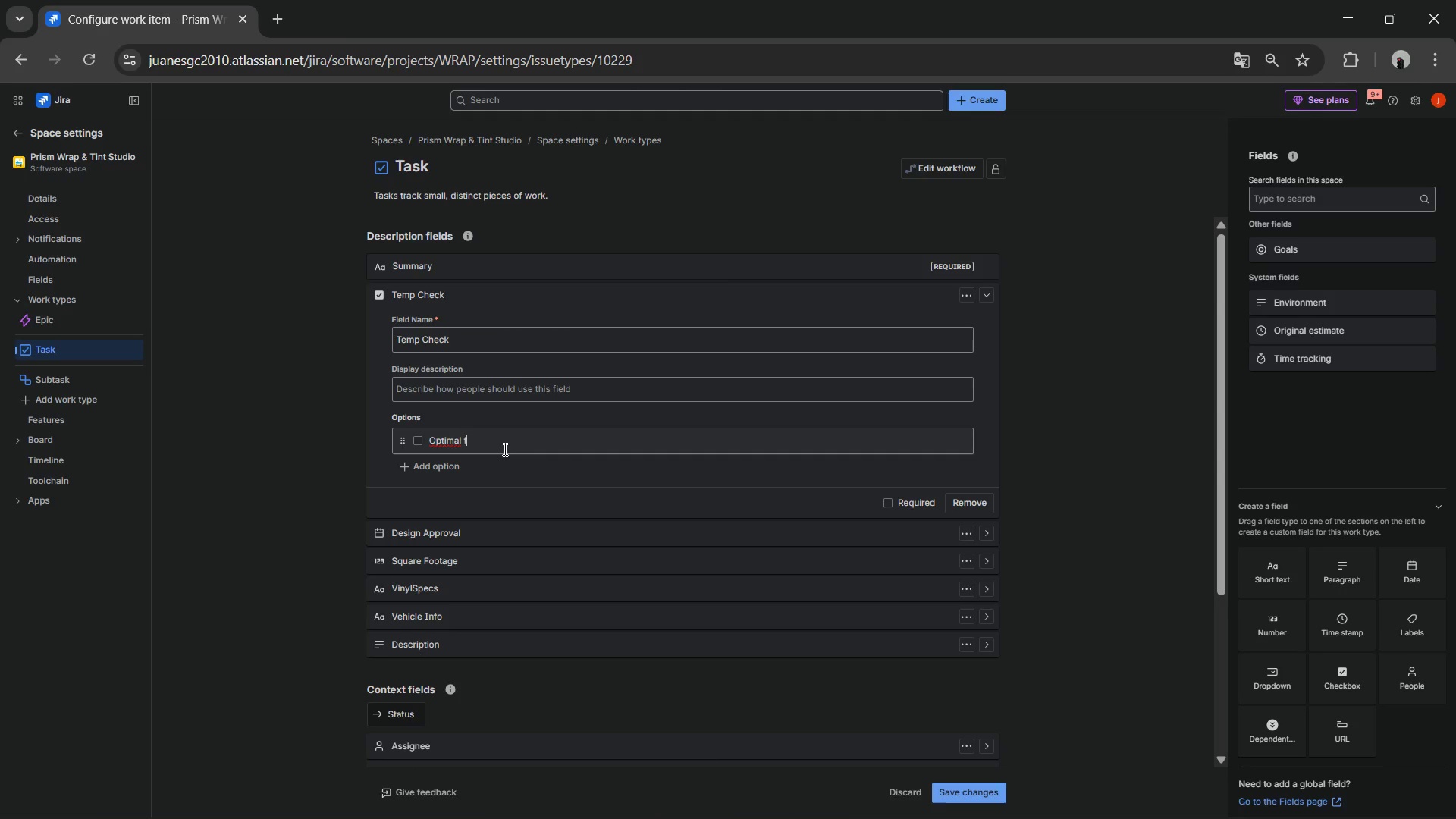 
type(fi)
key(Backspace)
type(or insr)
key(Backspace)
type(tallation)
 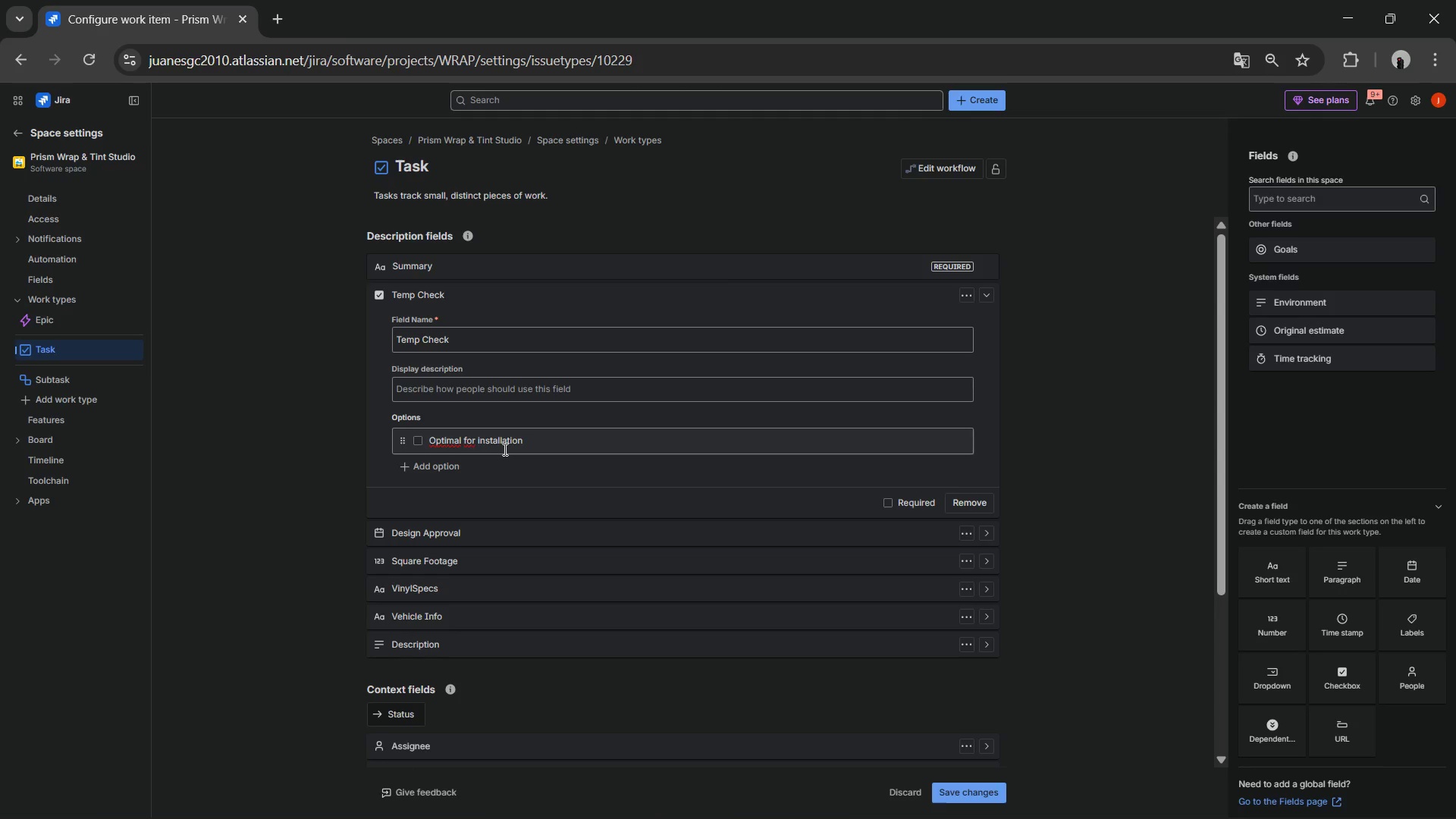 
key(Enter)
 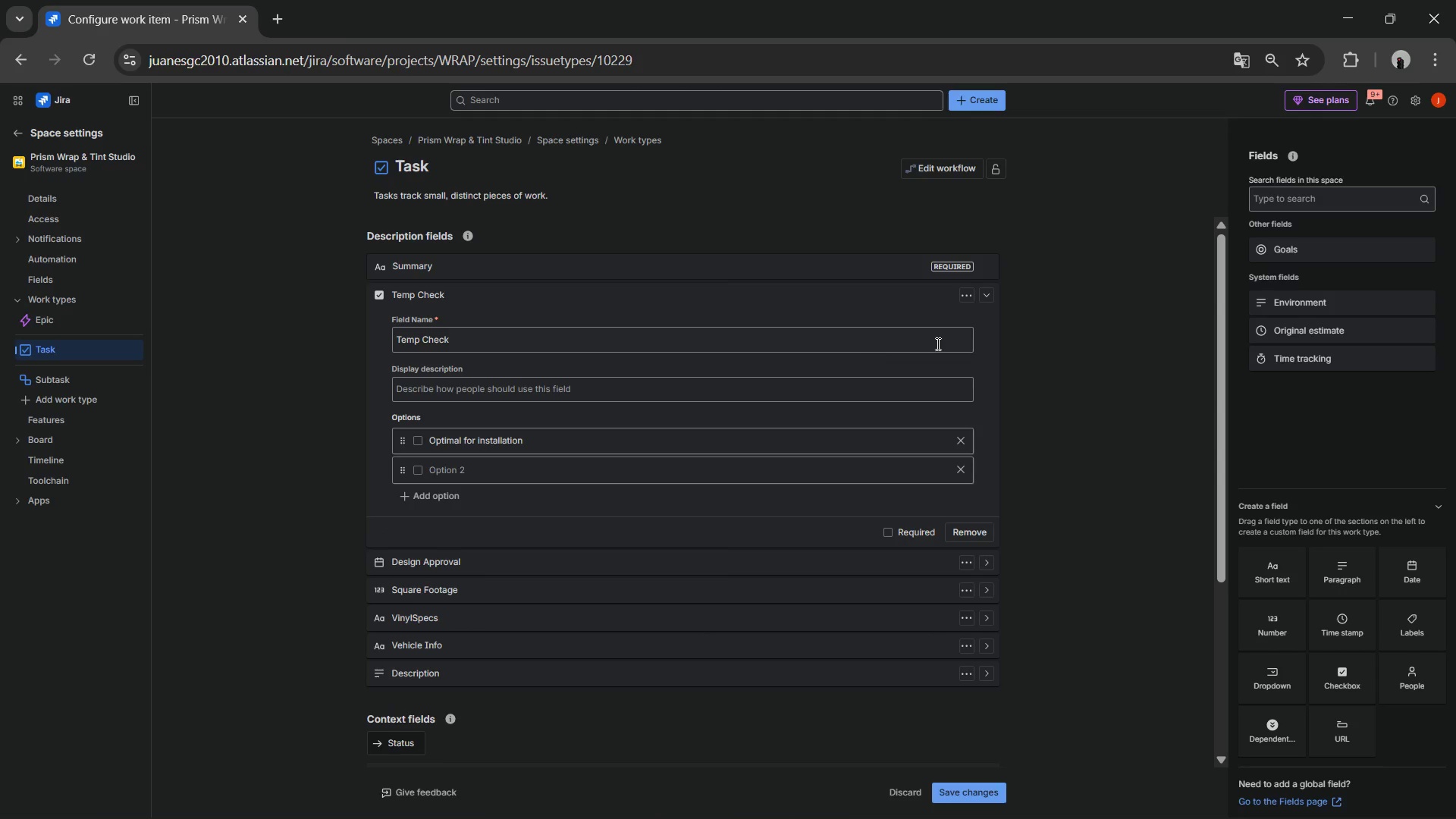 
left_click([1045, 340])
 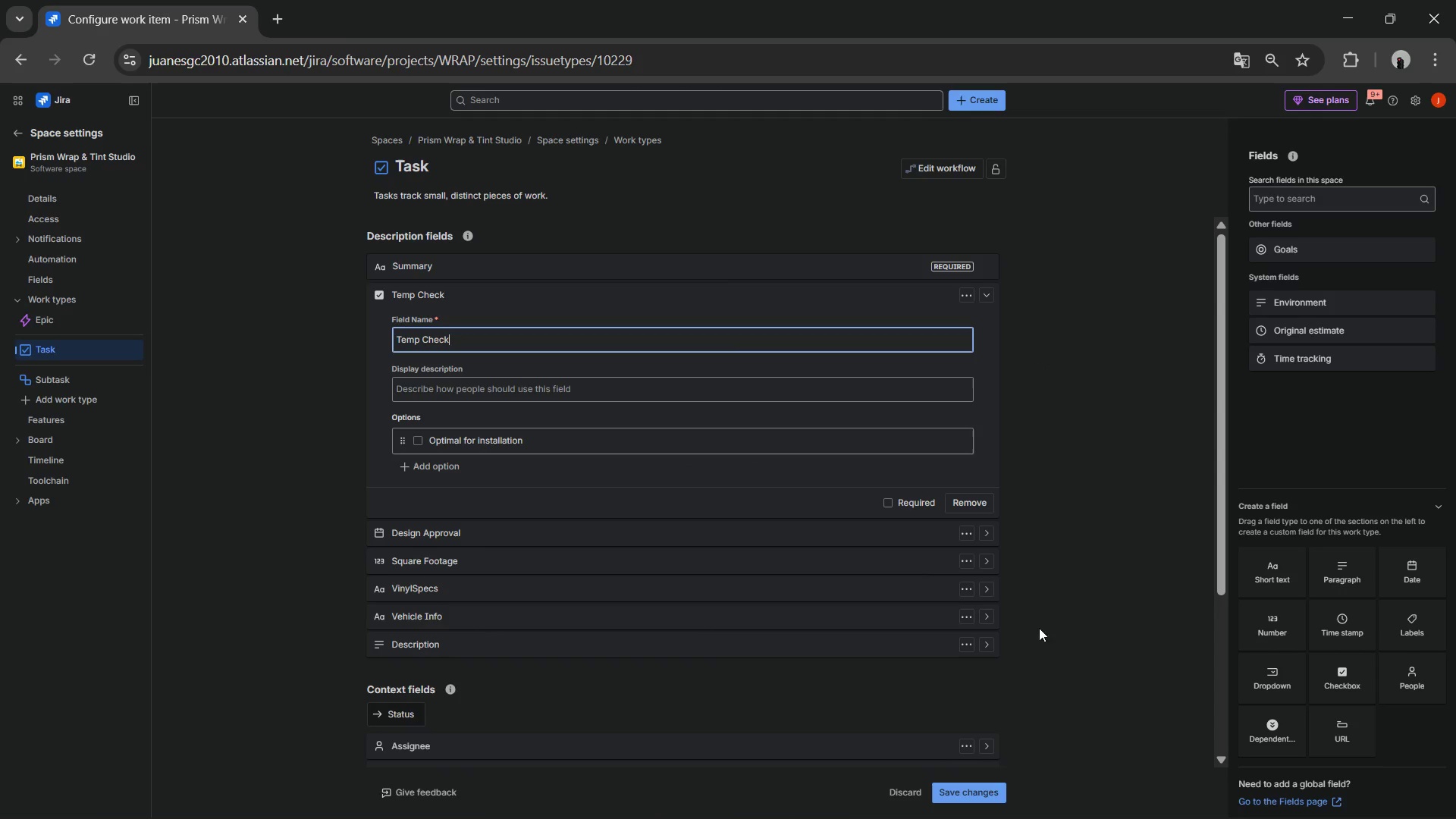 
left_click([981, 790])
 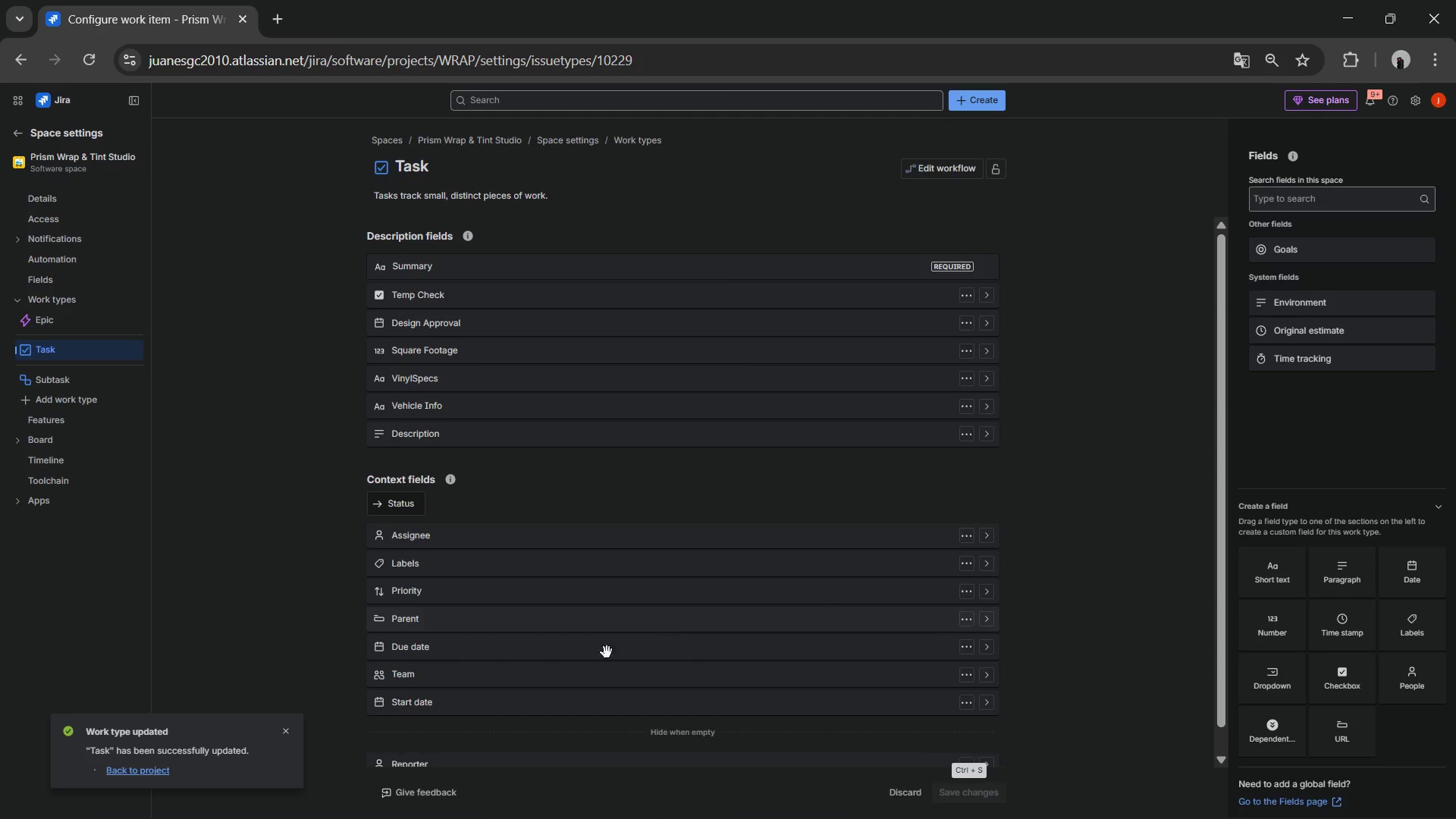 
wait(5.31)
 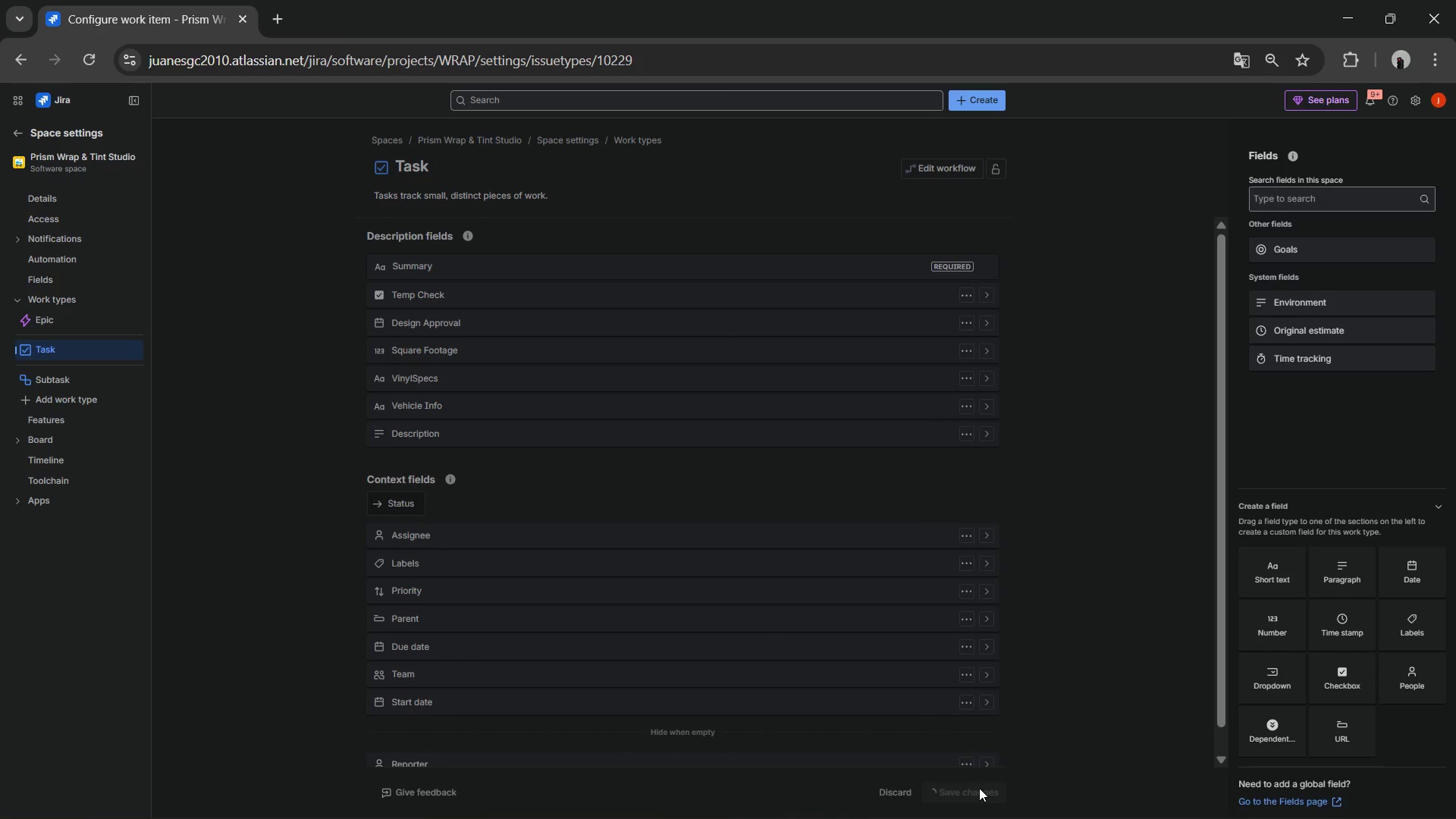 
left_click([80, 262])
 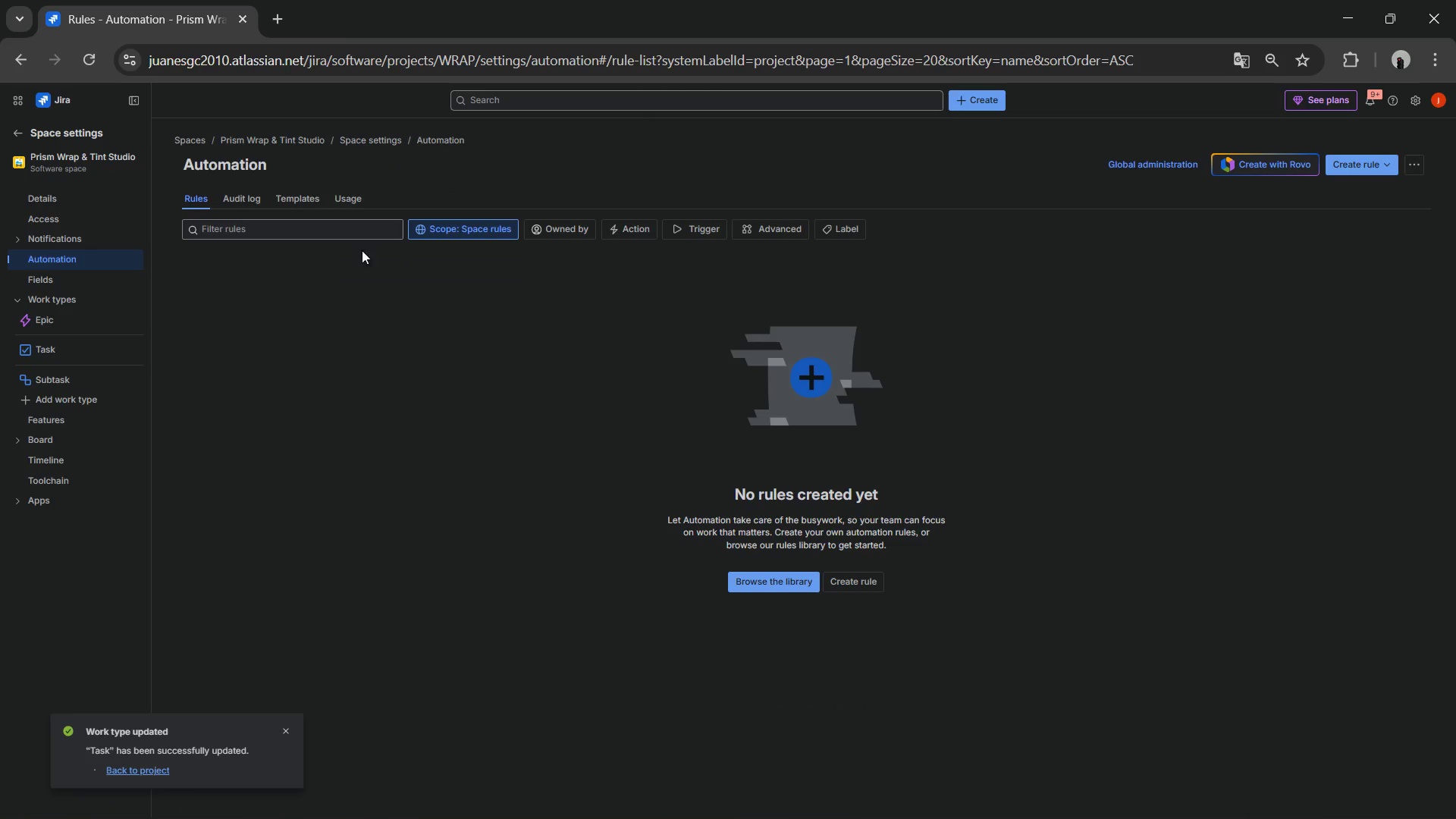 
left_click([1351, 157])
 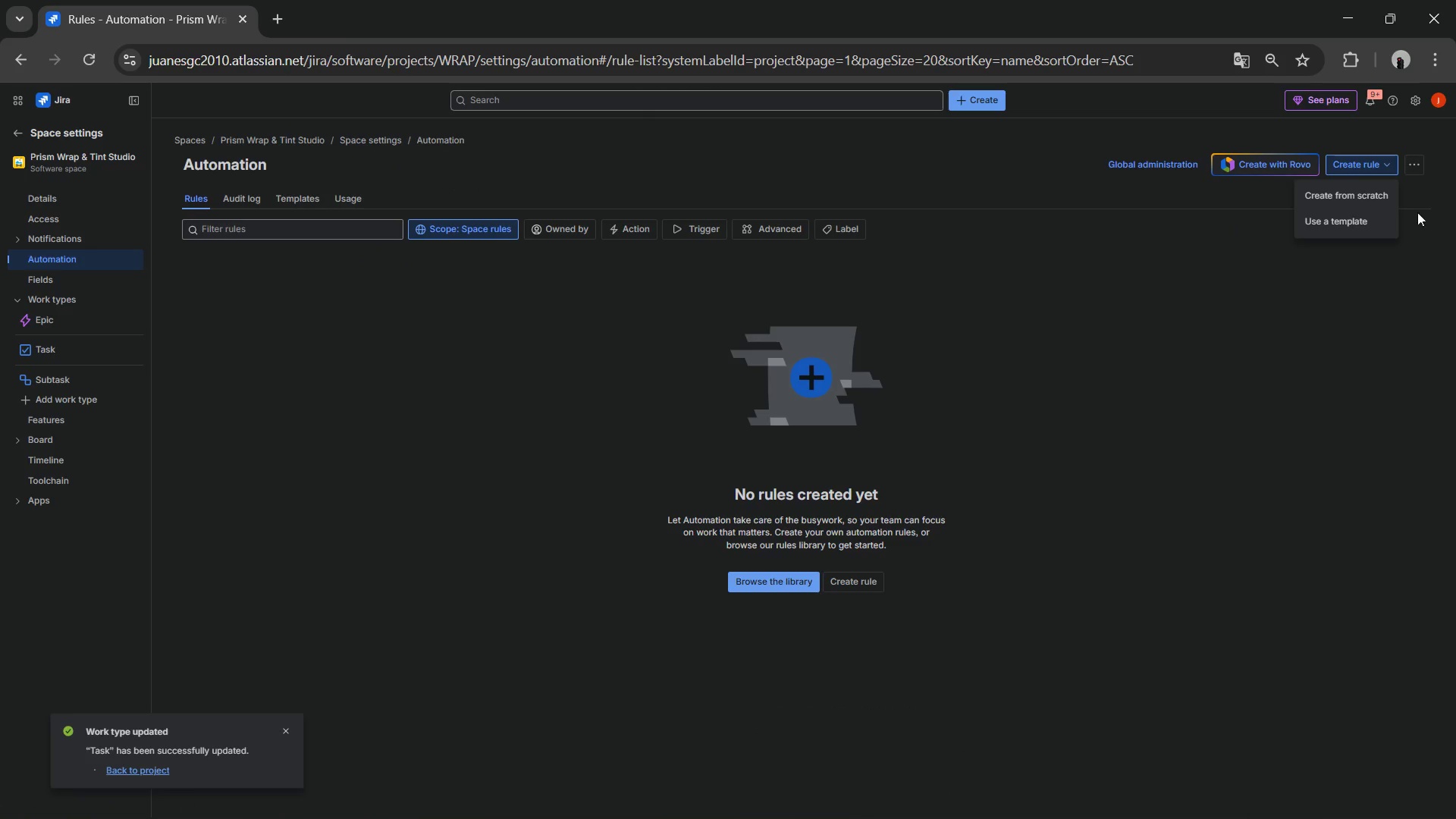 
left_click([1357, 203])
 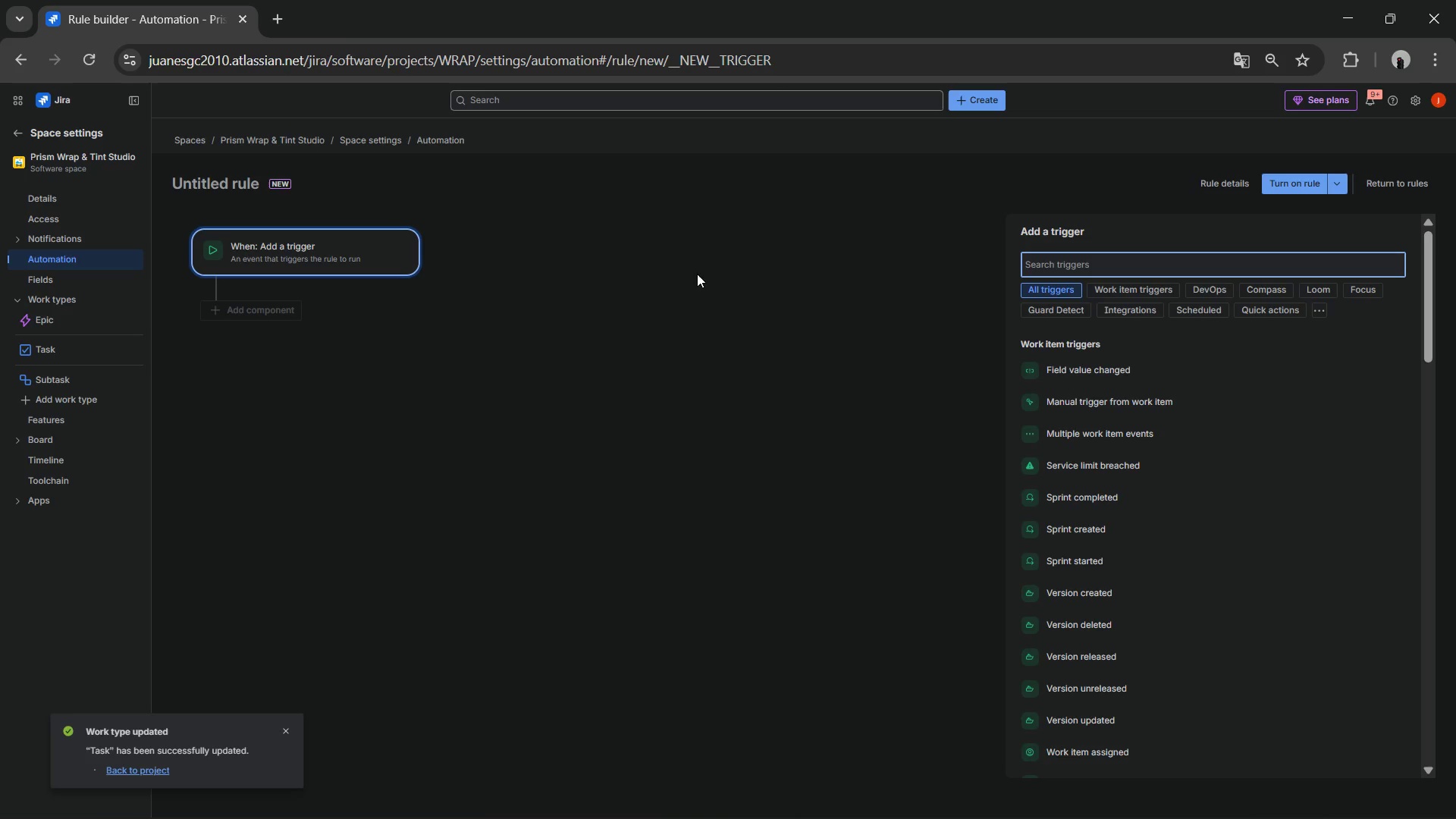 
wait(6.3)
 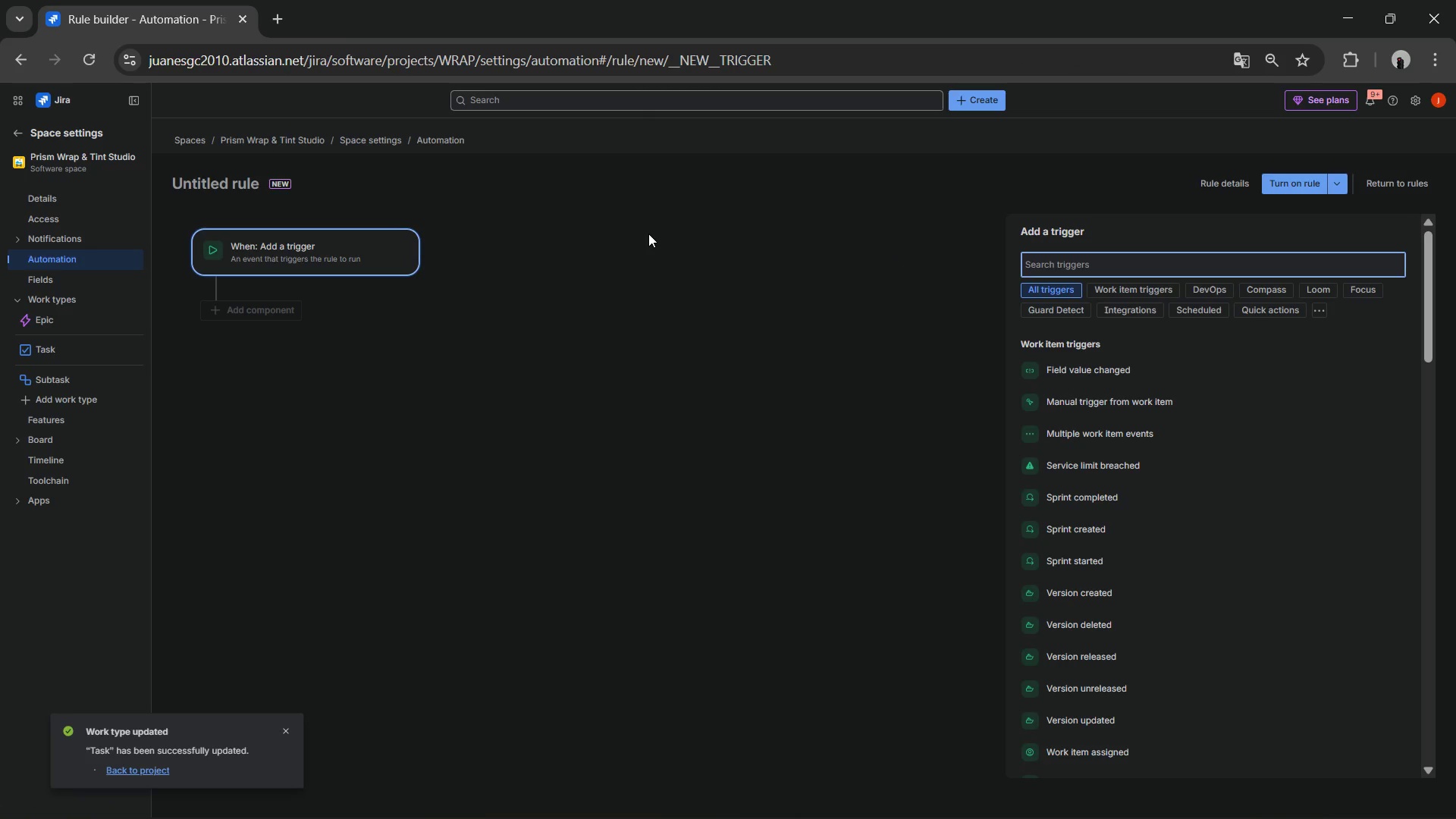 
left_click([1085, 270])
 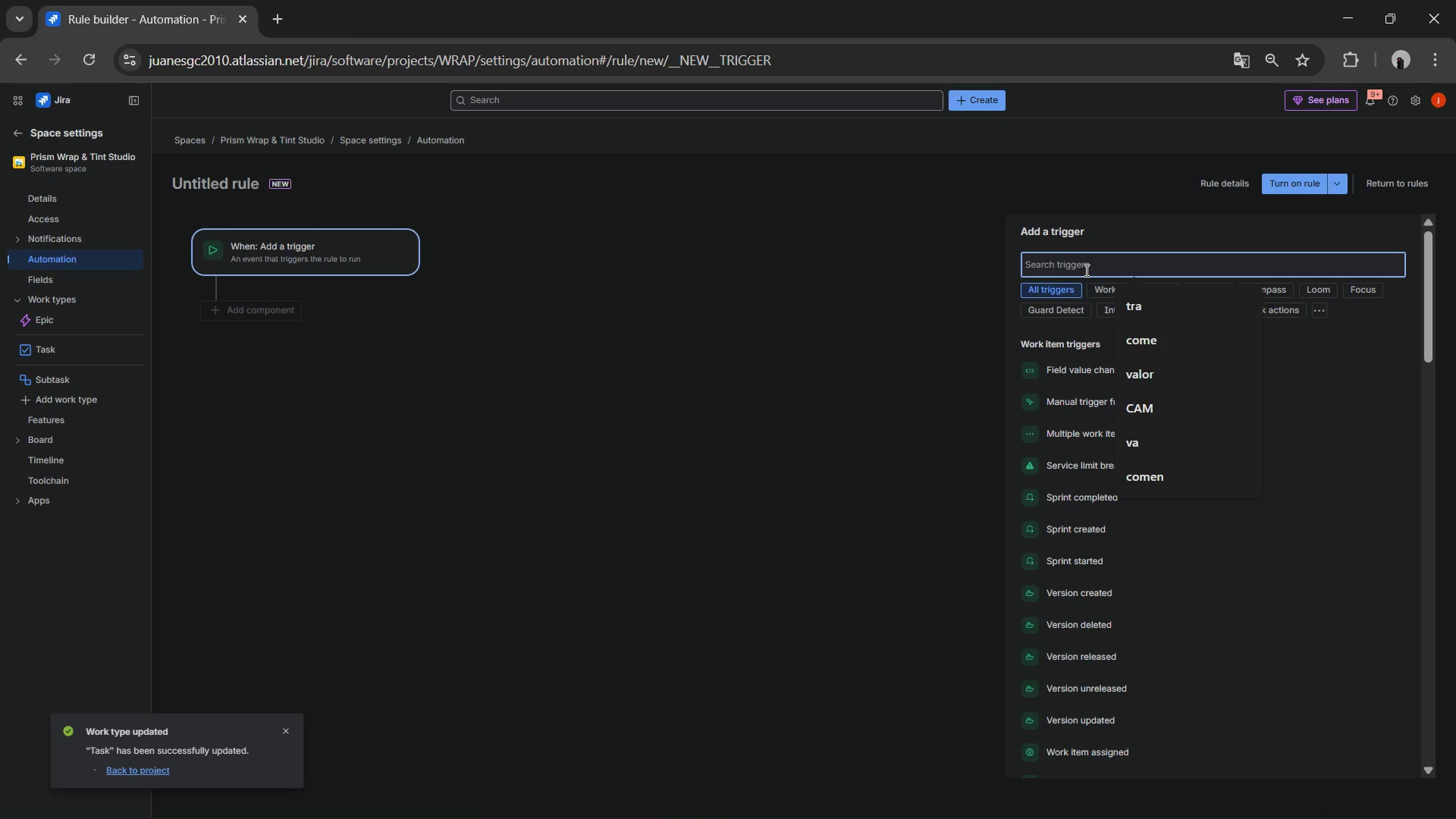 
key(T)
 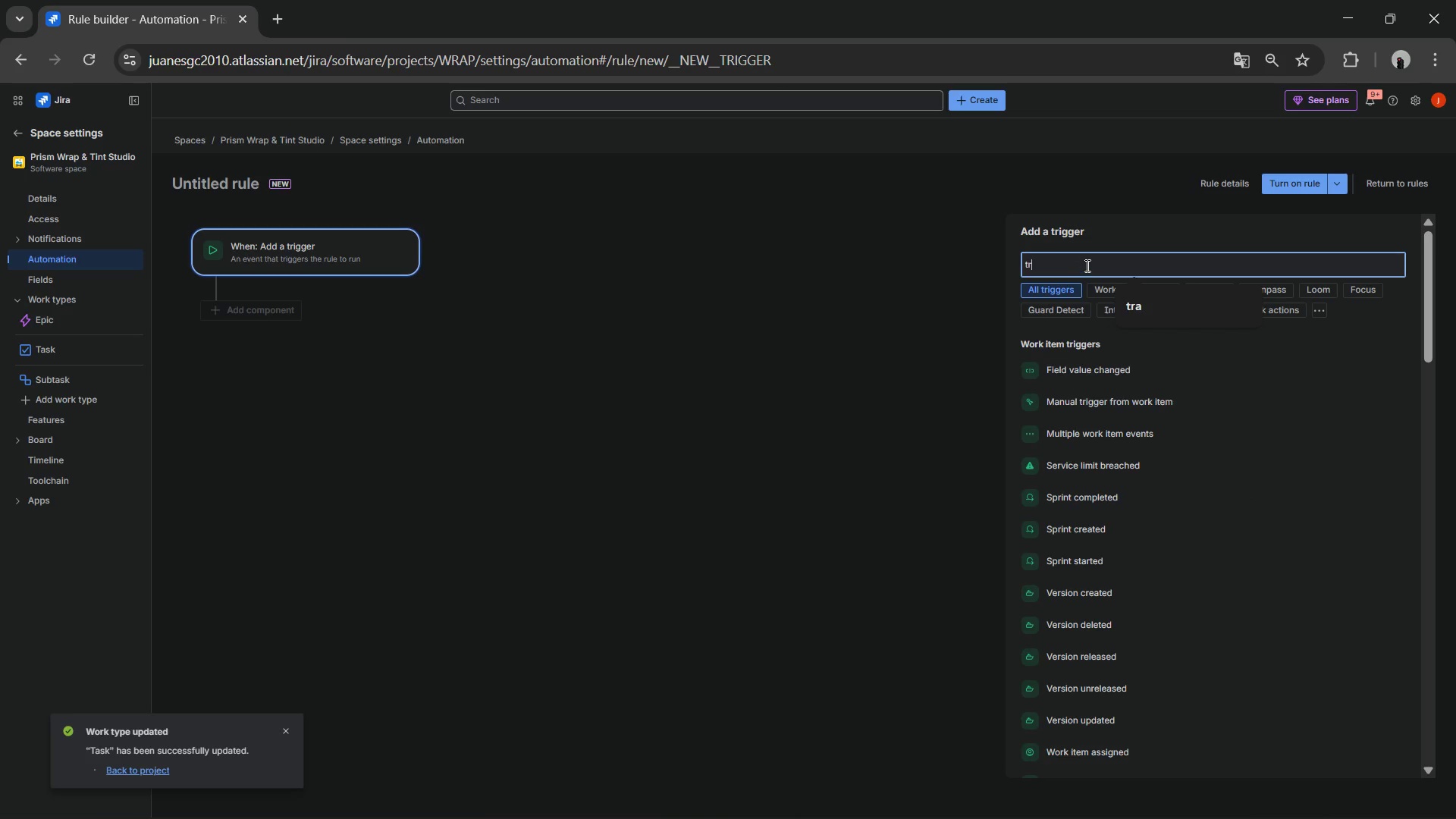 
type(ra)
 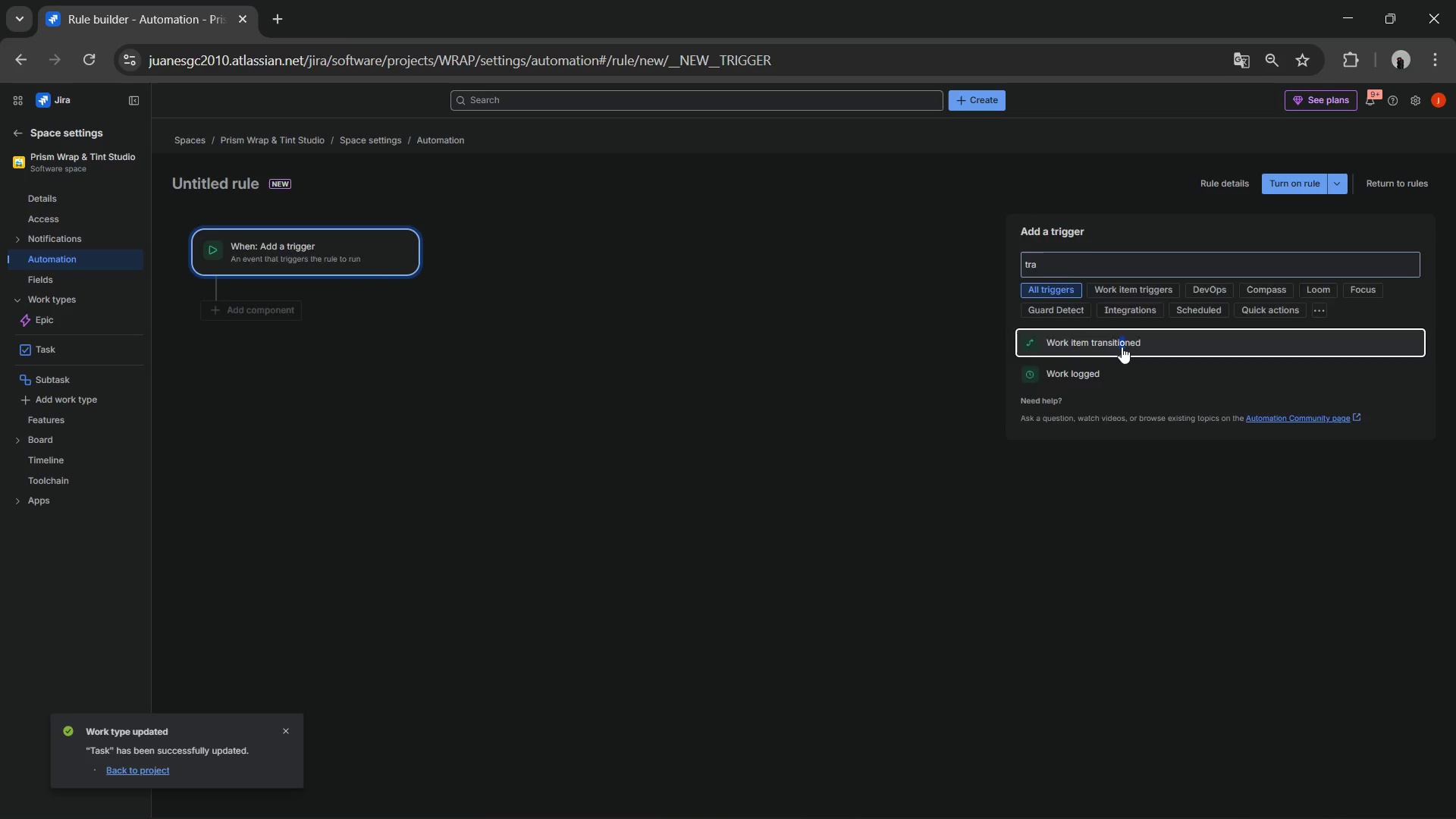 
left_click([1081, 317])
 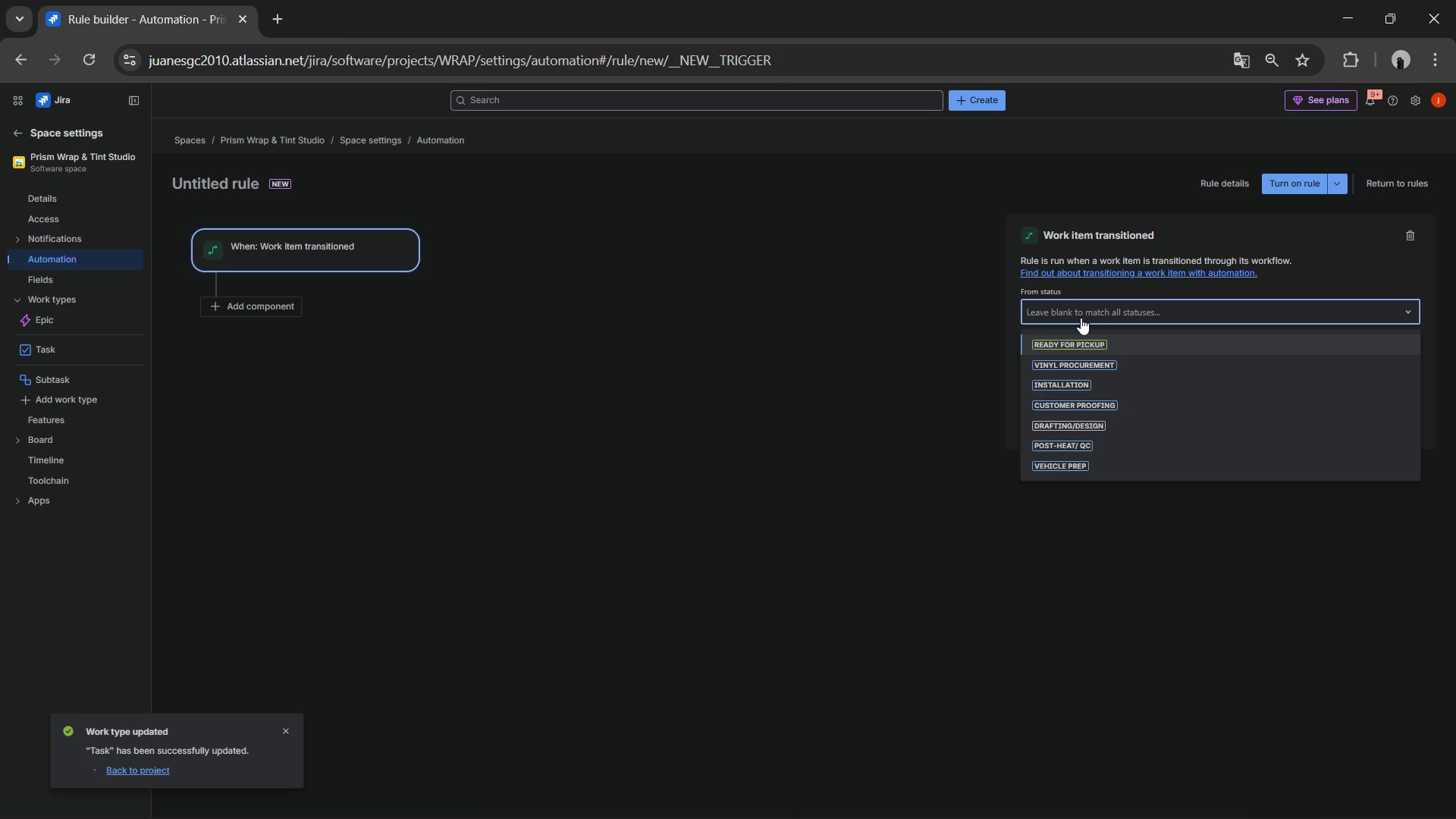 
wait(5.7)
 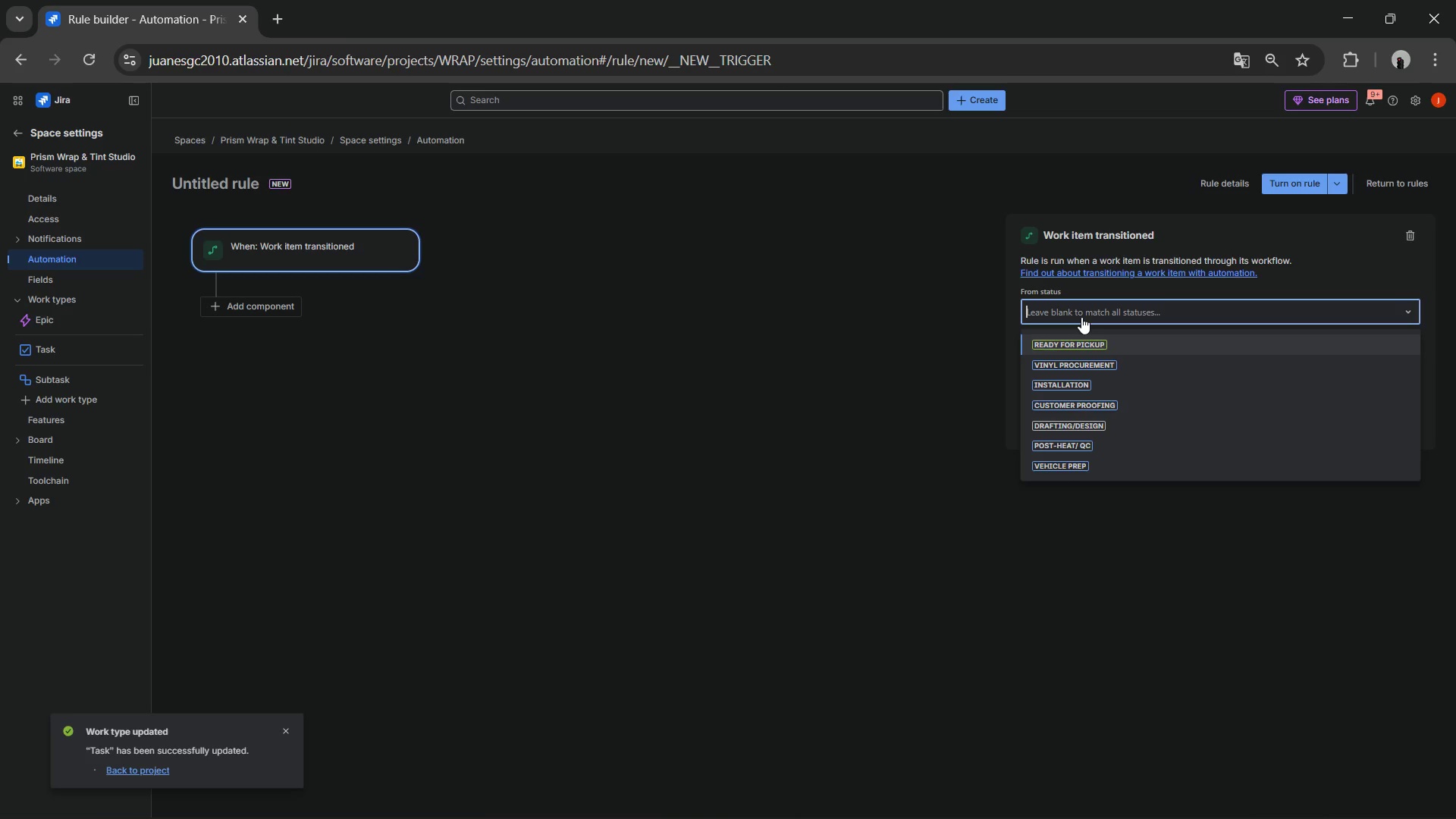 
left_click([967, 403])
 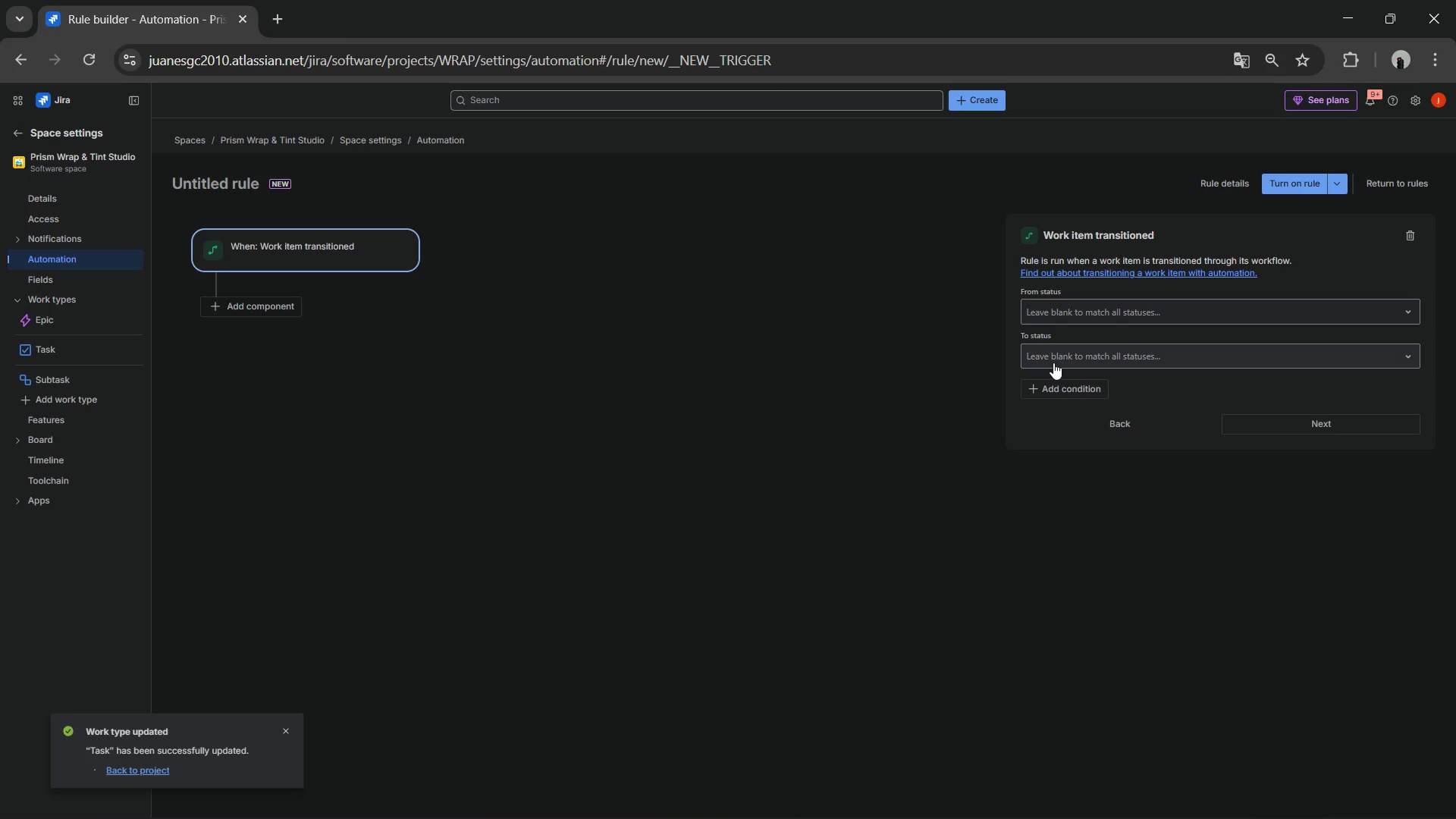 
left_click([1053, 362])
 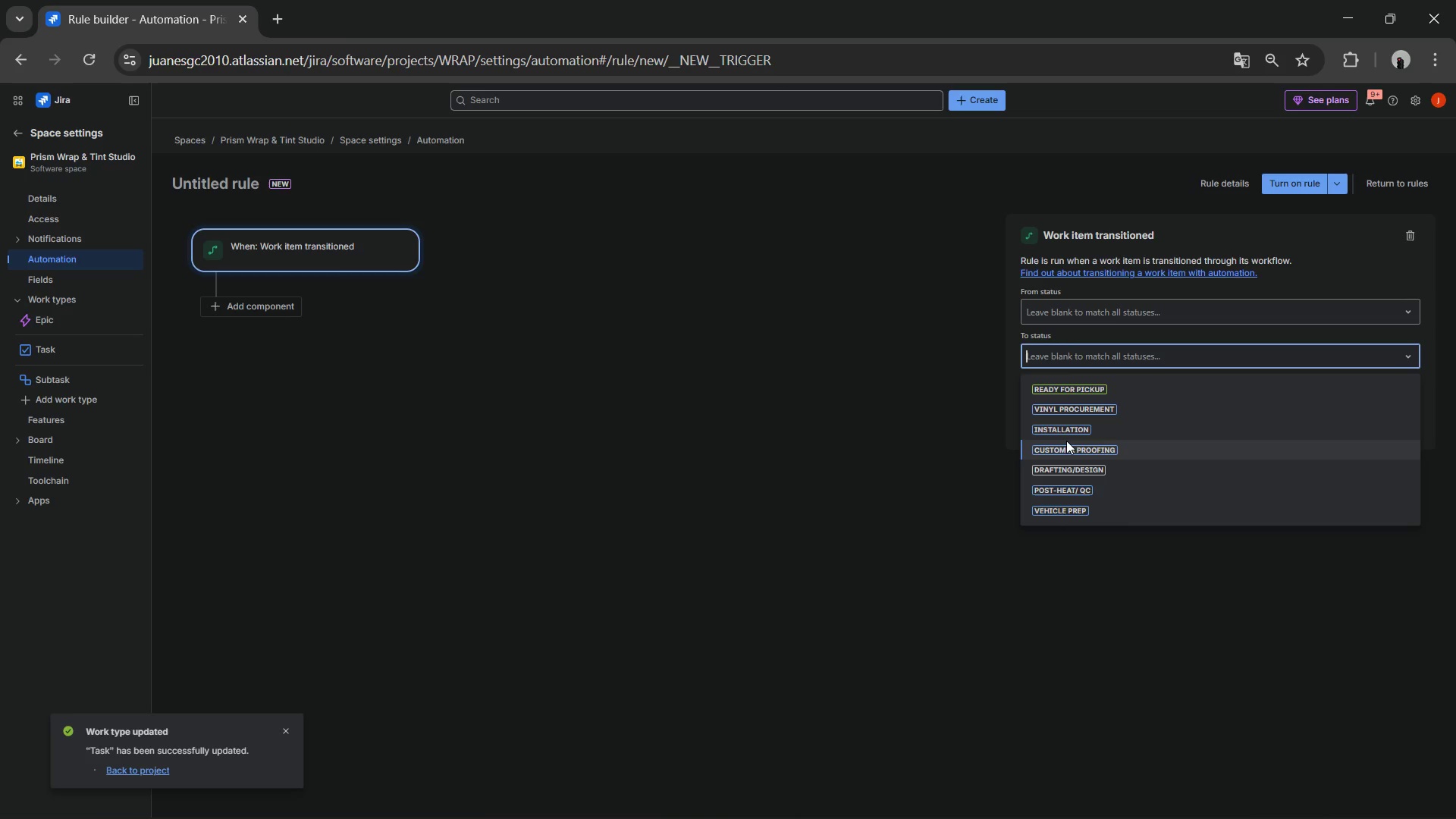 
wait(6.44)
 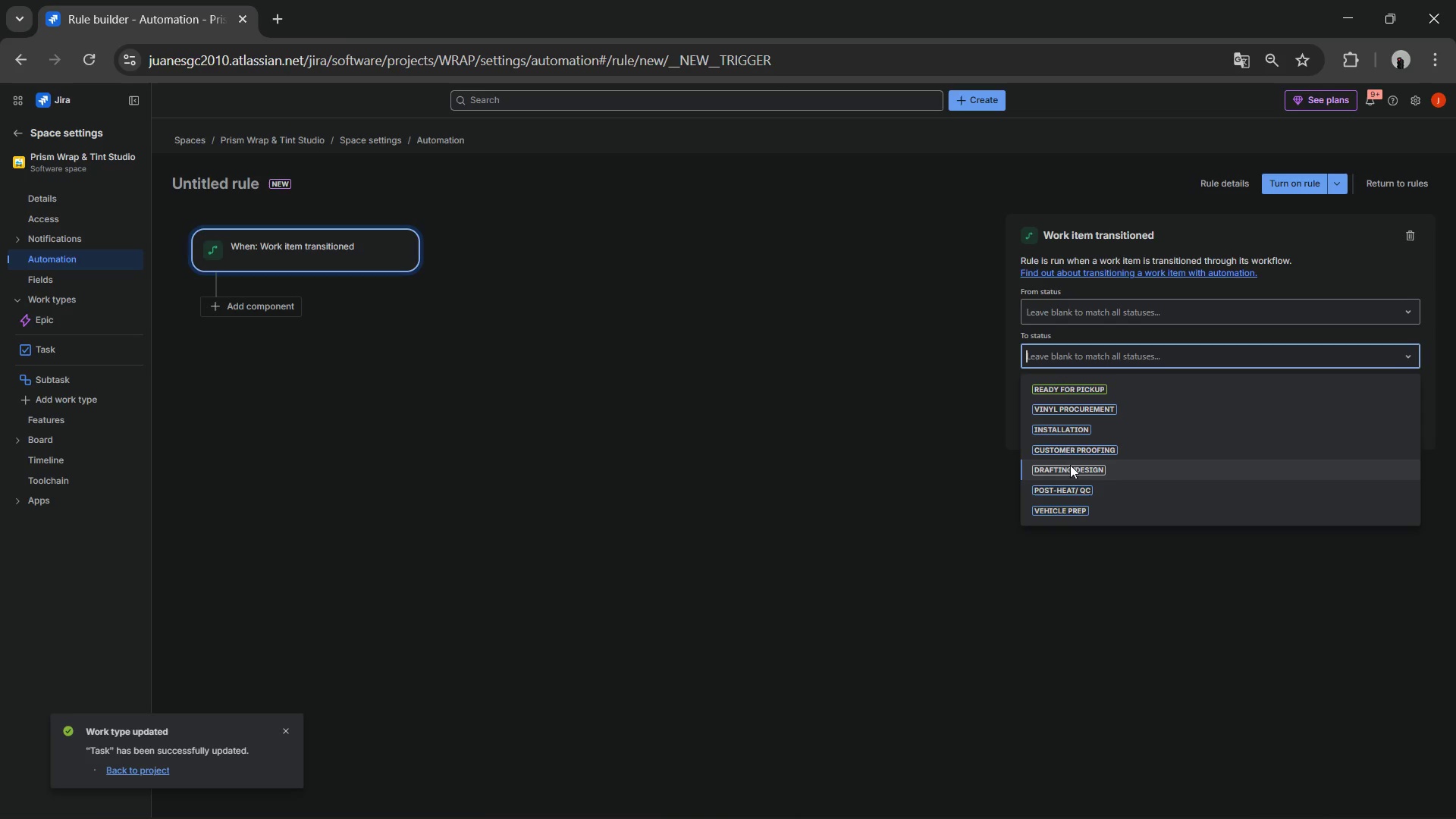 
left_click([1068, 410])
 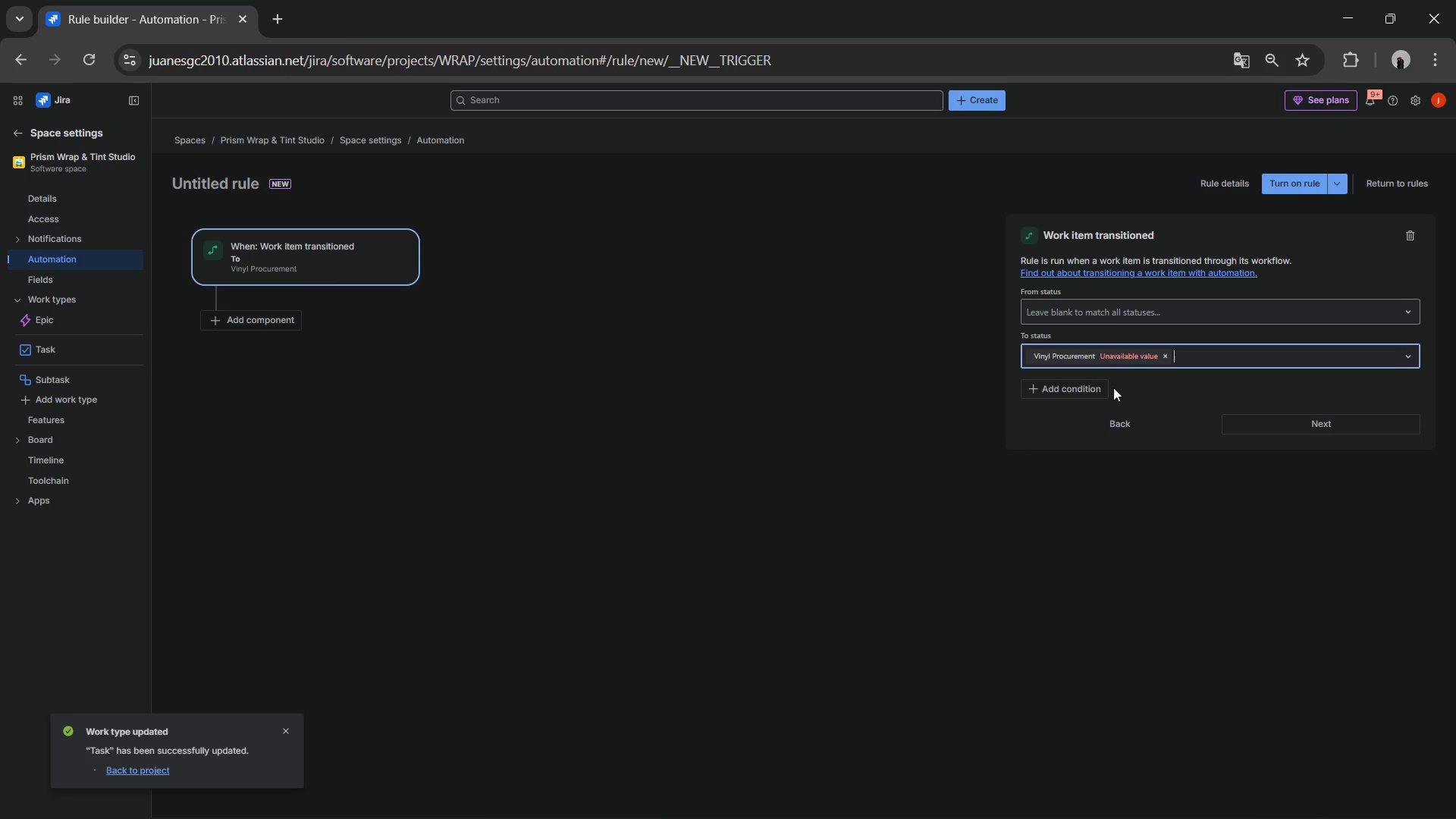 
left_click([1286, 426])
 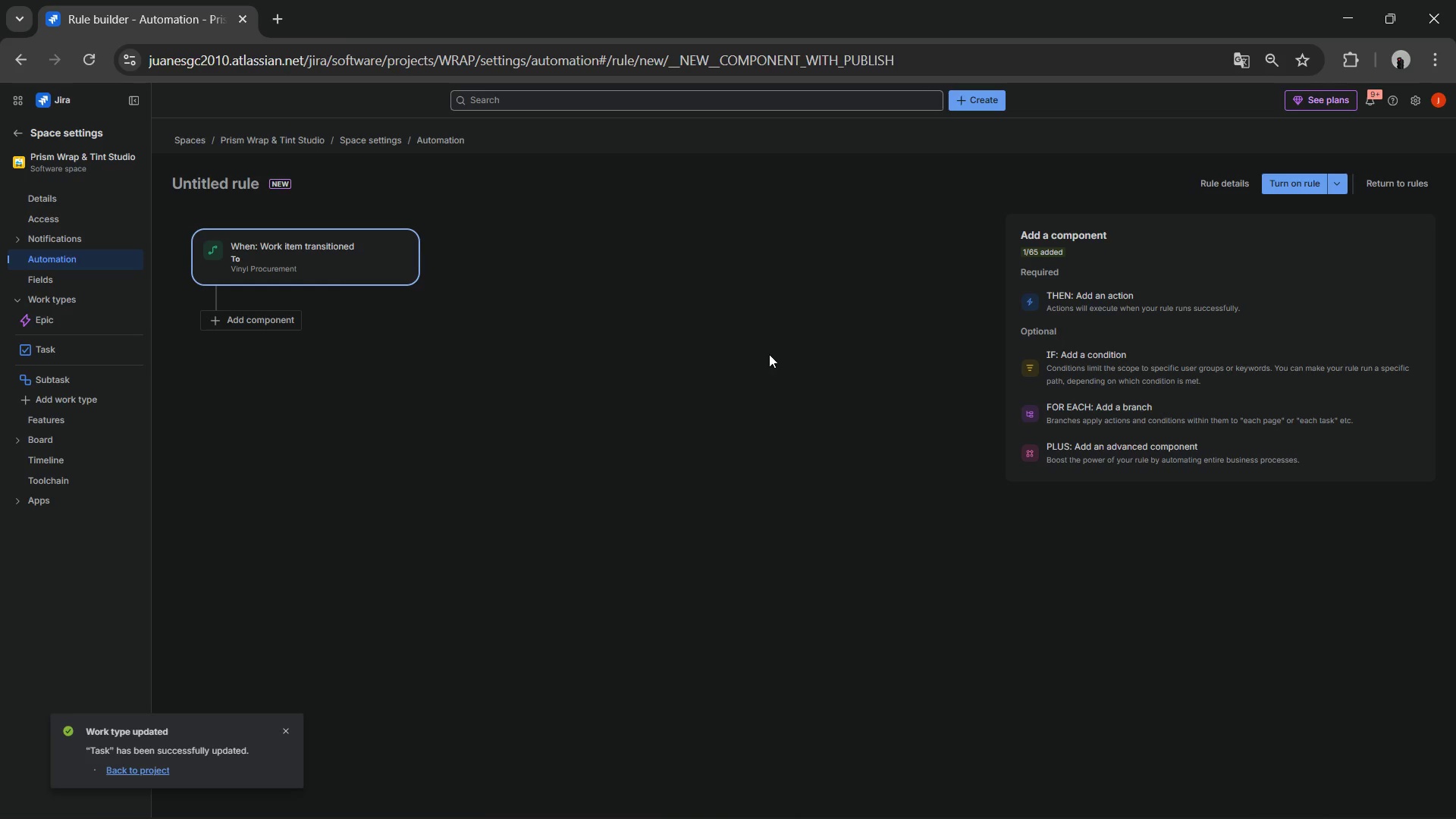 
wait(7.03)
 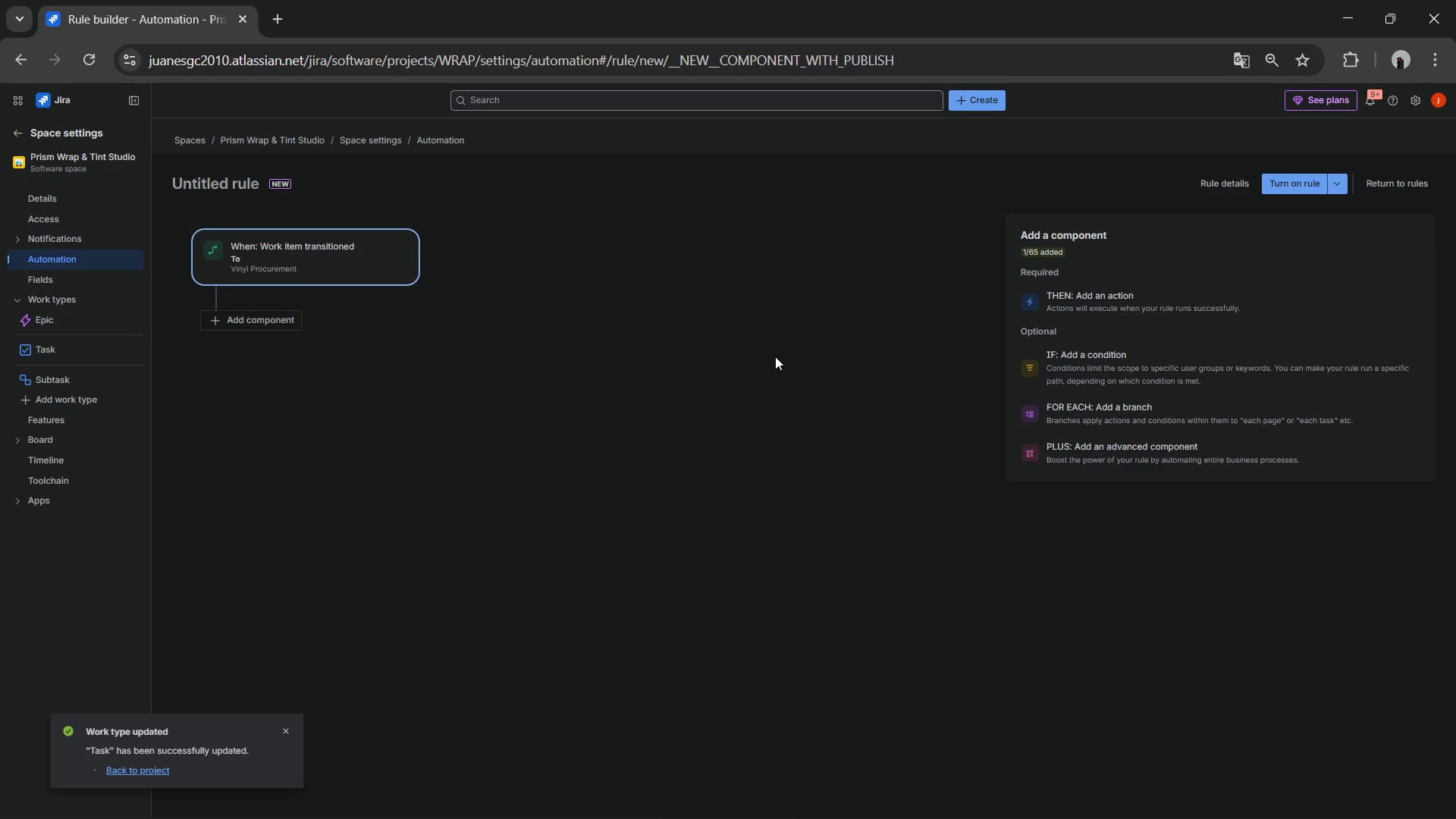 
left_click([1038, 303])
 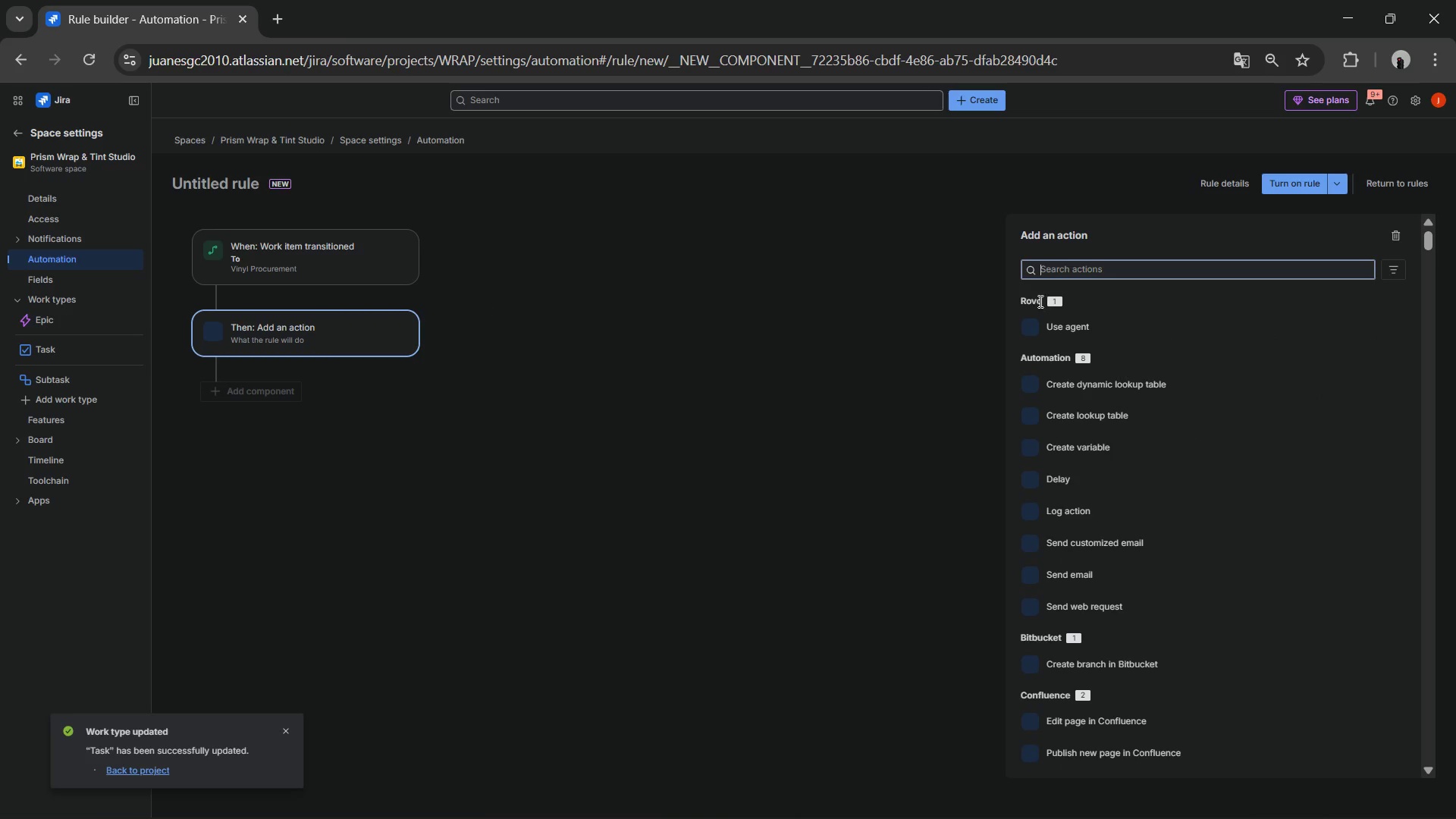 
left_click([1075, 262])
 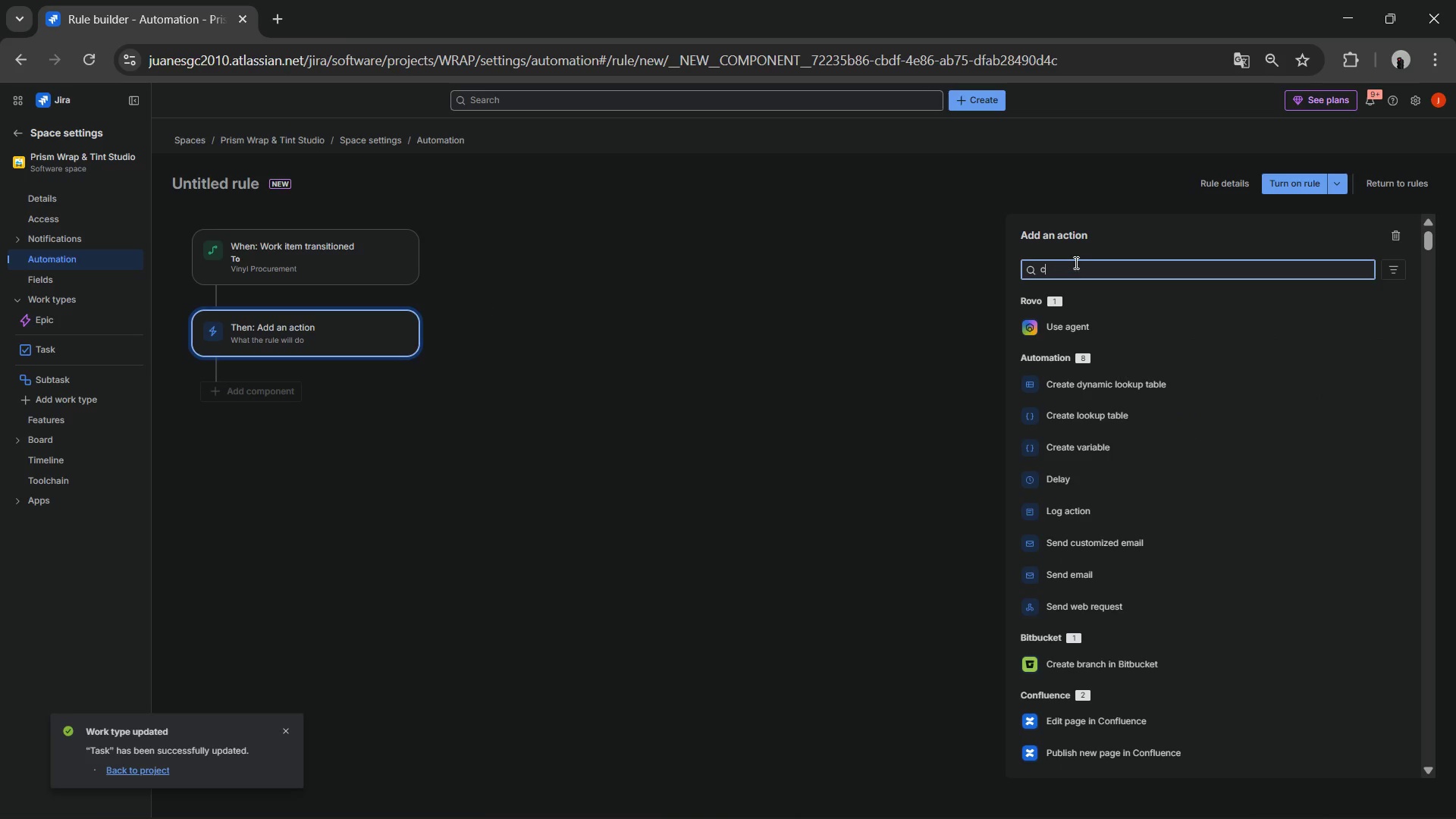 
type(crea)
 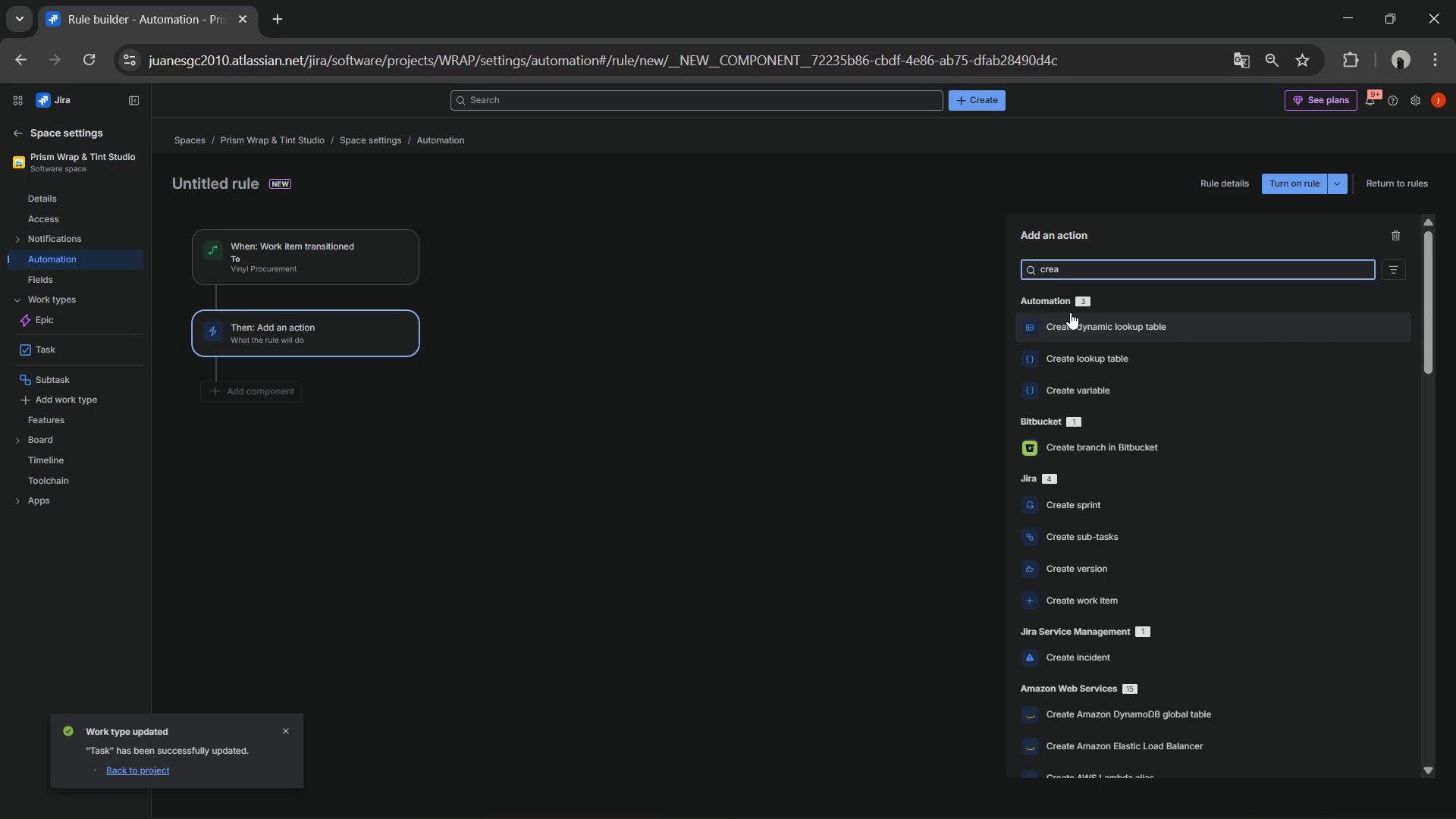 
type(te)
 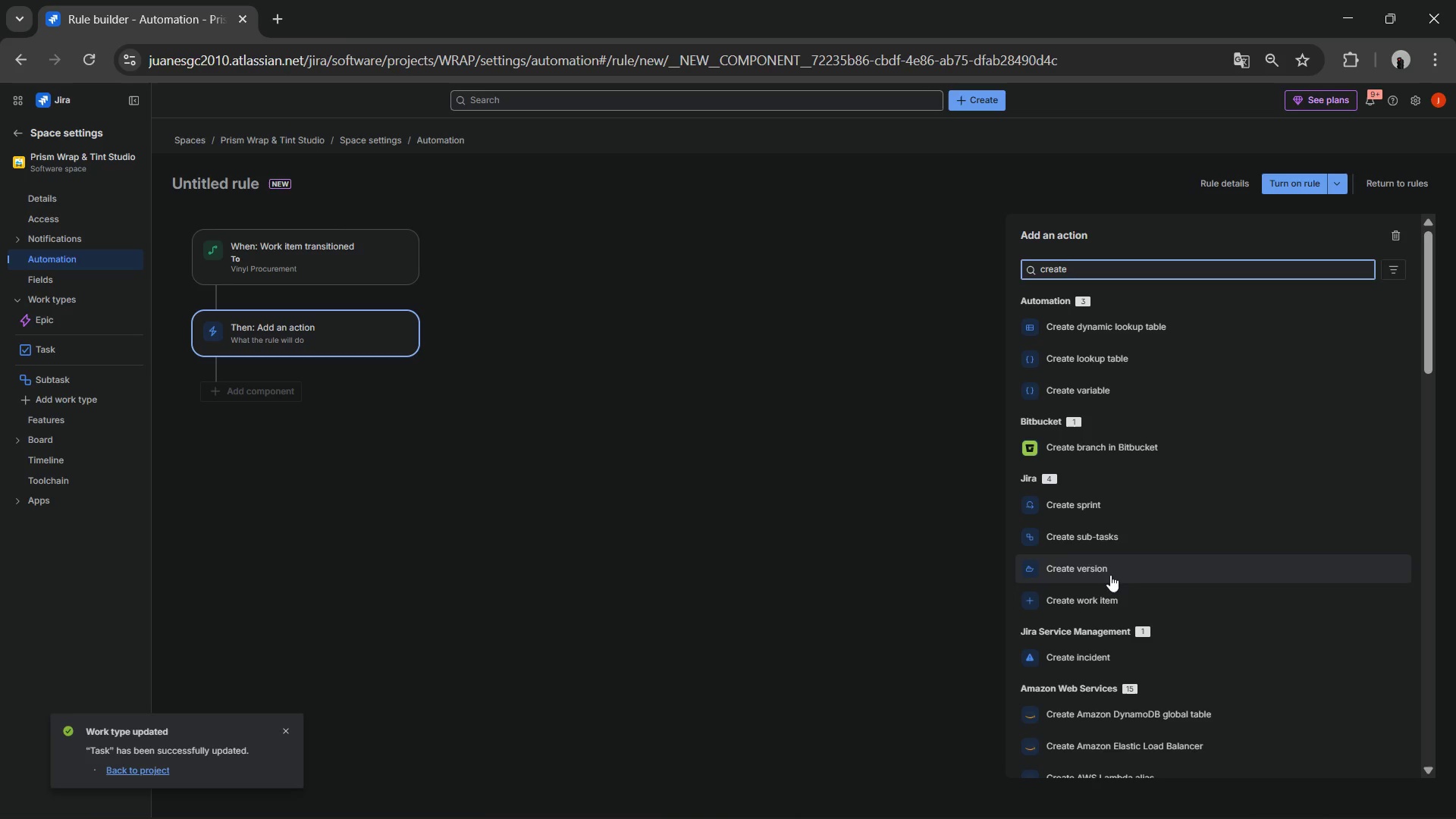 
left_click([1112, 541])
 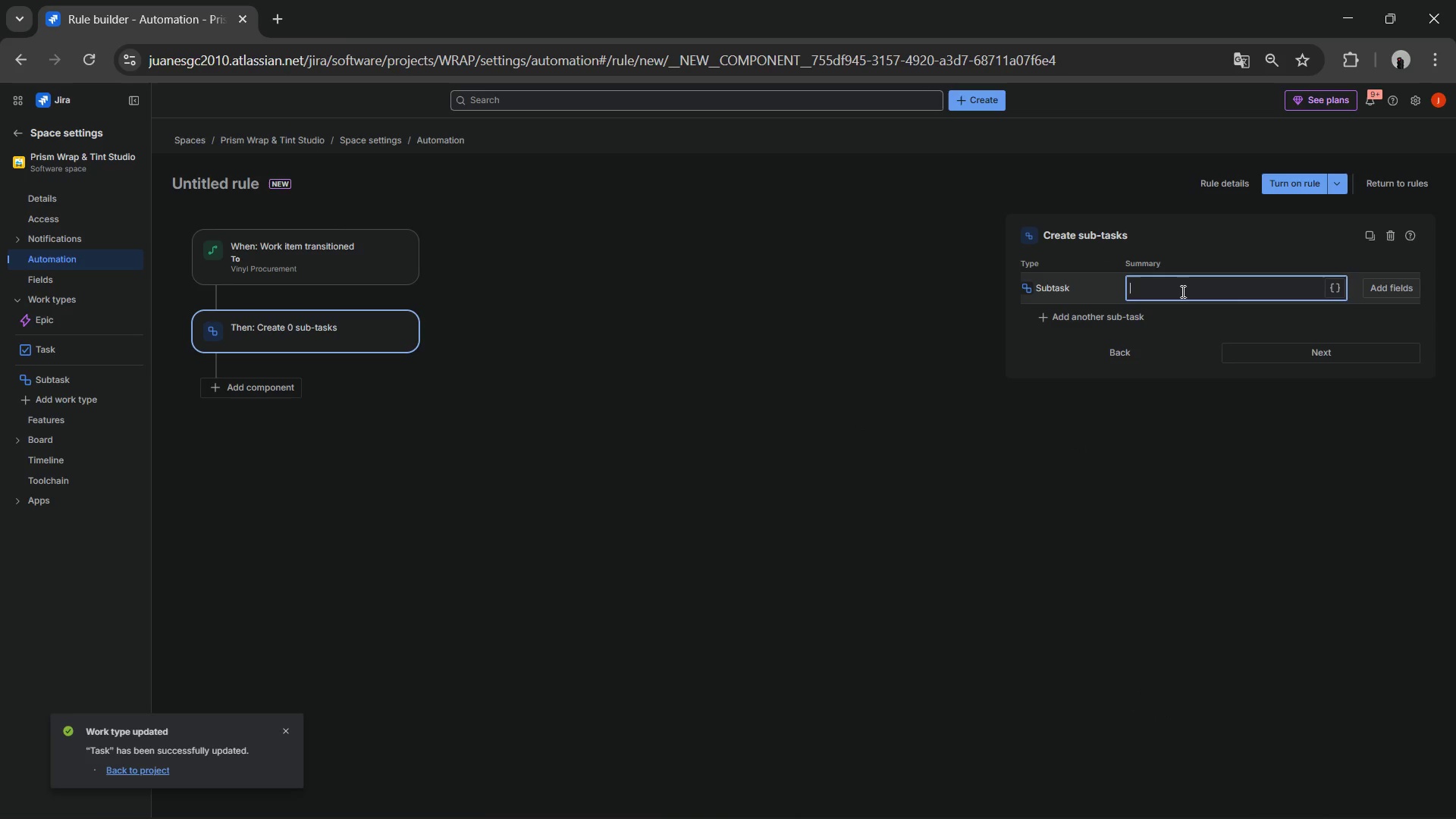 
left_click([1181, 291])
 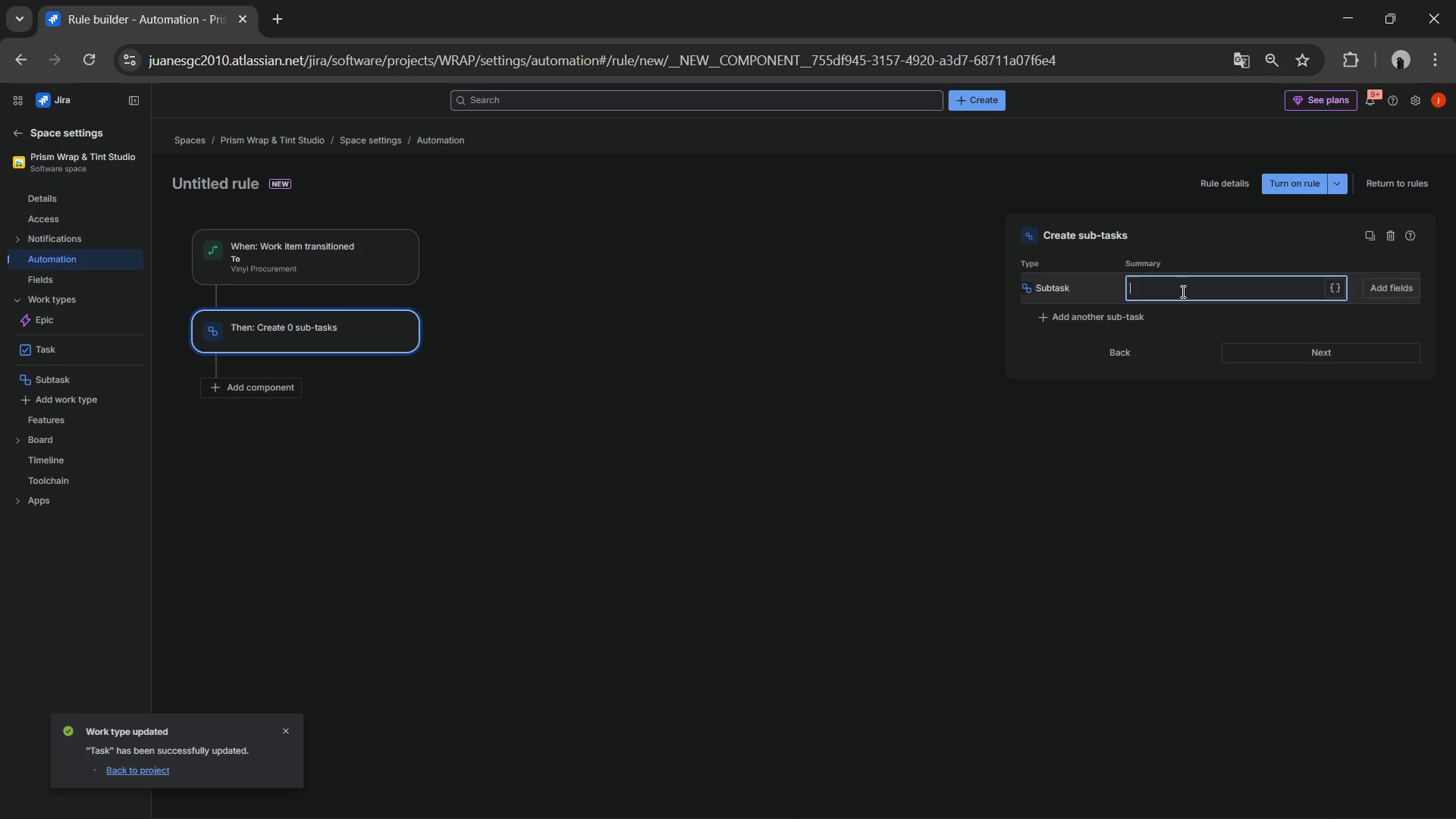 
type(Order vinyl and laminate rolls)
 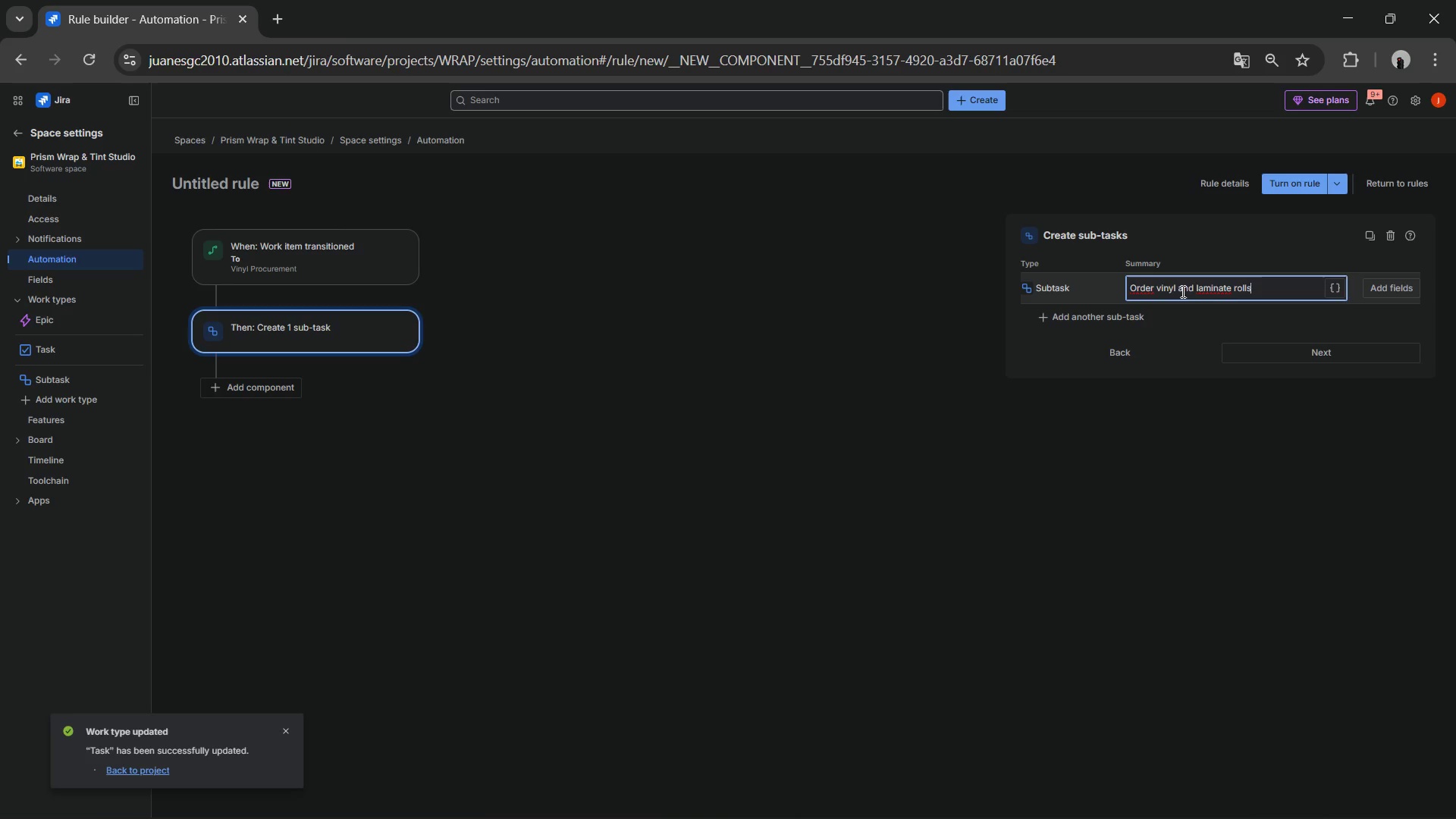 
wait(5.48)
 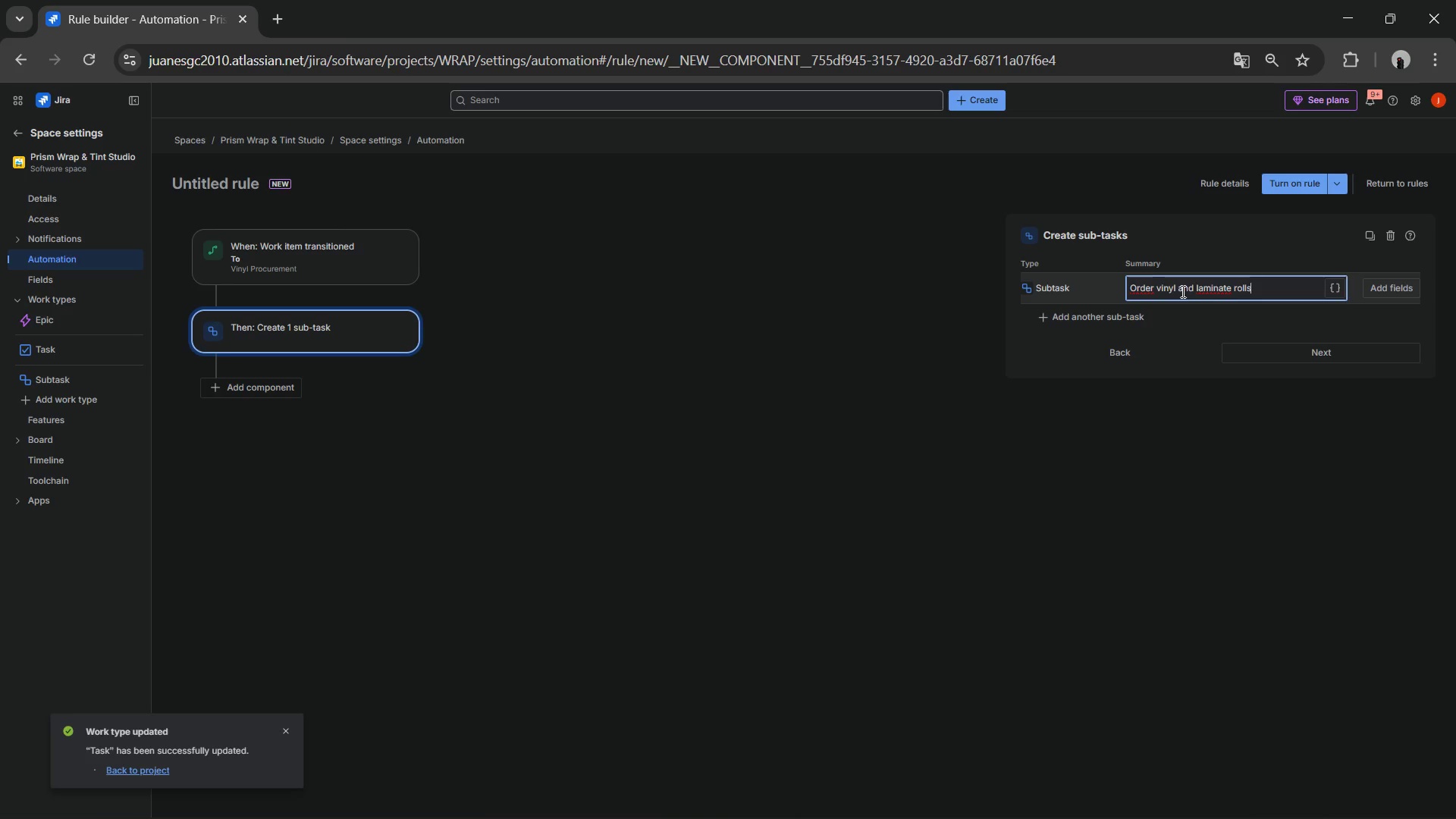 
left_click([1281, 346])
 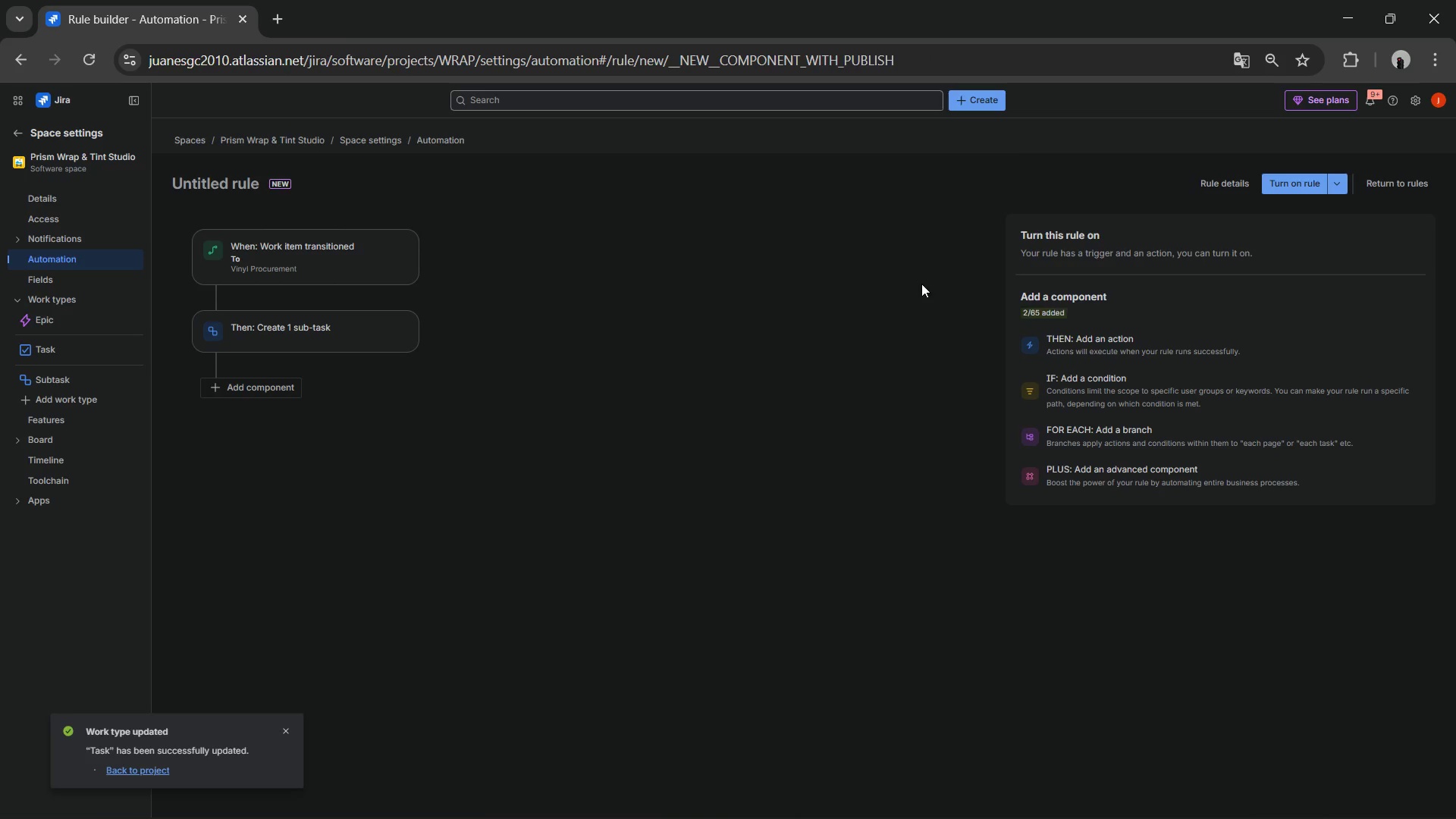 
left_click([794, 291])
 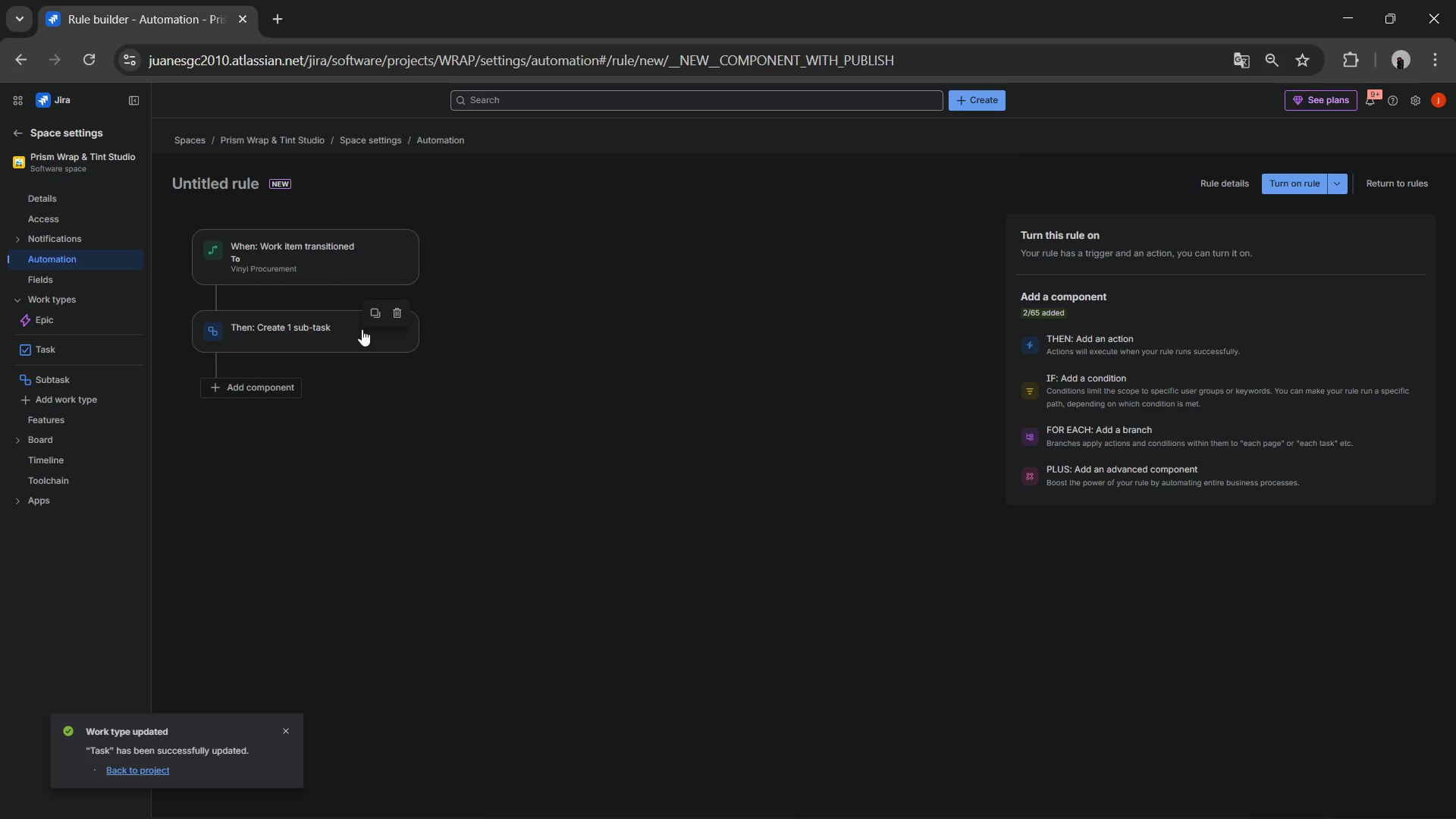 
left_click([335, 330])
 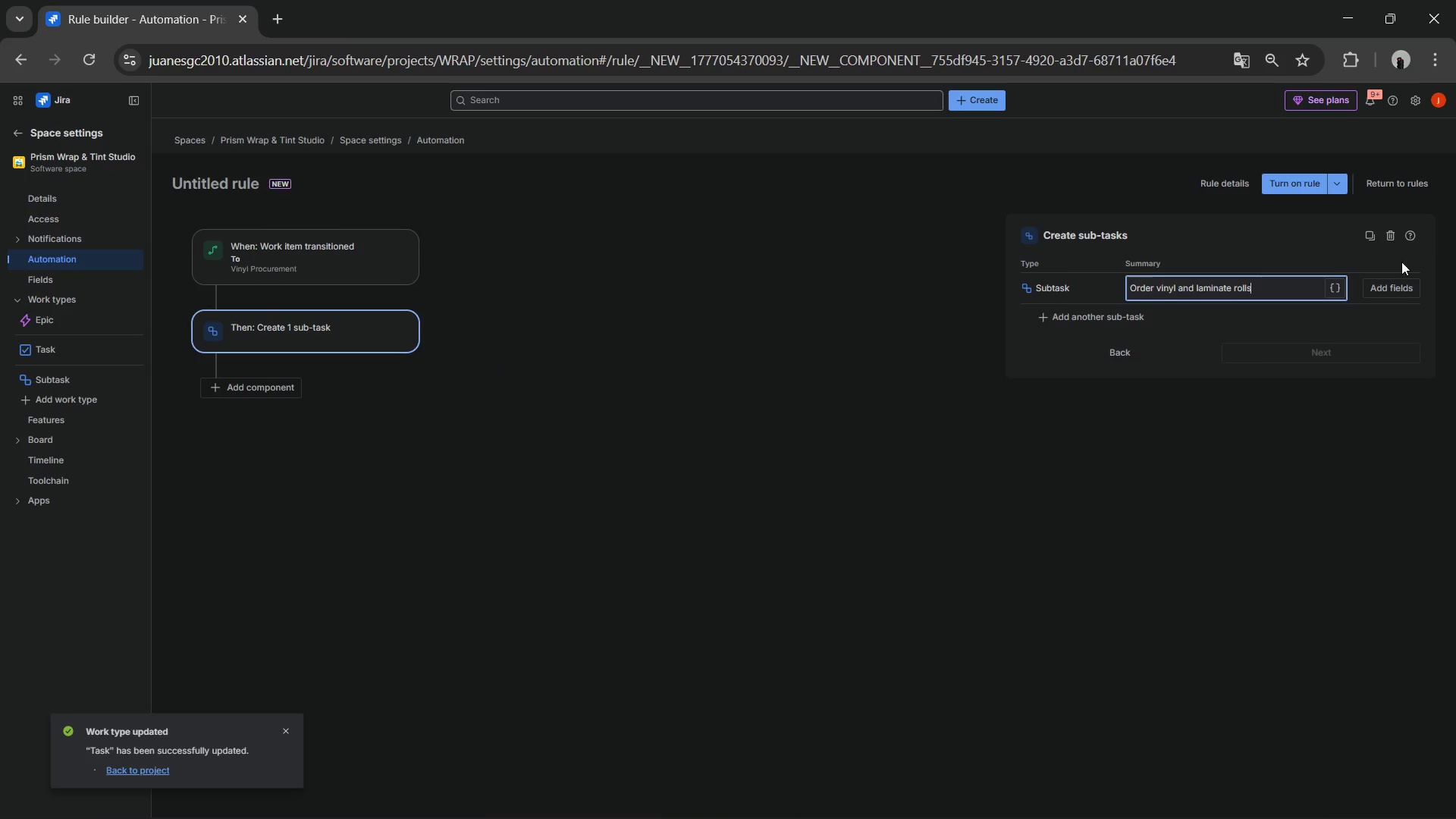 
left_click([1384, 290])
 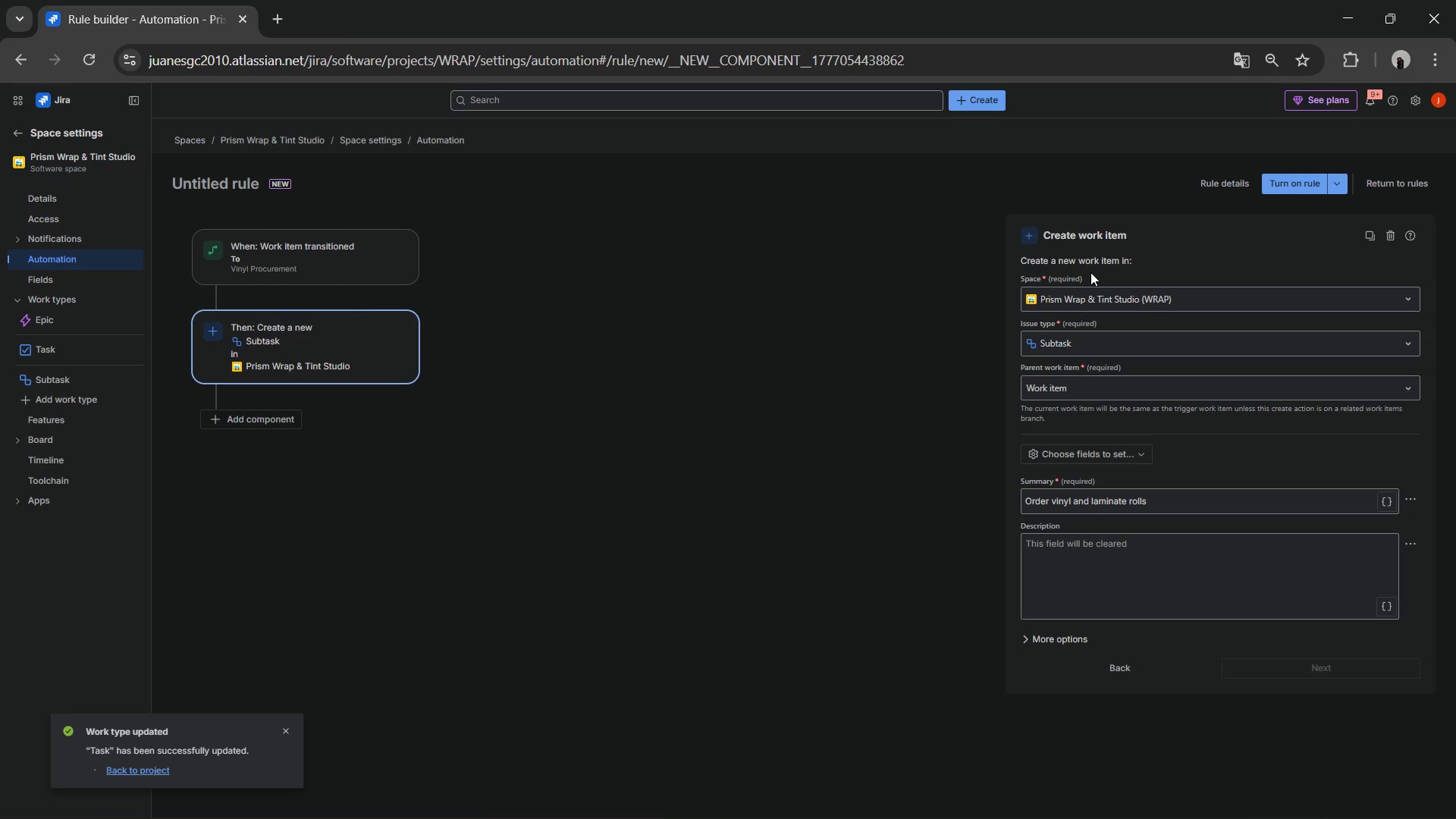 
left_click([922, 287])
 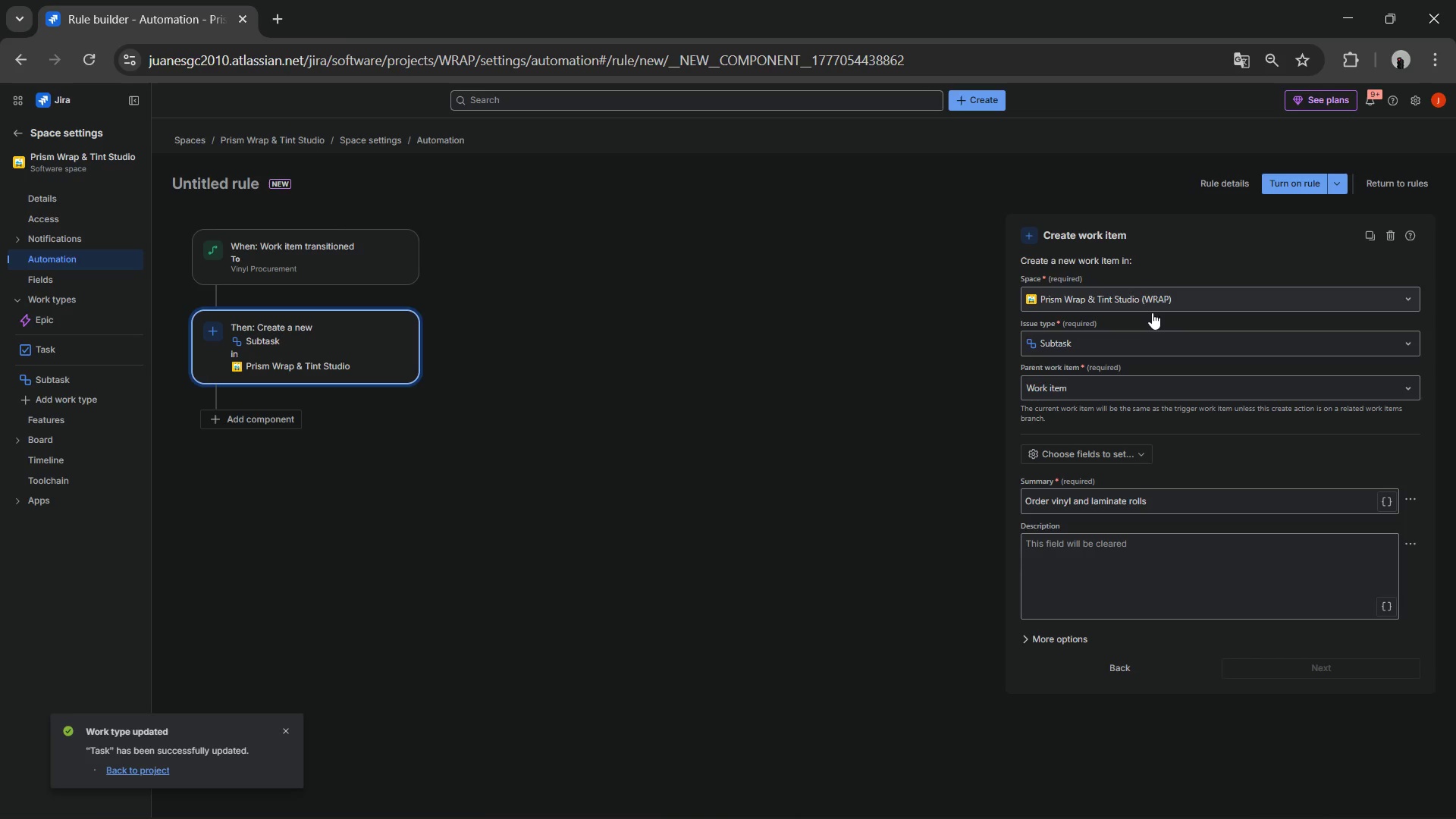 
left_click([1197, 344])
 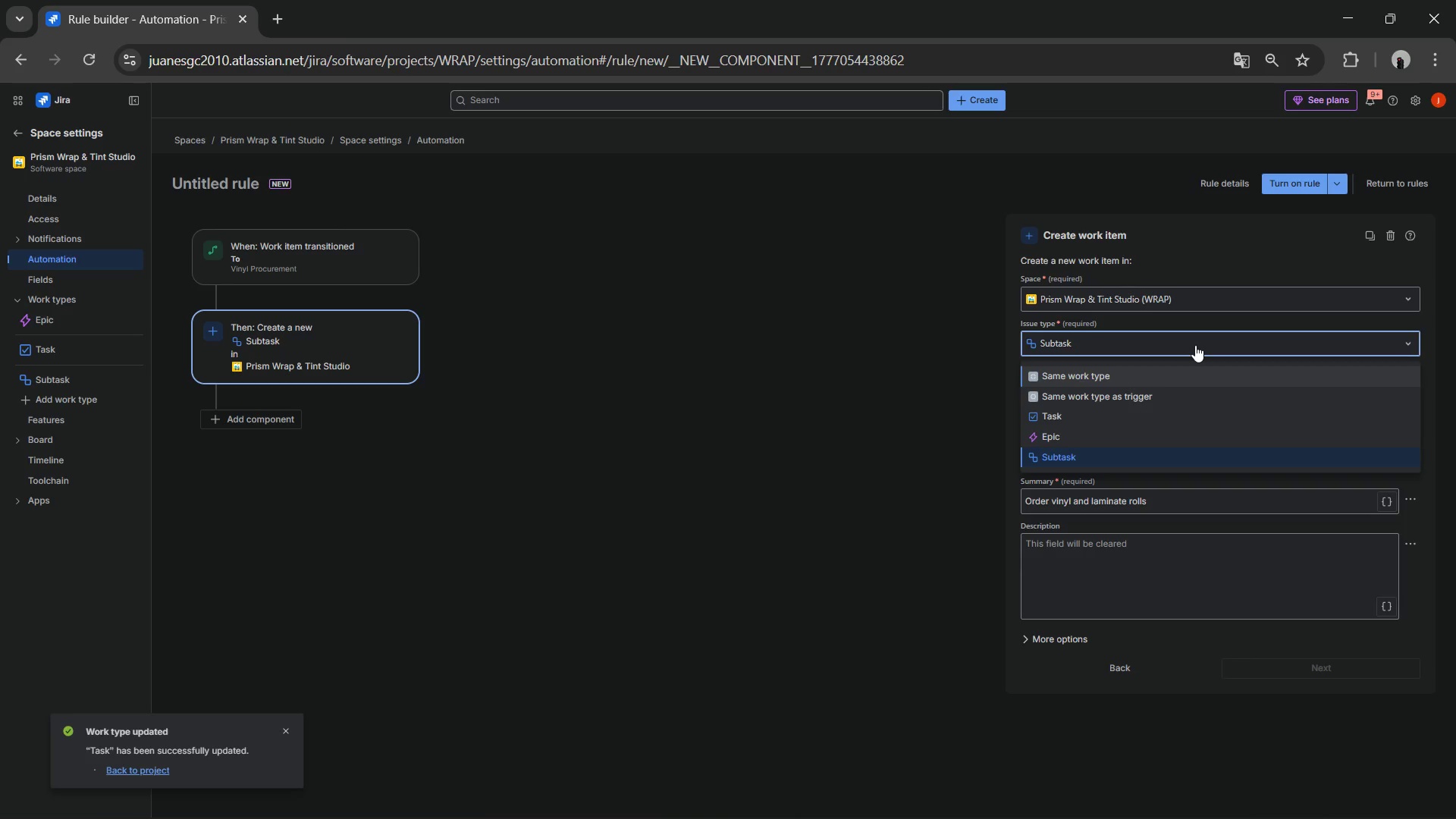 
left_click([1195, 345])
 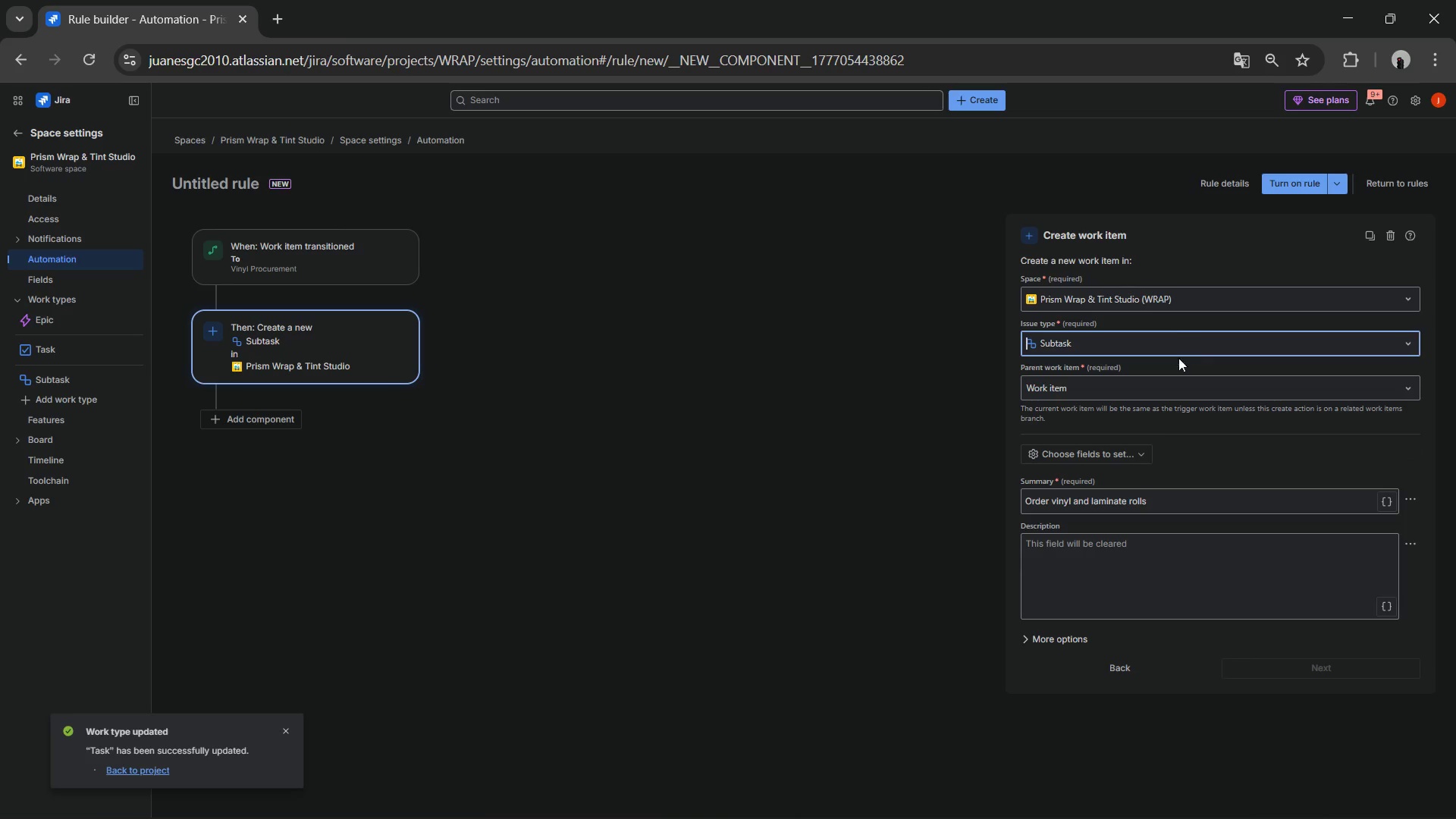 
left_click([1160, 384])
 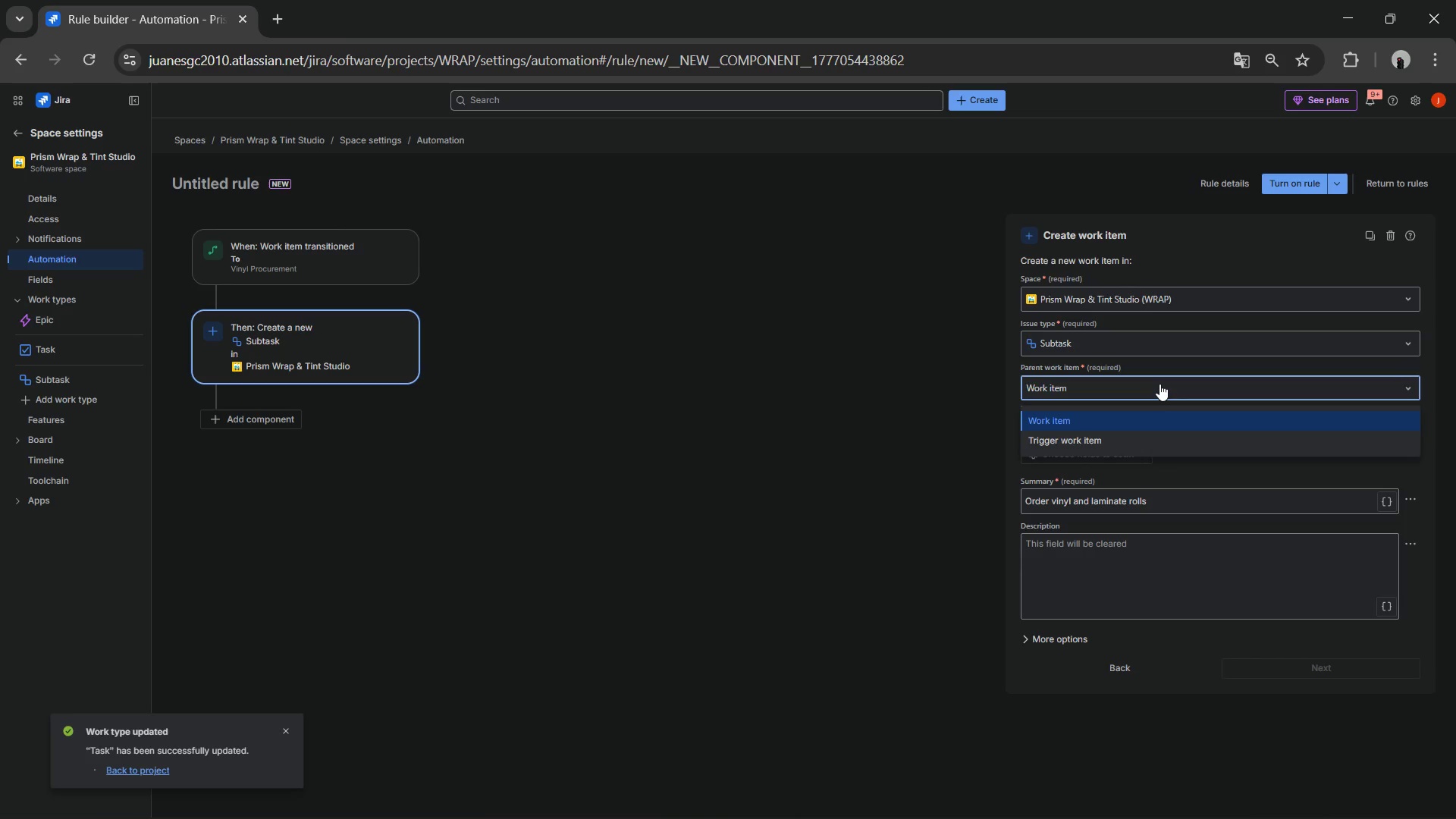 
left_click([1159, 384])
 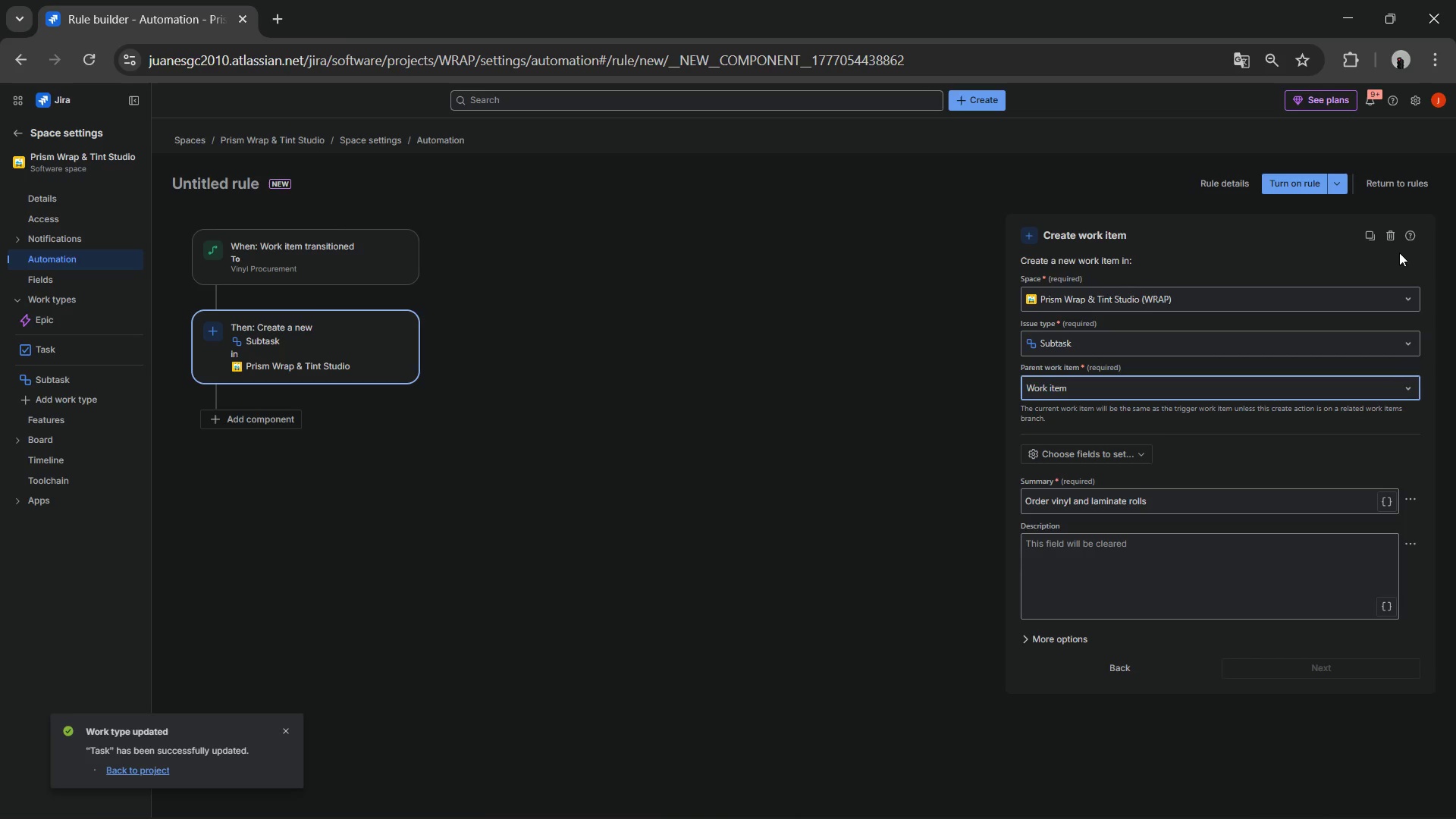 
left_click([1393, 241])
 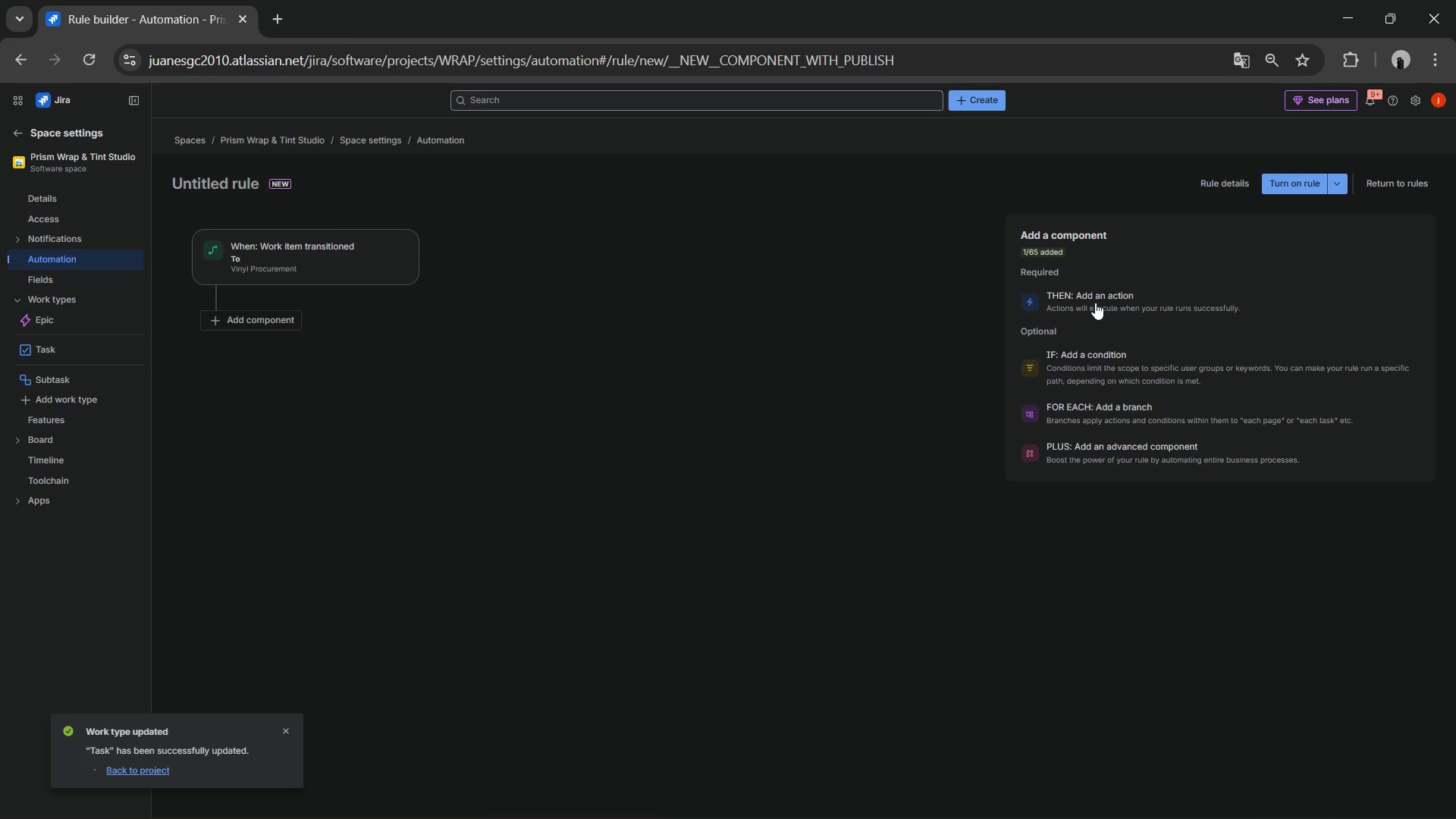 
left_click([1118, 303])
 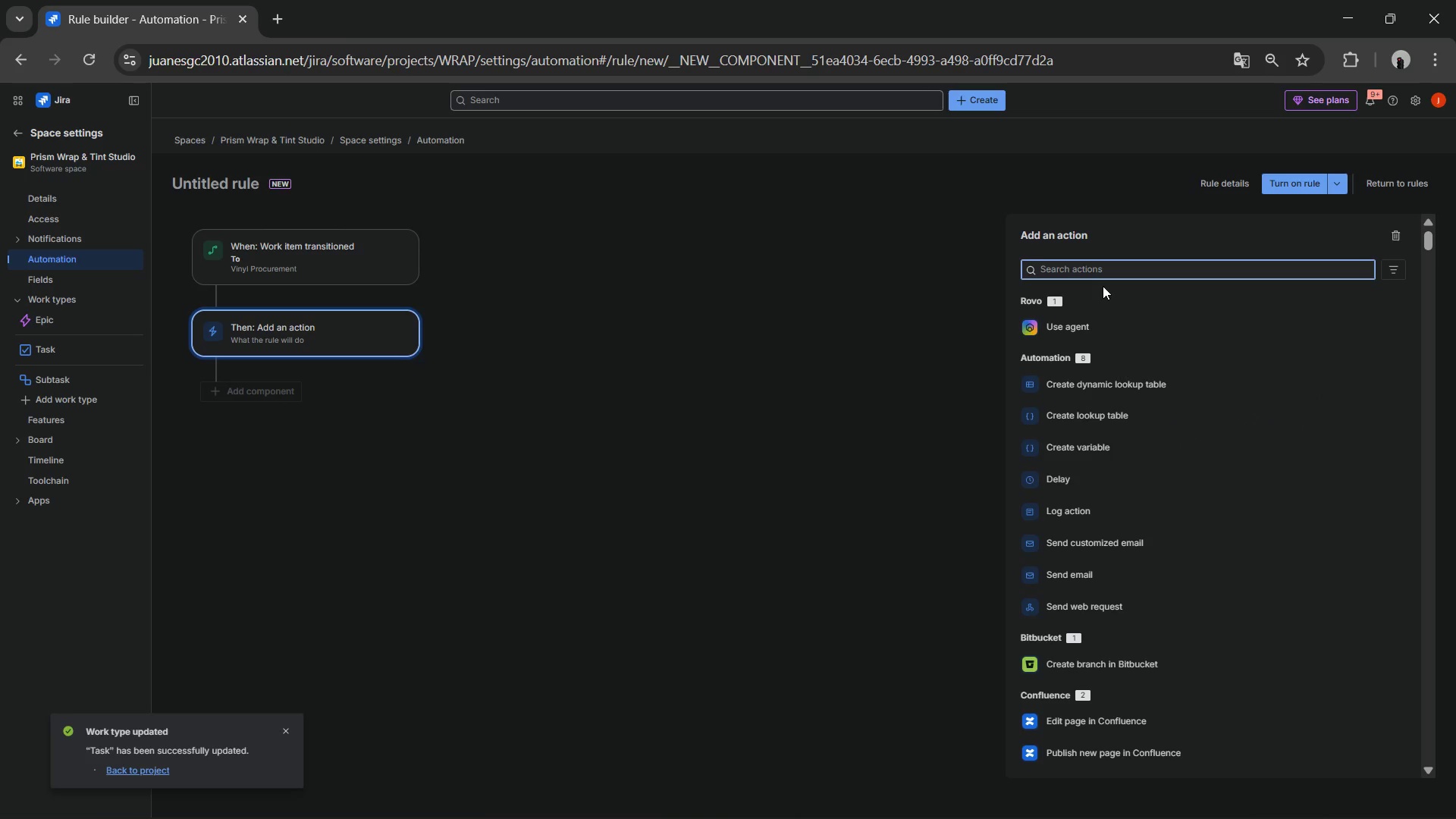 
type(creat)
 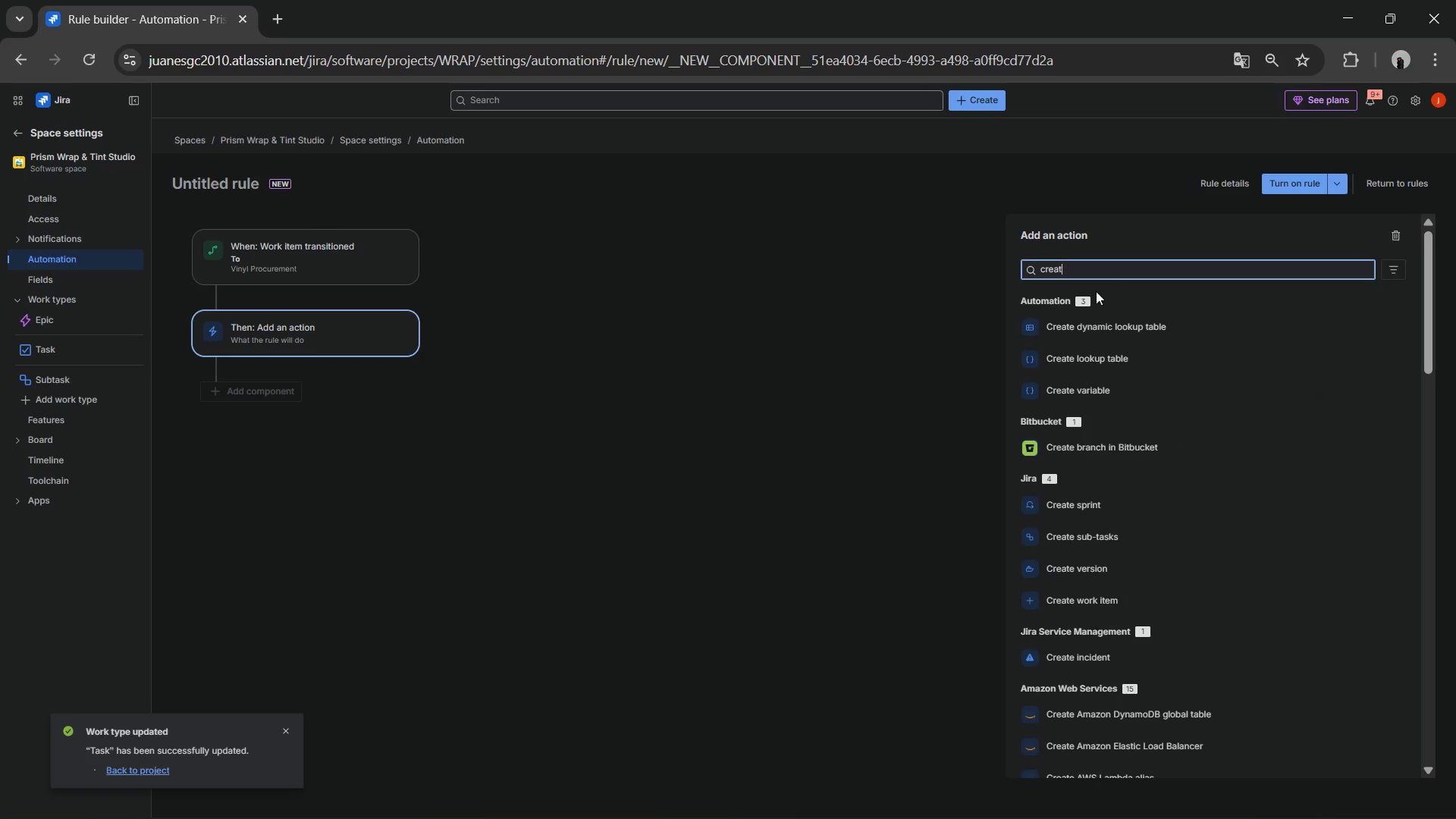 
key(E)
 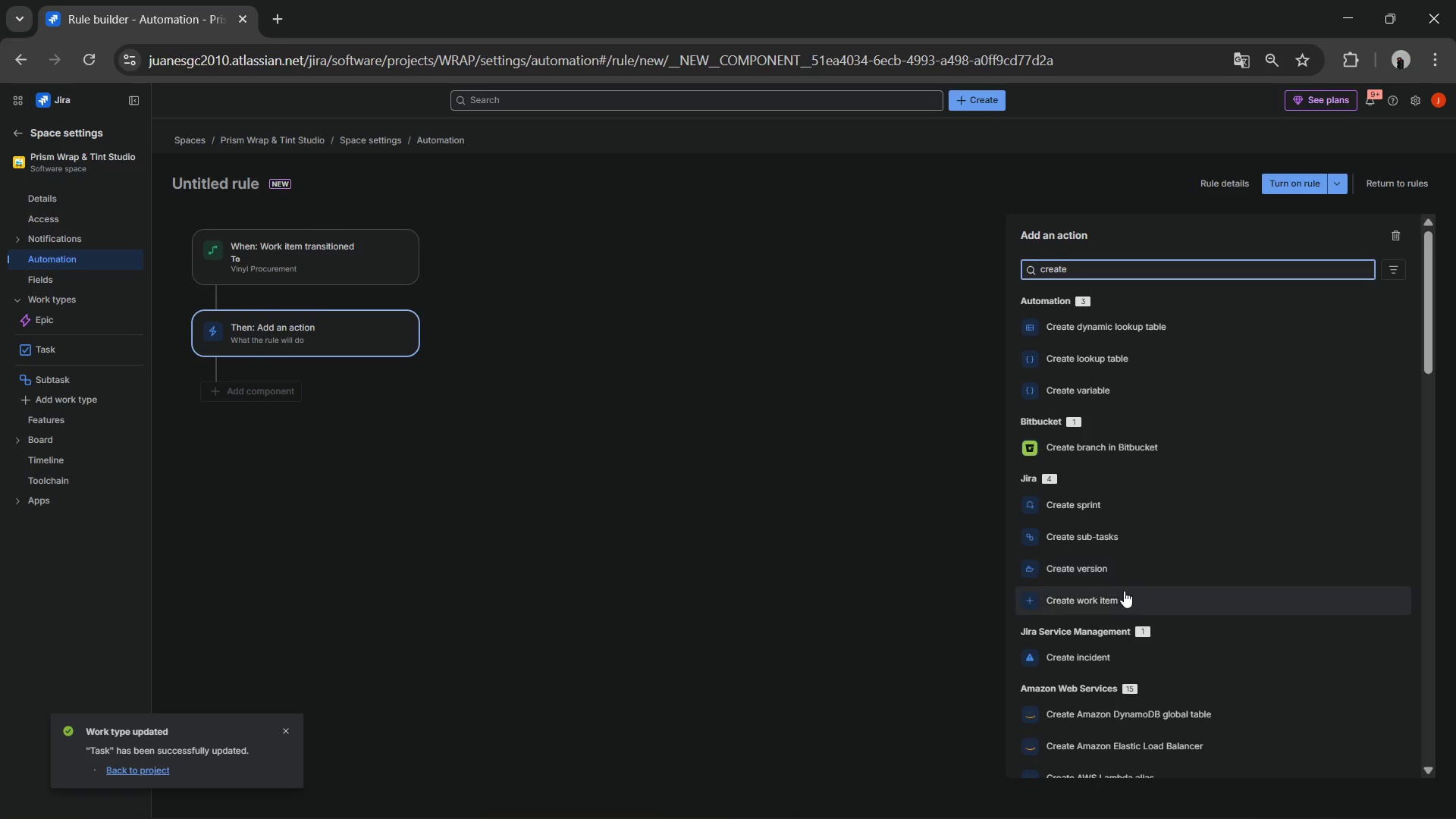 
left_click([1117, 541])
 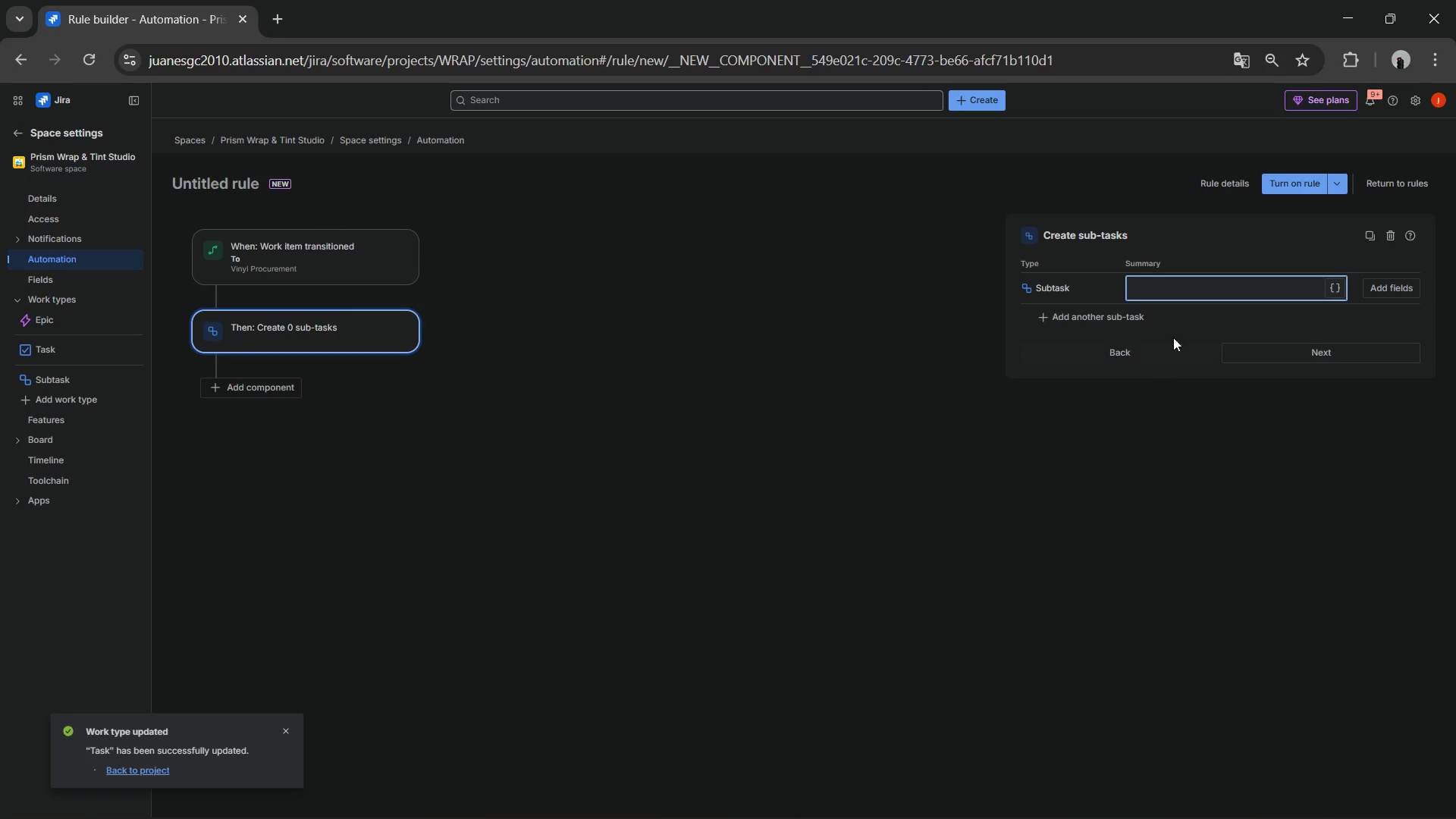 
left_click([1170, 284])
 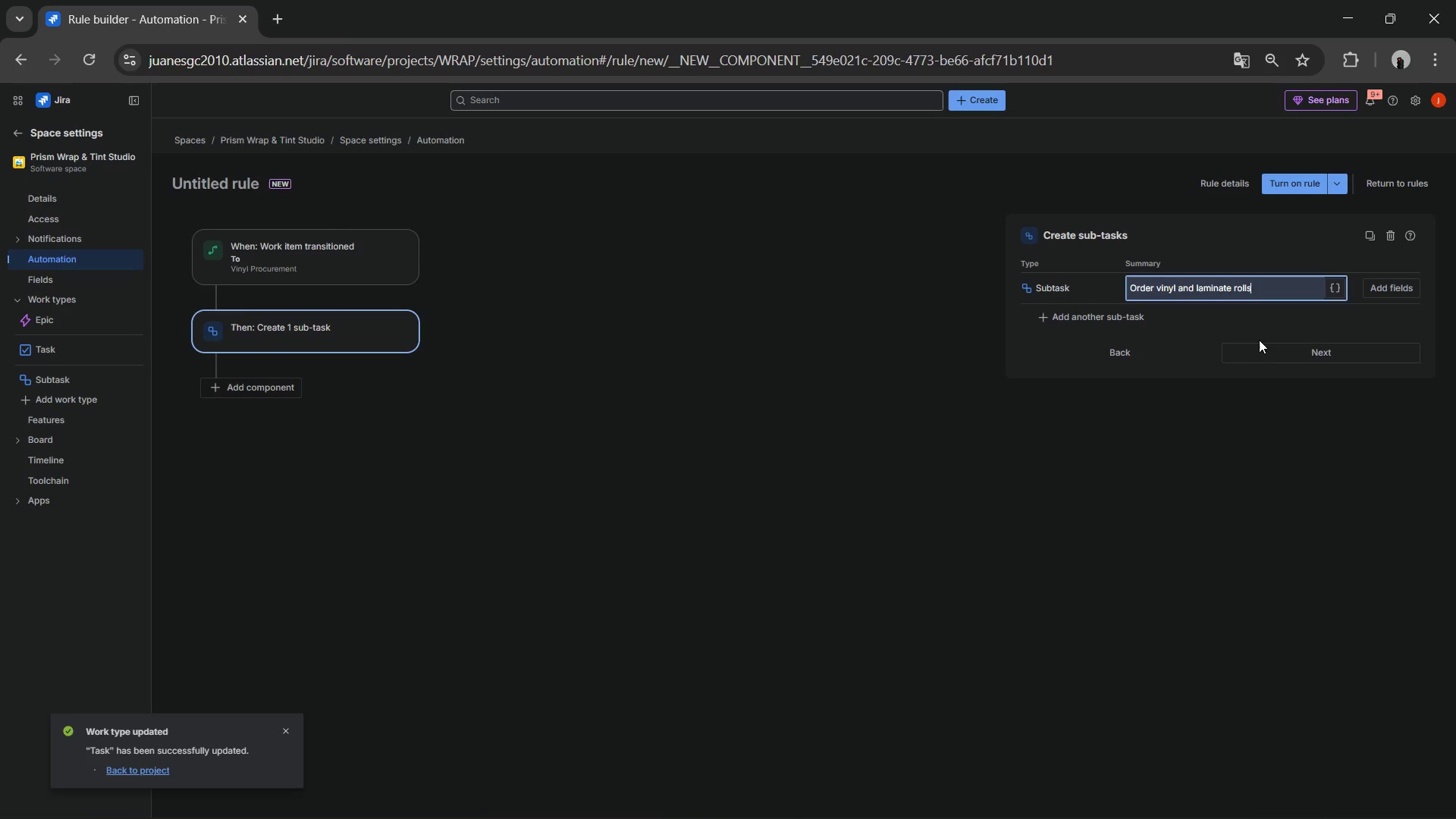 
left_click([1248, 353])
 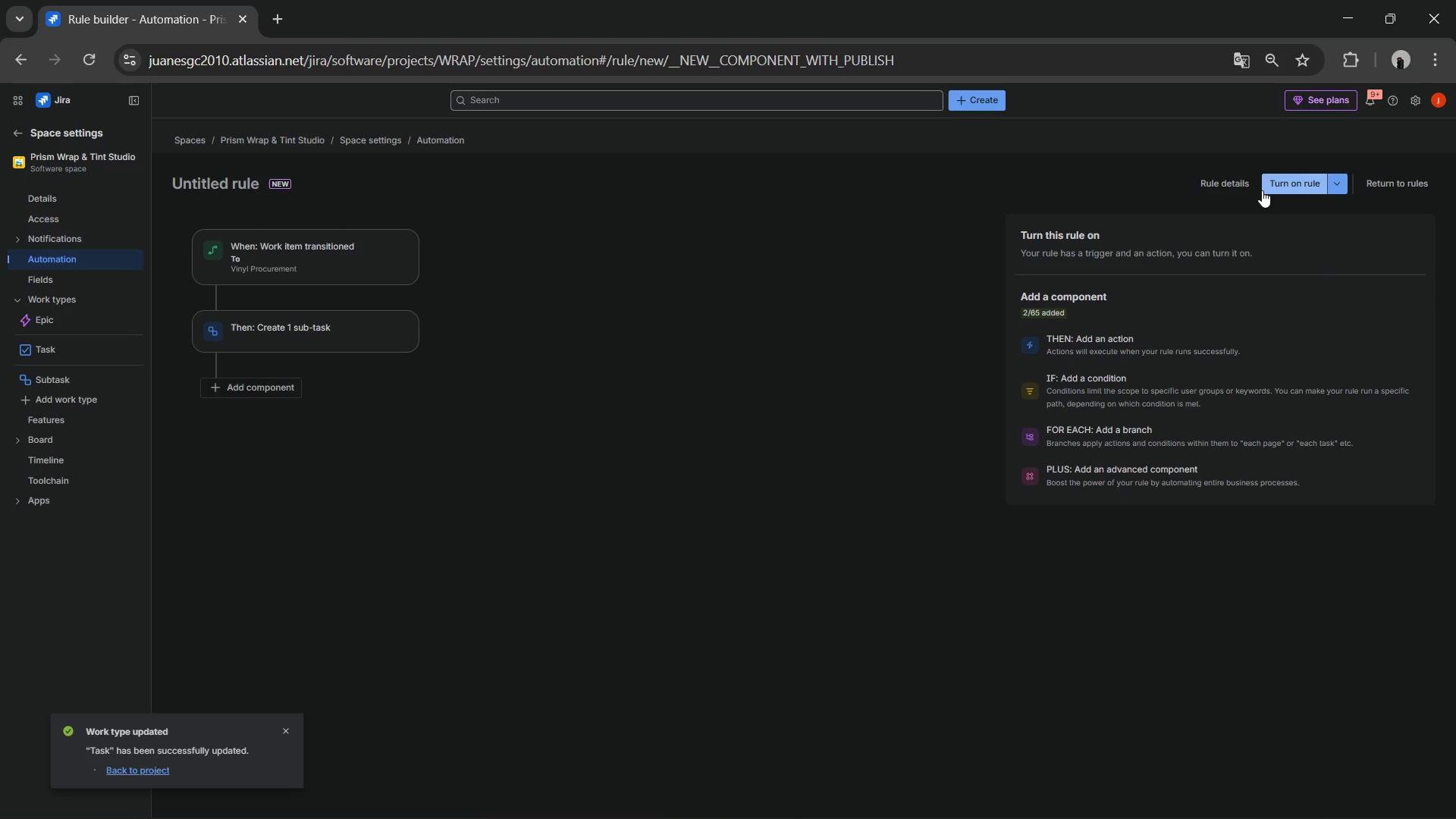 
wait(7.5)
 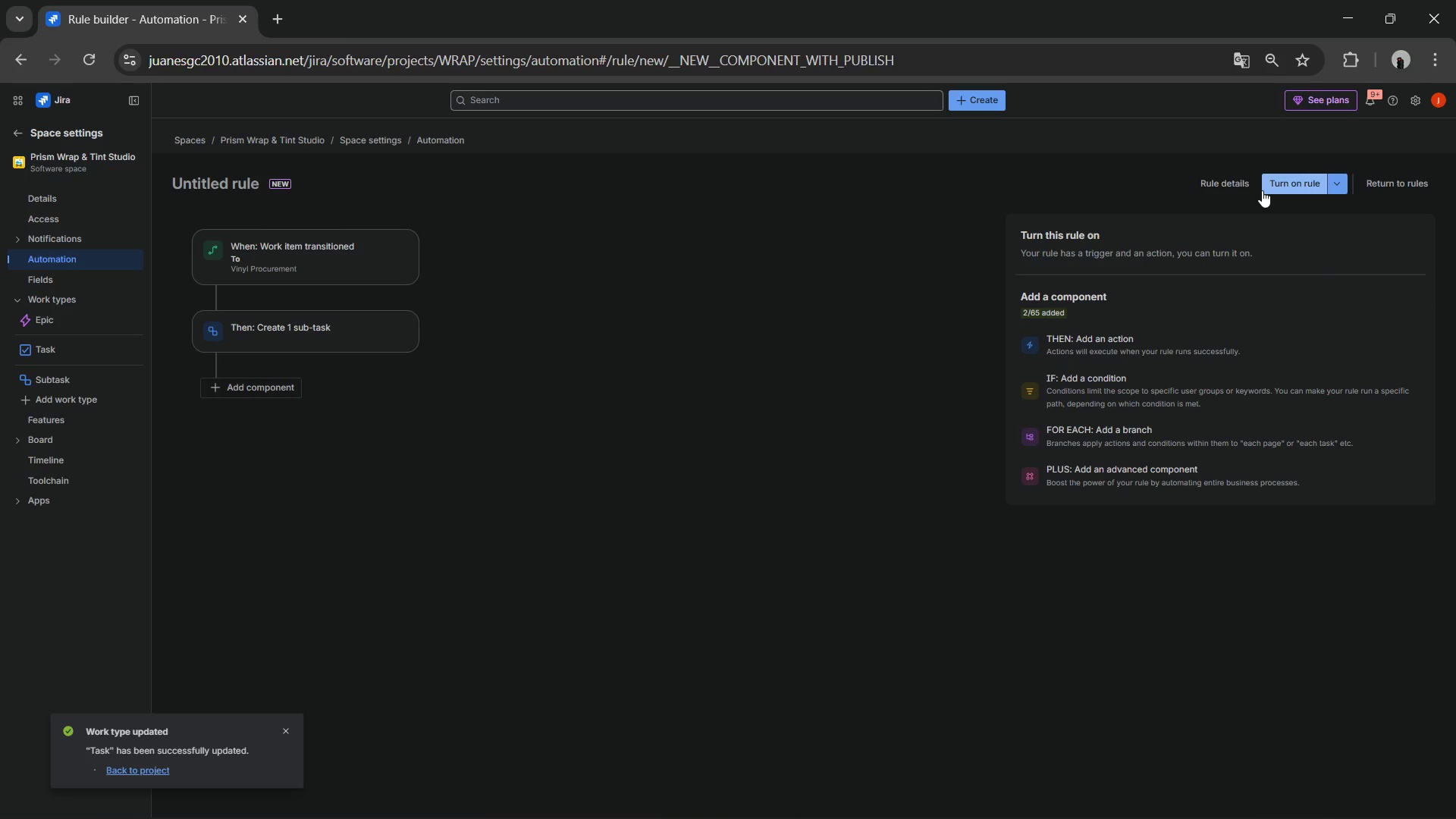 
left_click([1268, 188])
 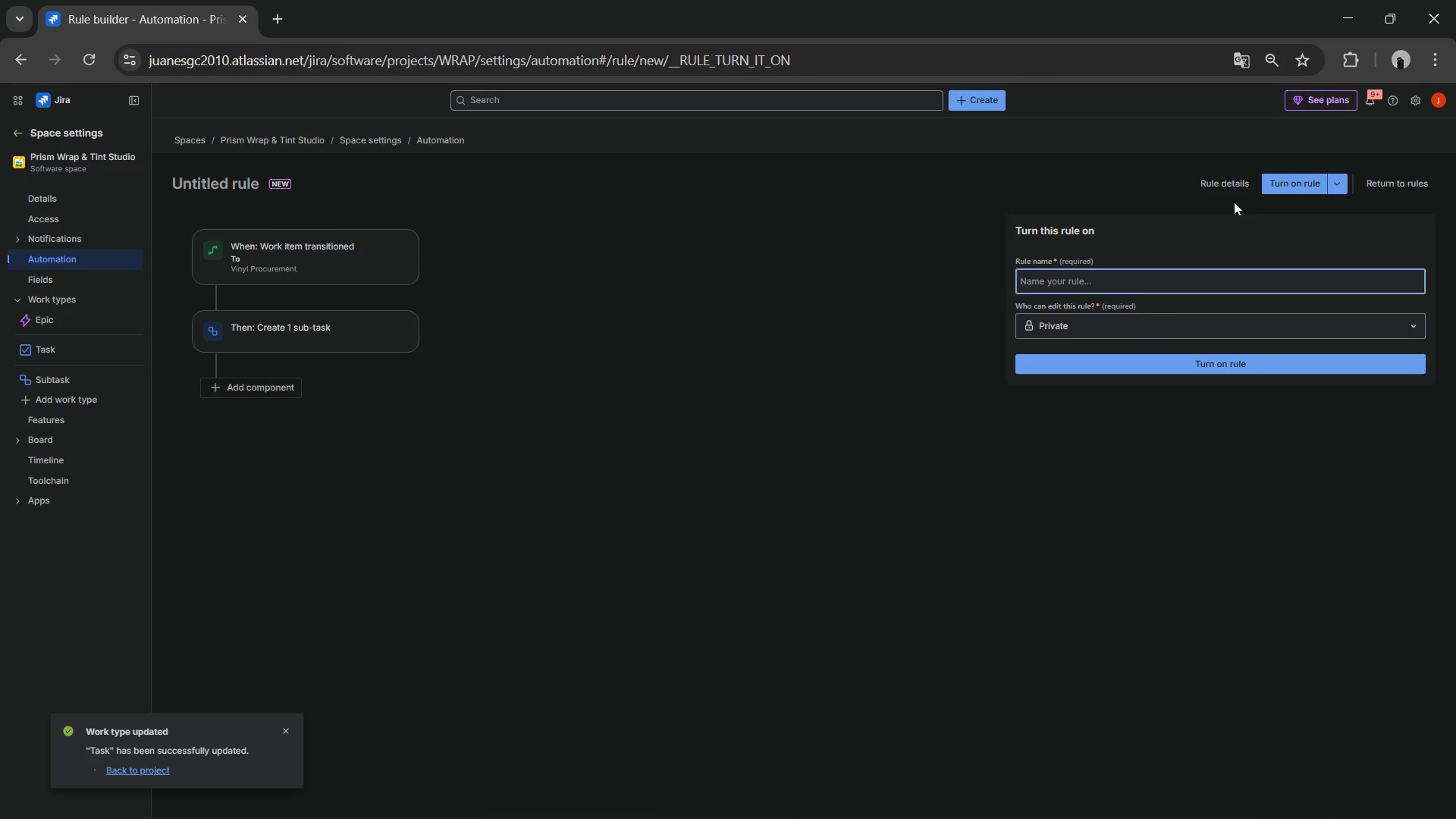 
type(Aut)
key(Backspace)
key(Backspace)
key(Backspace)
key(Backspace)
key(Backspace)
key(Backspace)
type(Shop AutAutomatic b)
key(Backspace)
type(By)
key(Backspace)
type(uy)
 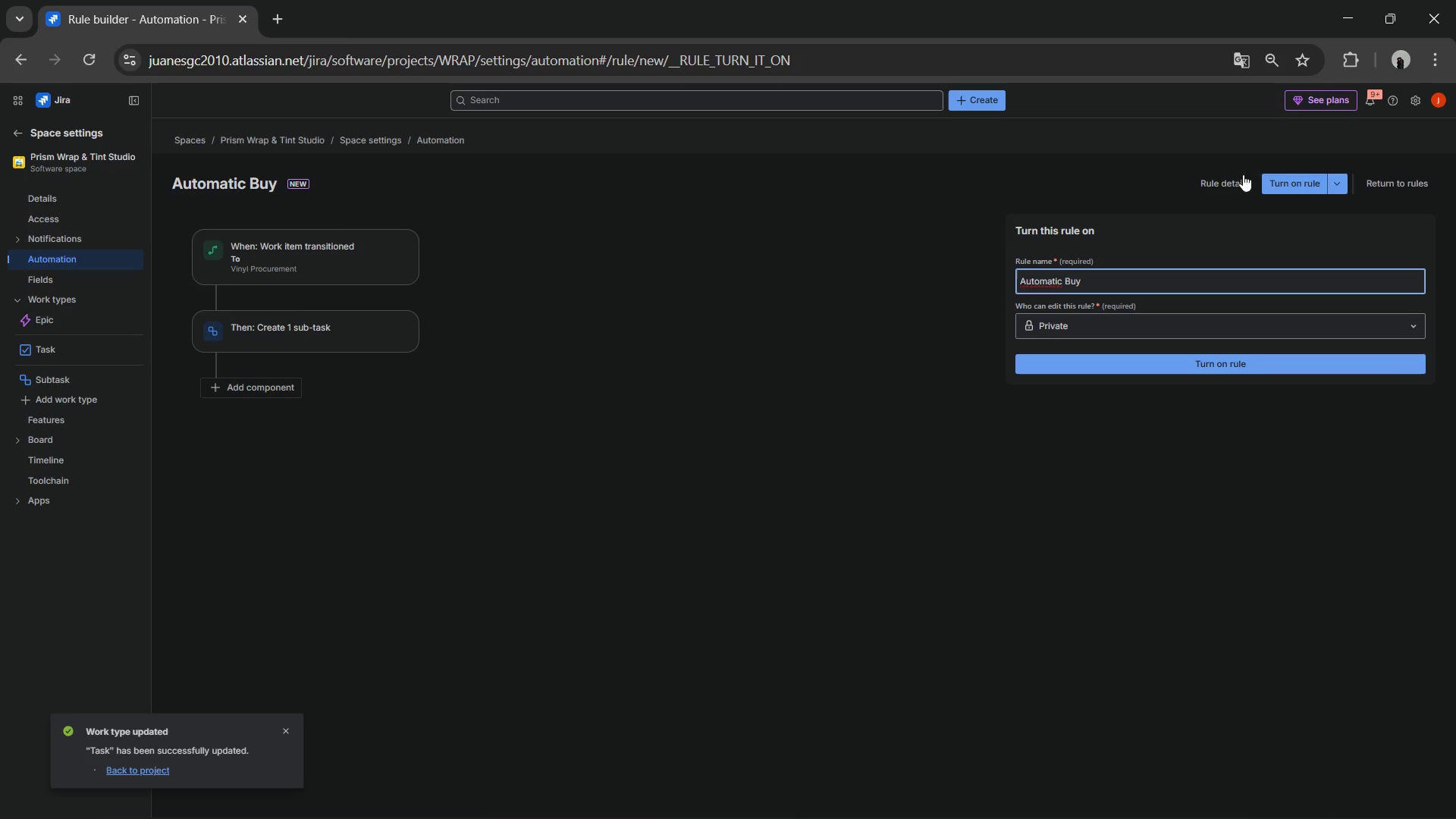 
left_click([1105, 366])
 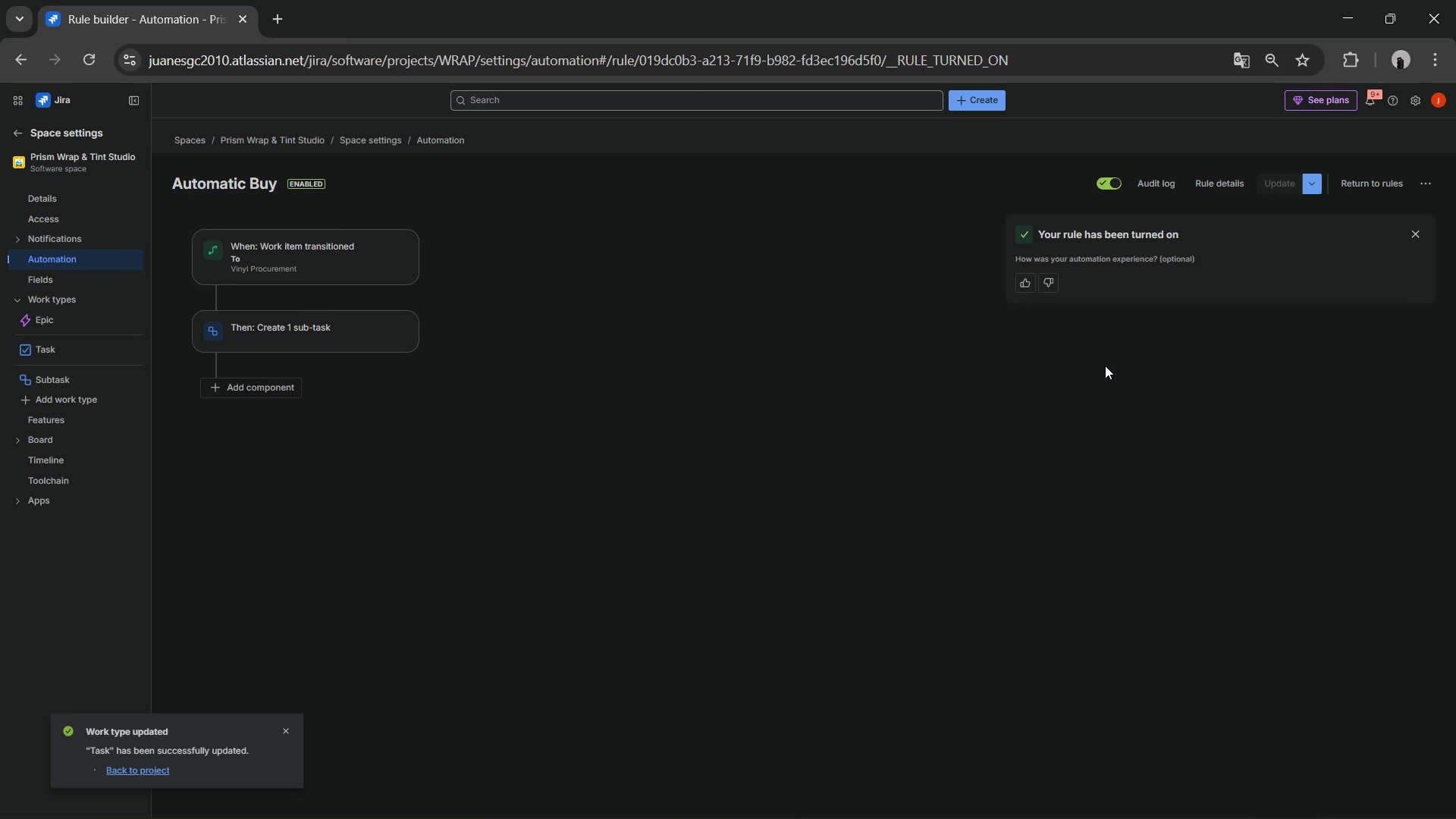 
wait(8.34)
 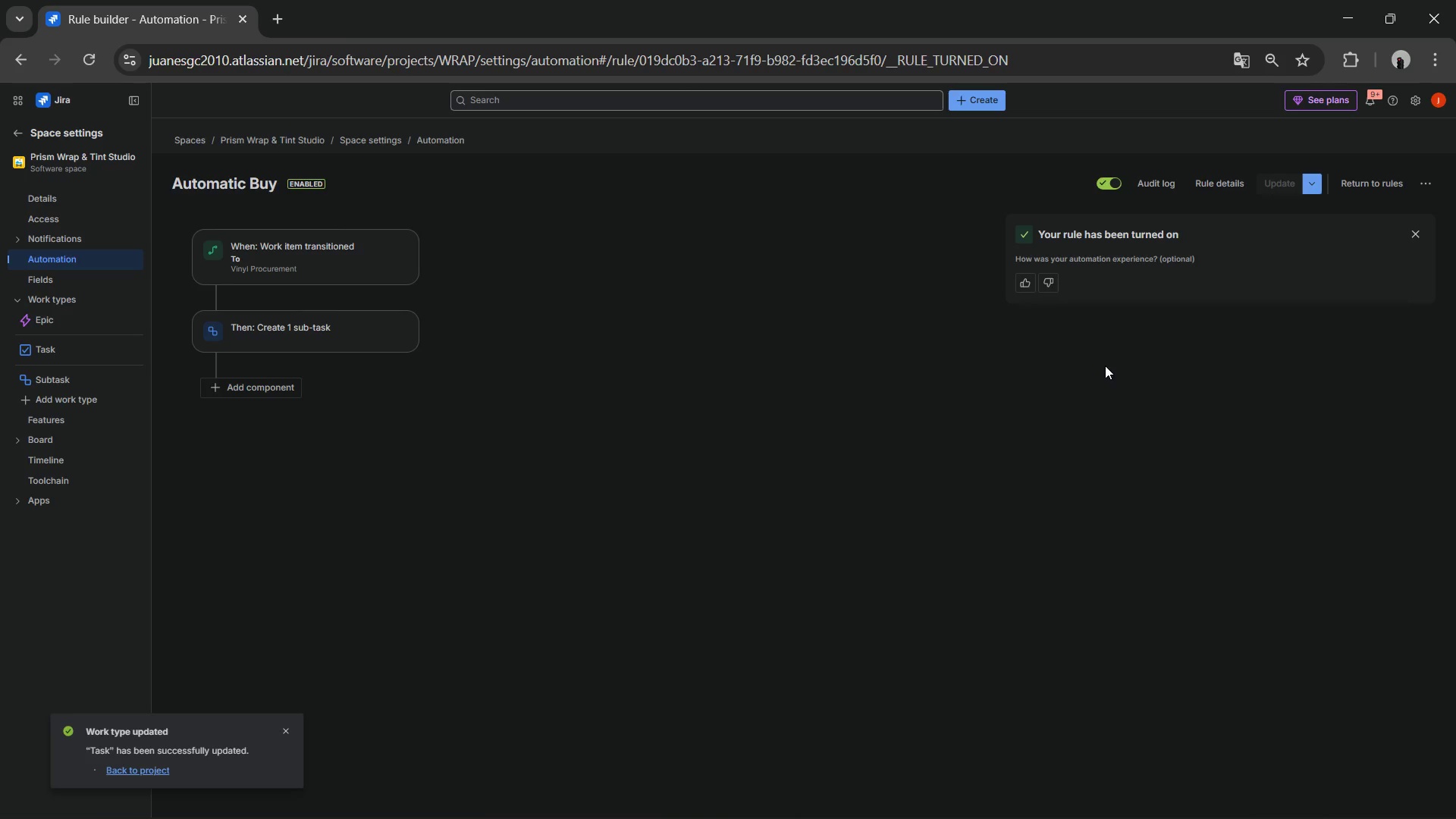 
left_click([1350, 175])
 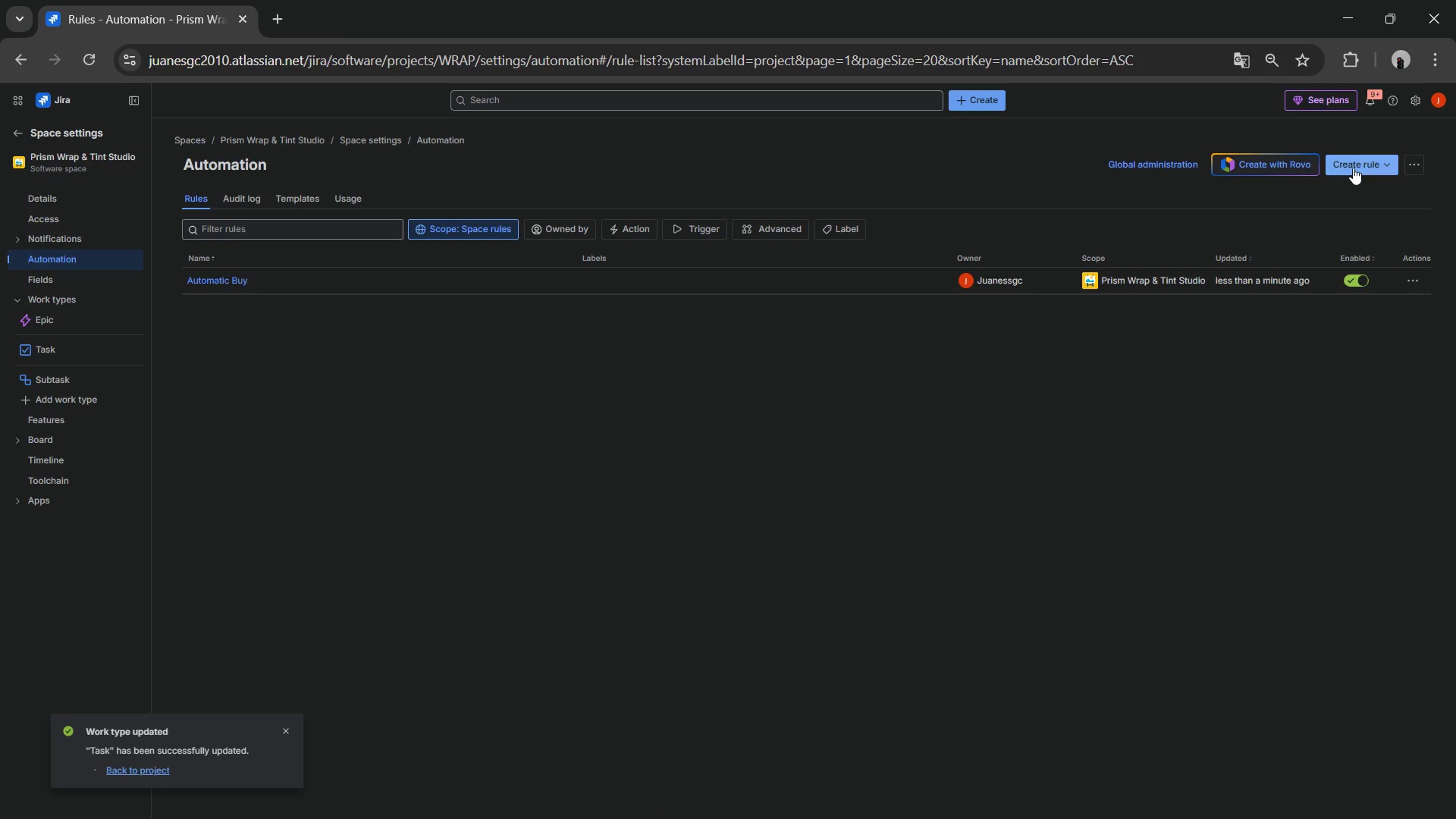 
left_click([1353, 168])
 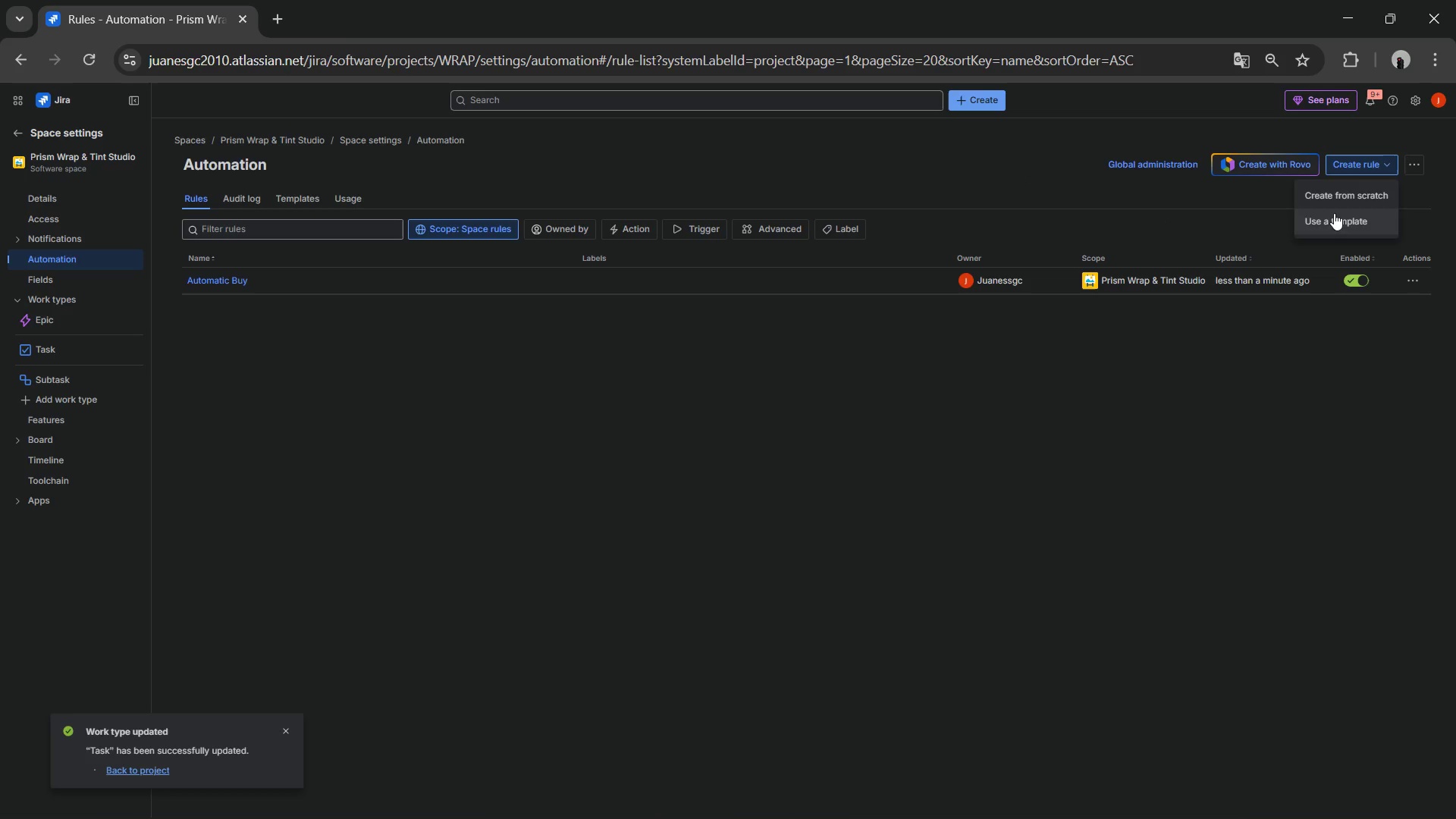 
left_click([1332, 197])
 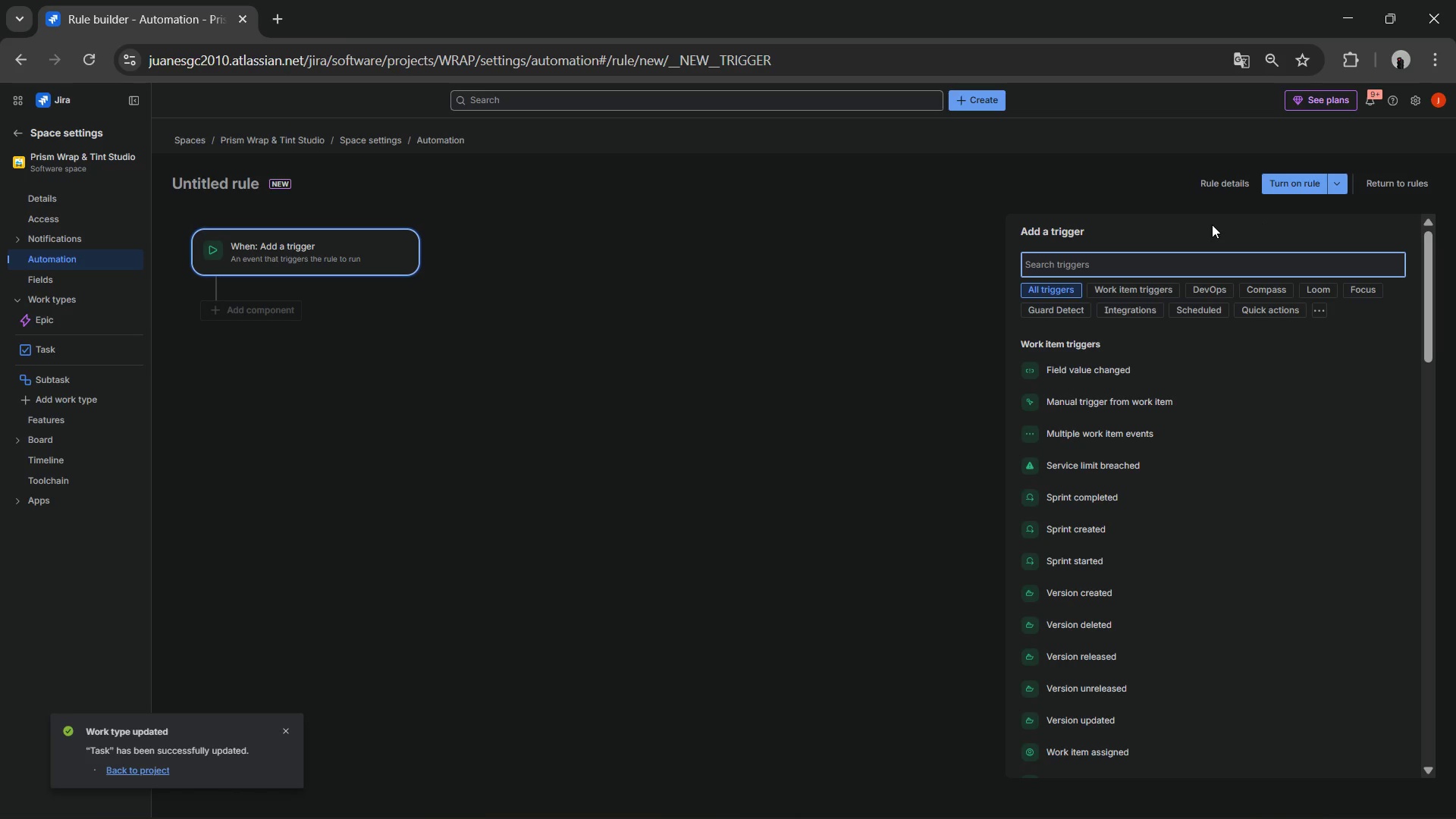 
wait(5.92)
 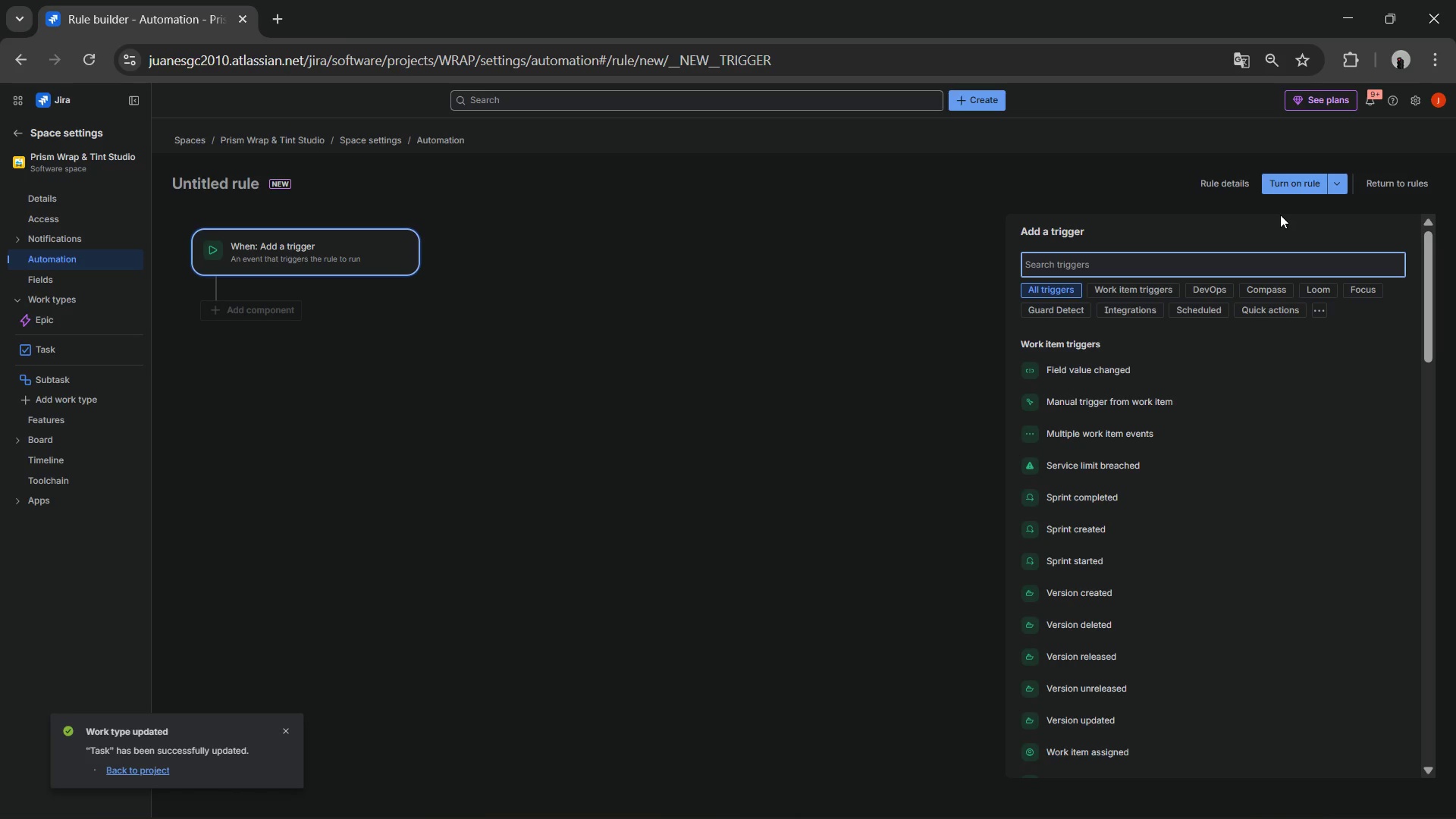 
left_click([1075, 268])
 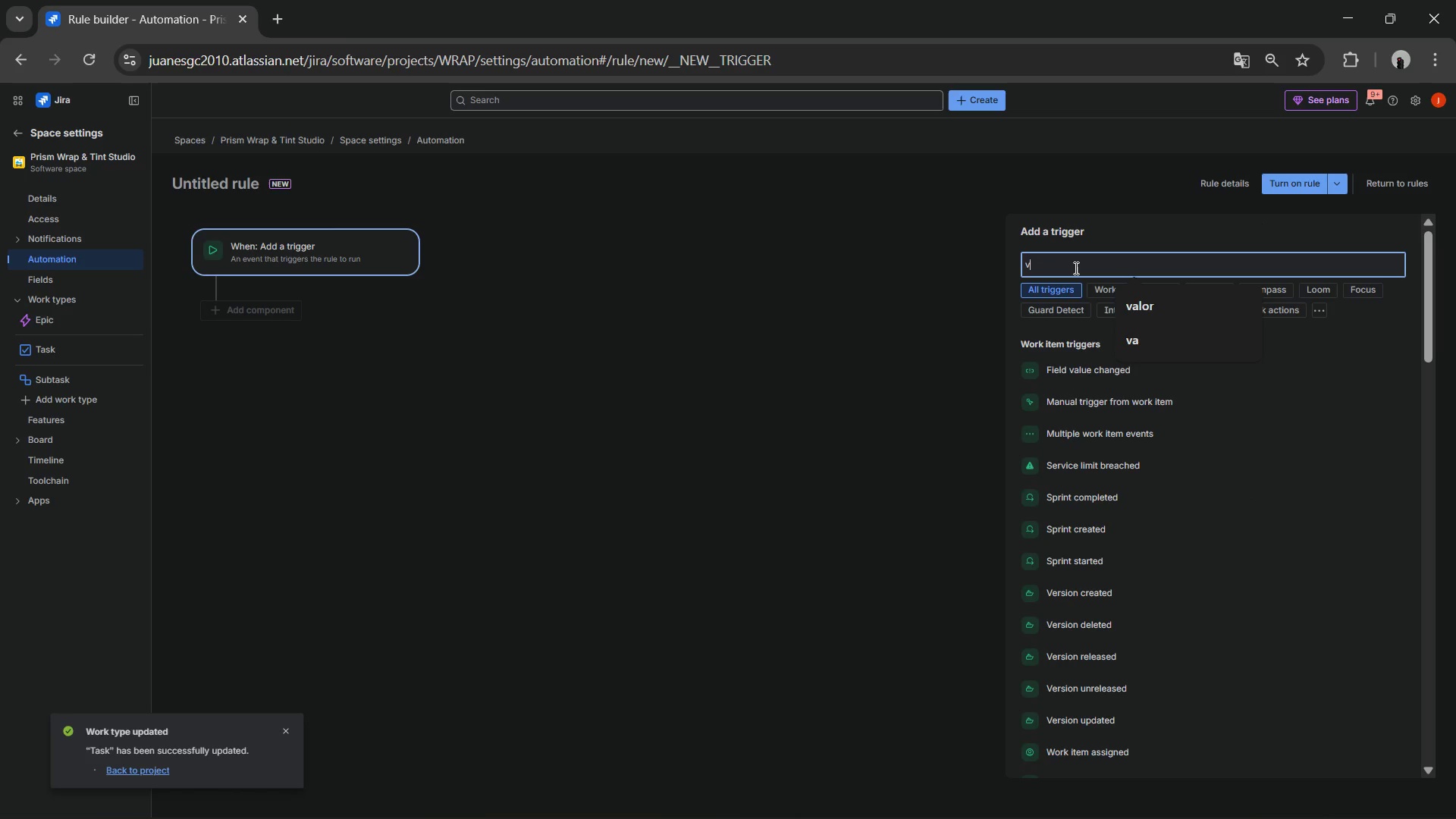 
type(value)
 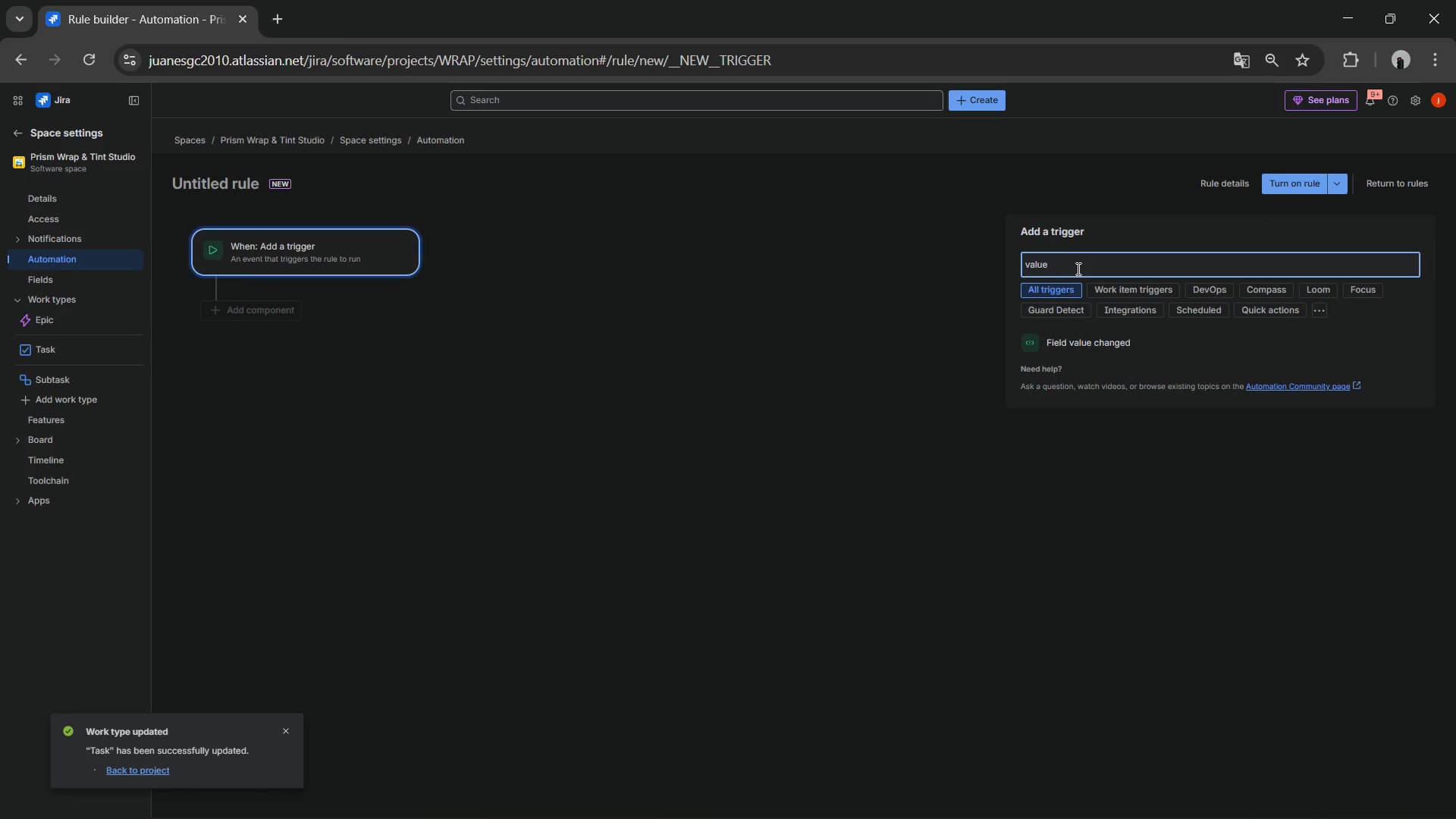 
mouse_move([1104, 322])
 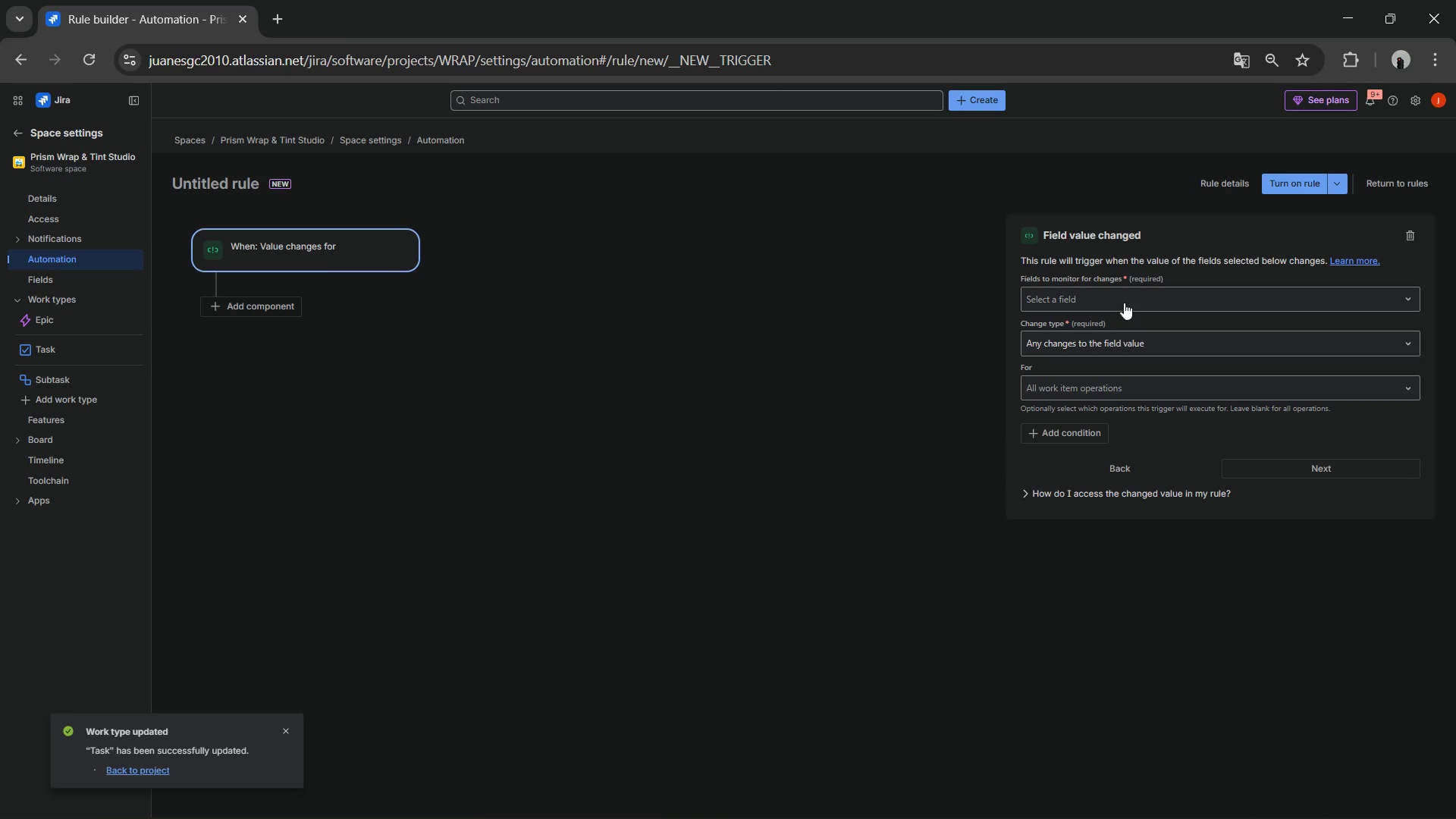 
left_click([1124, 301])
 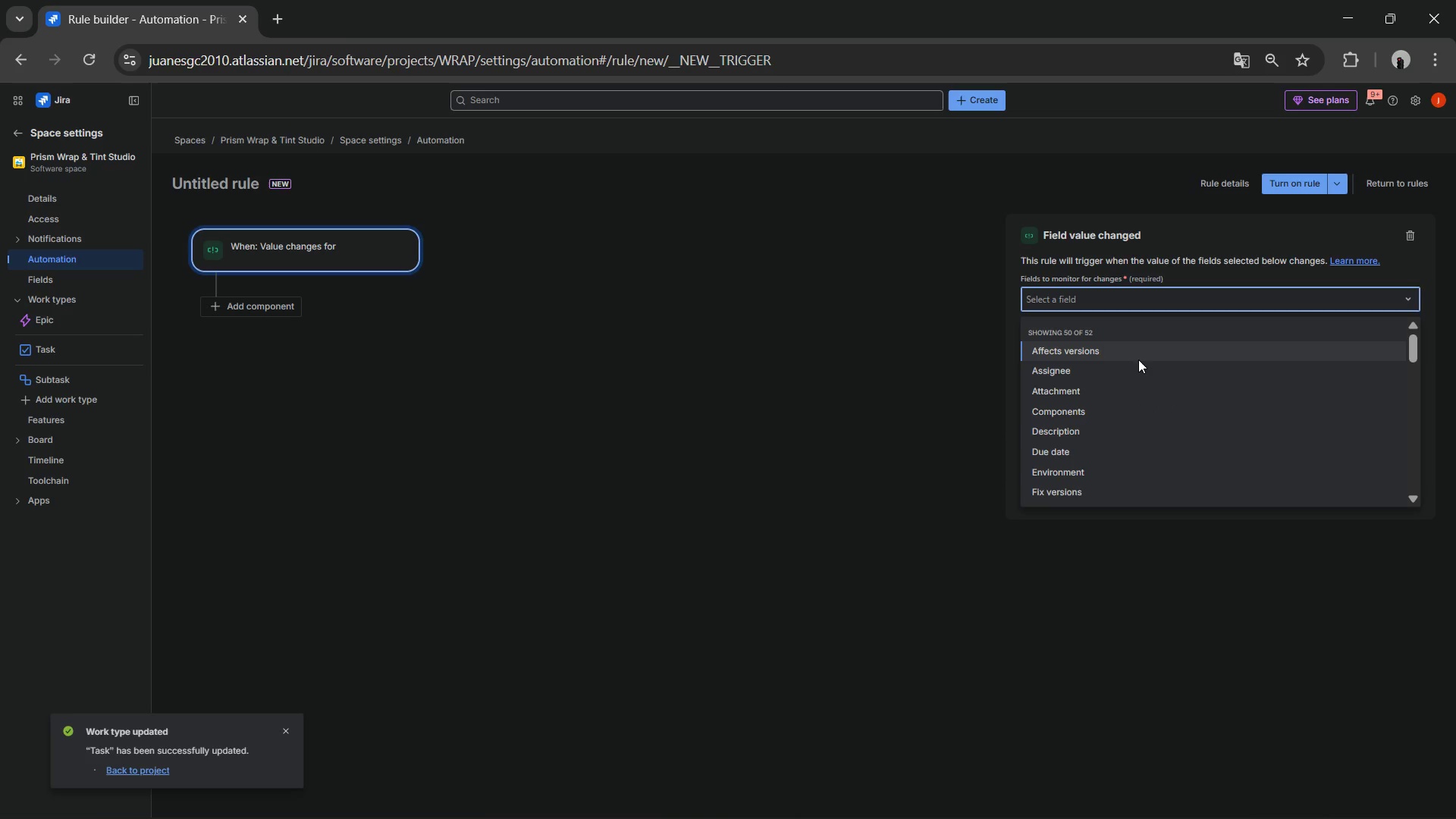 
type(de)
 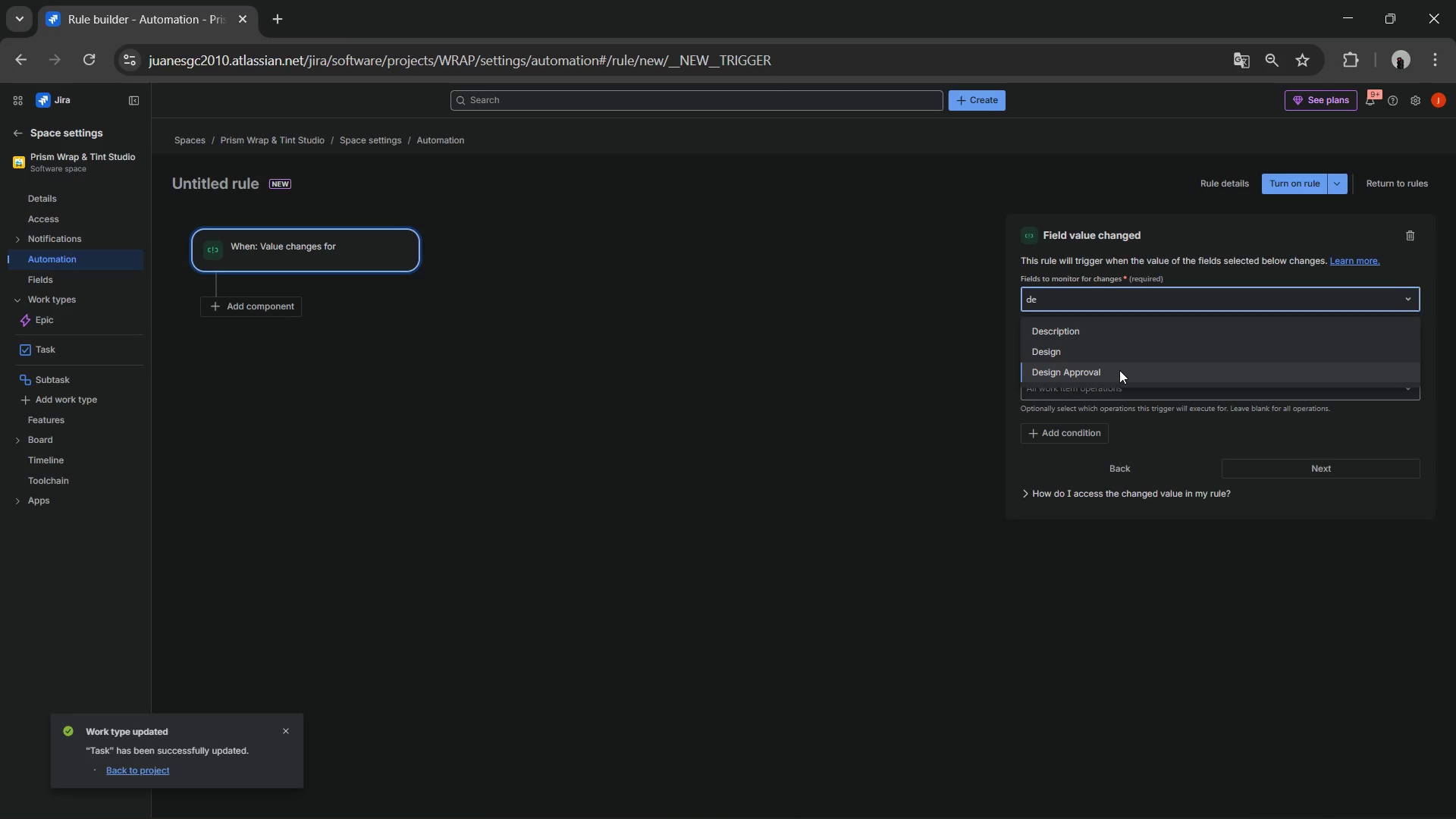 
left_click([1114, 372])
 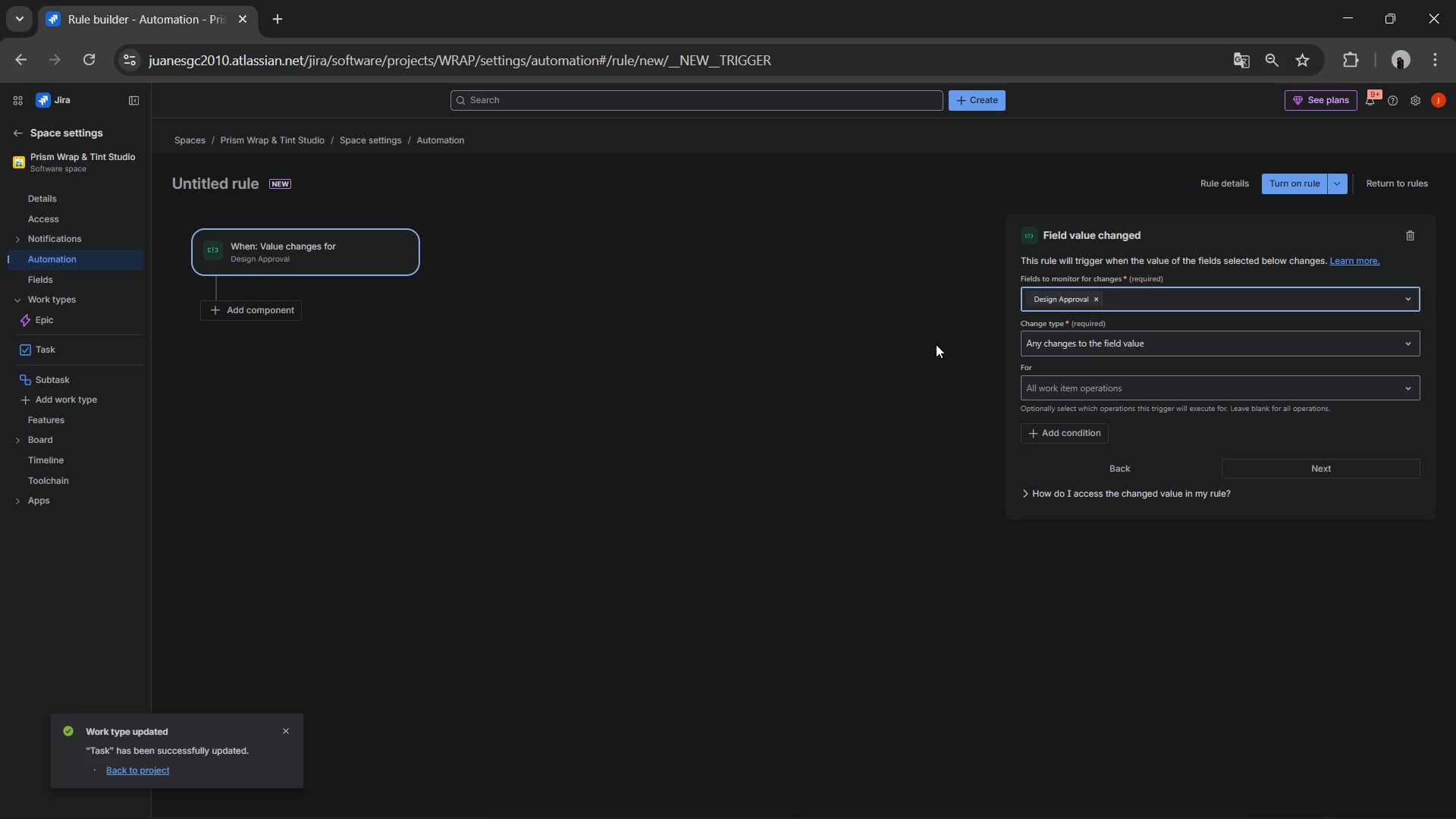 
wait(5.89)
 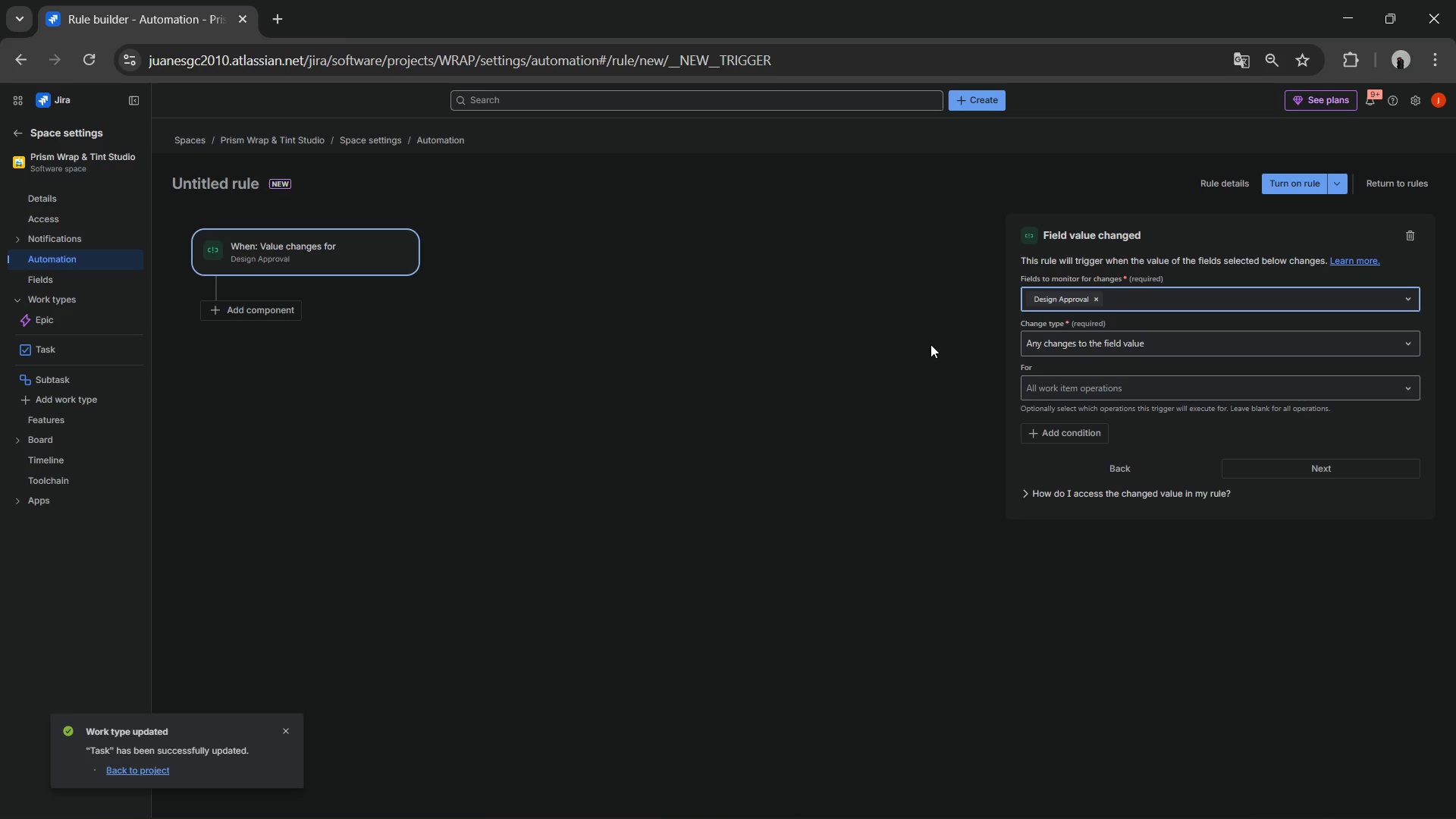 
left_click([887, 366])
 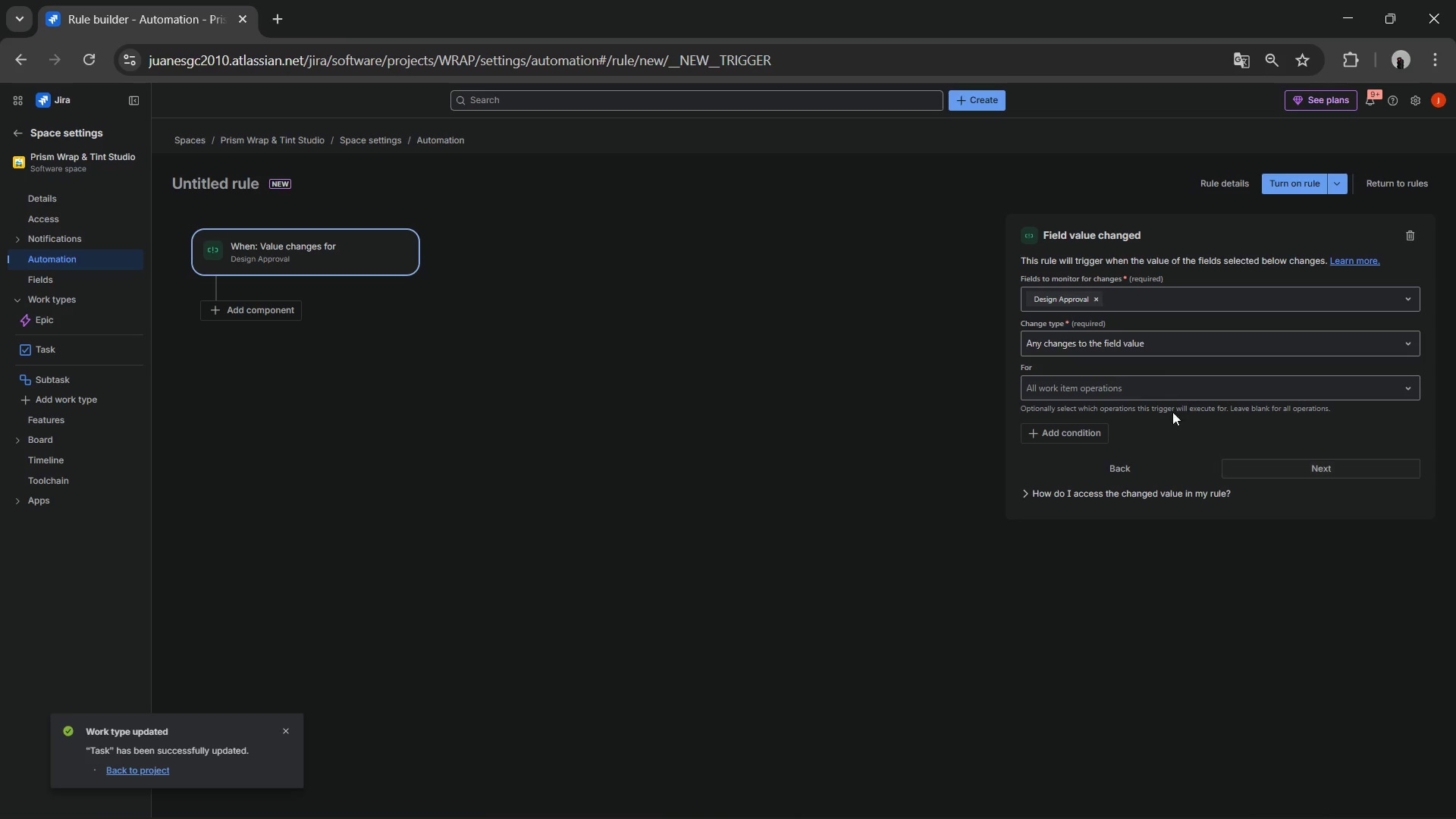 
wait(5.97)
 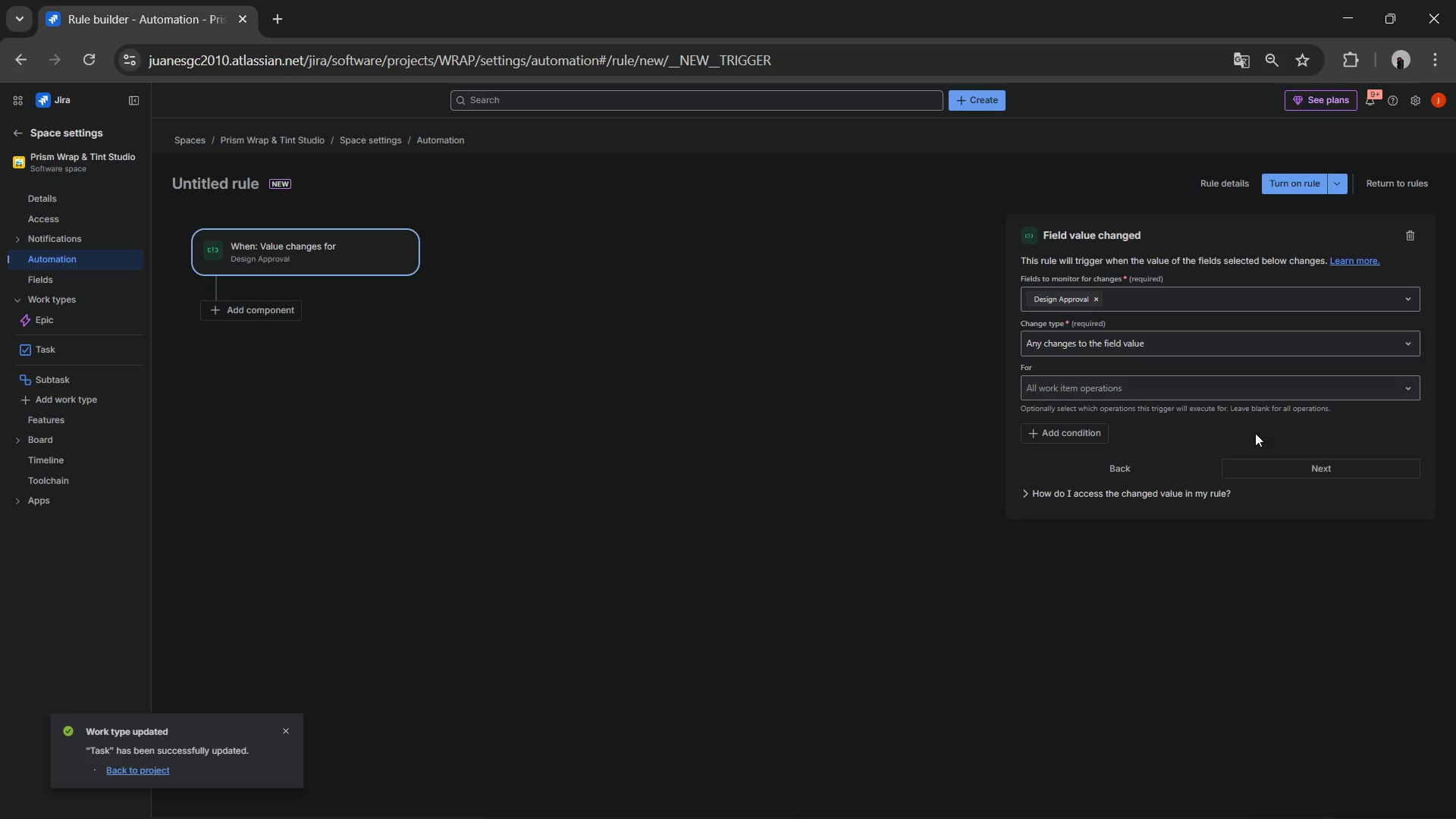 
left_click([1292, 463])
 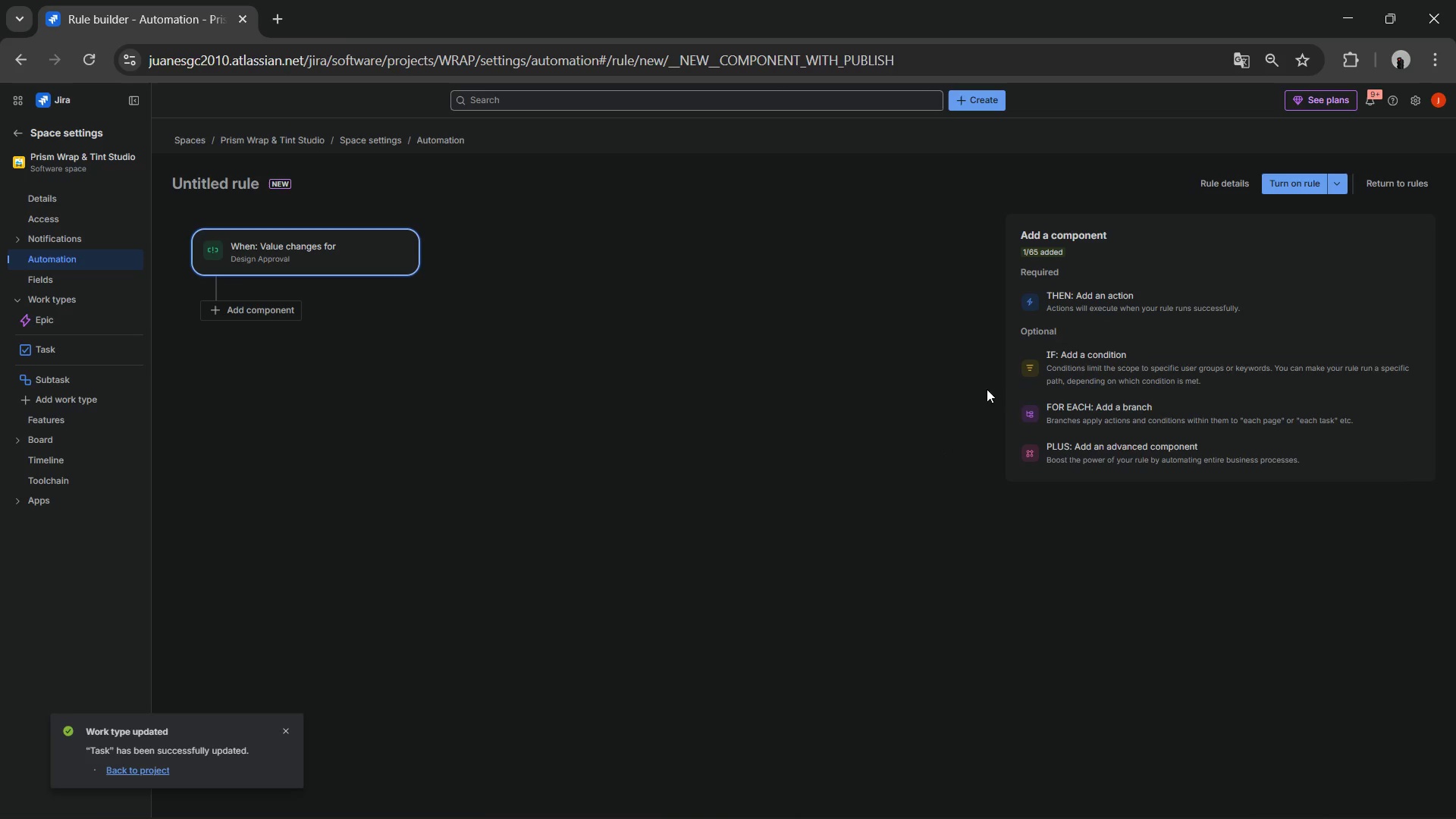 
left_click([1070, 311])
 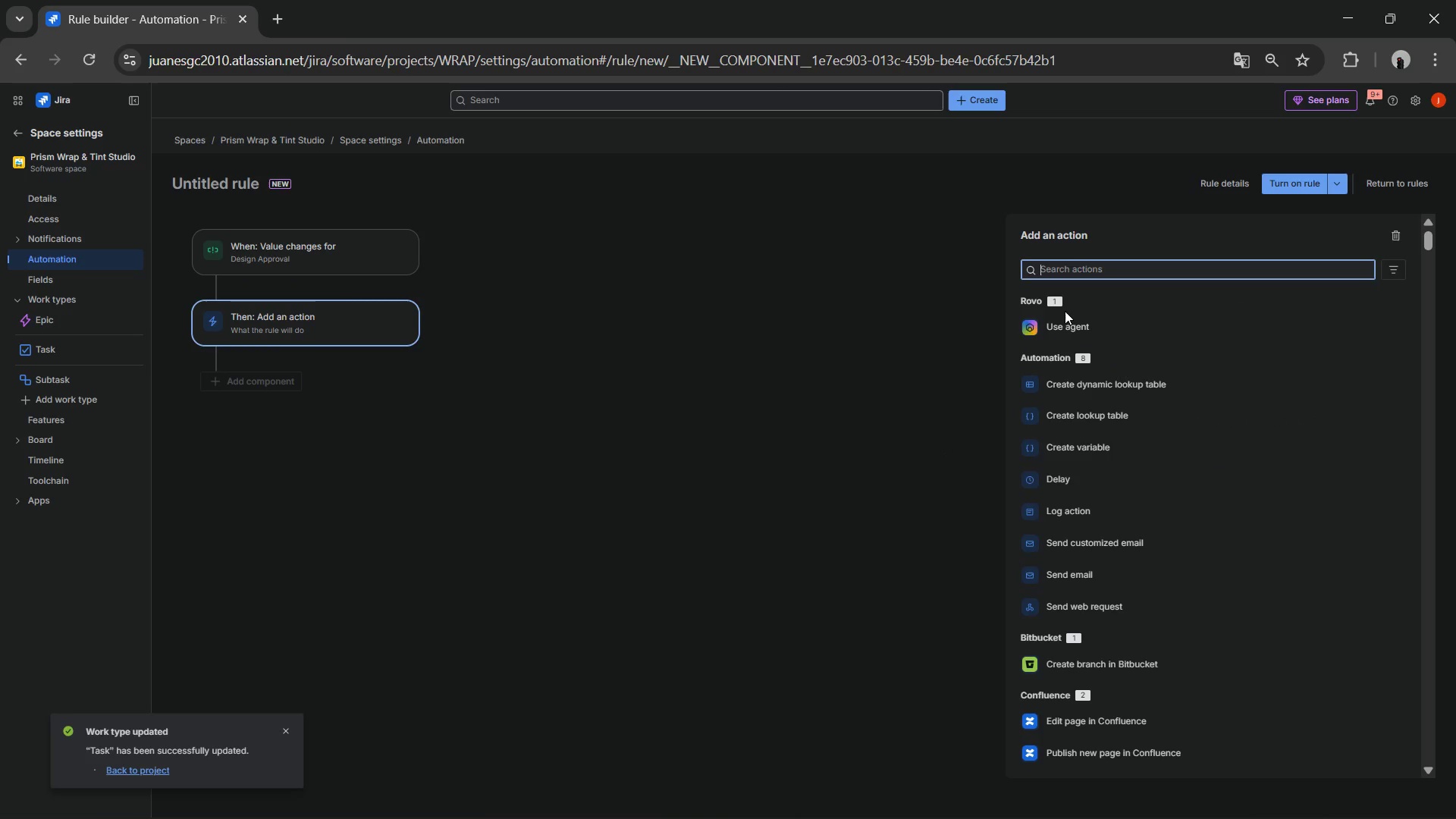 
type(tra)